 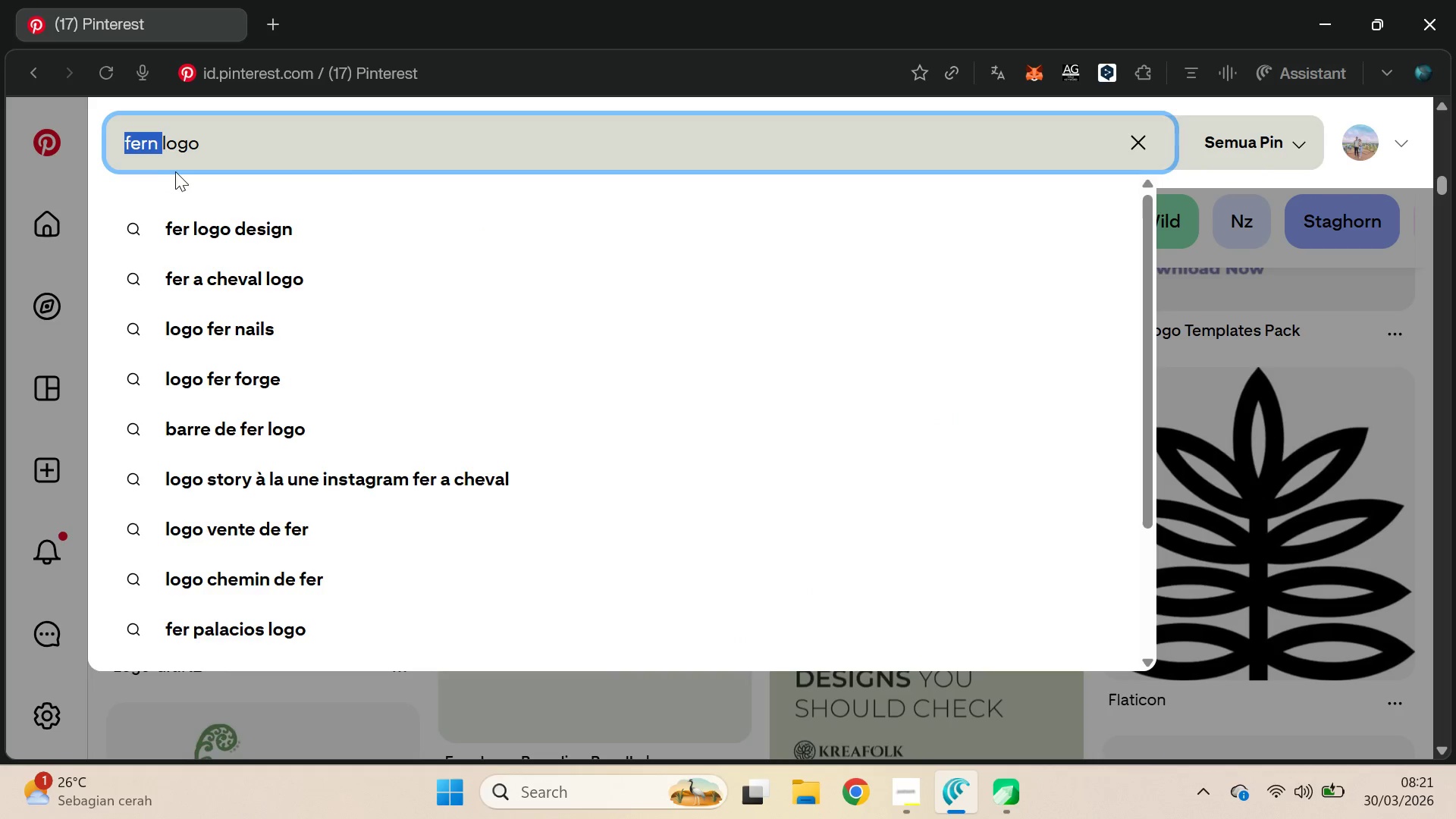 
type(botanical )
 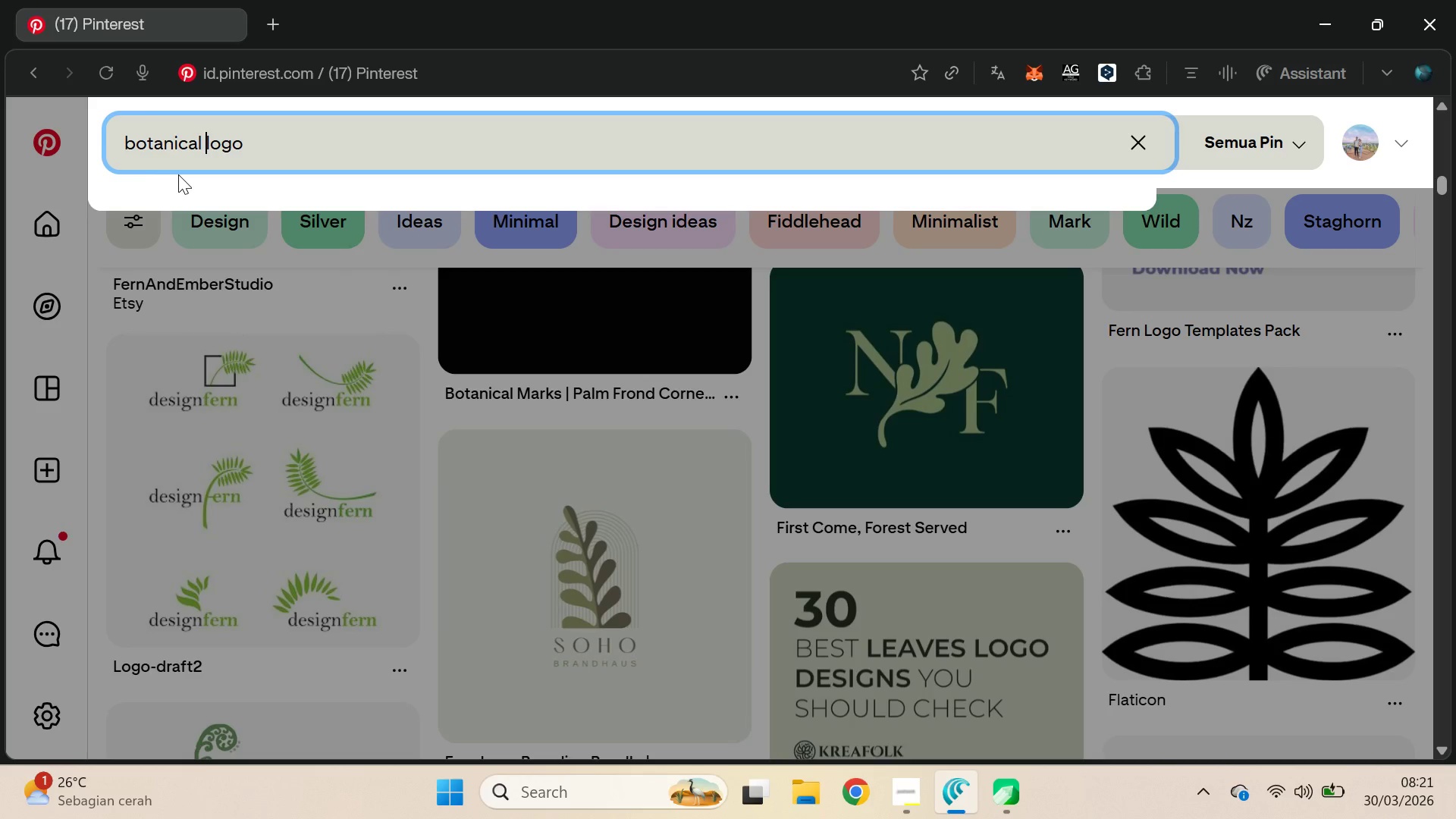 
key(Enter)
 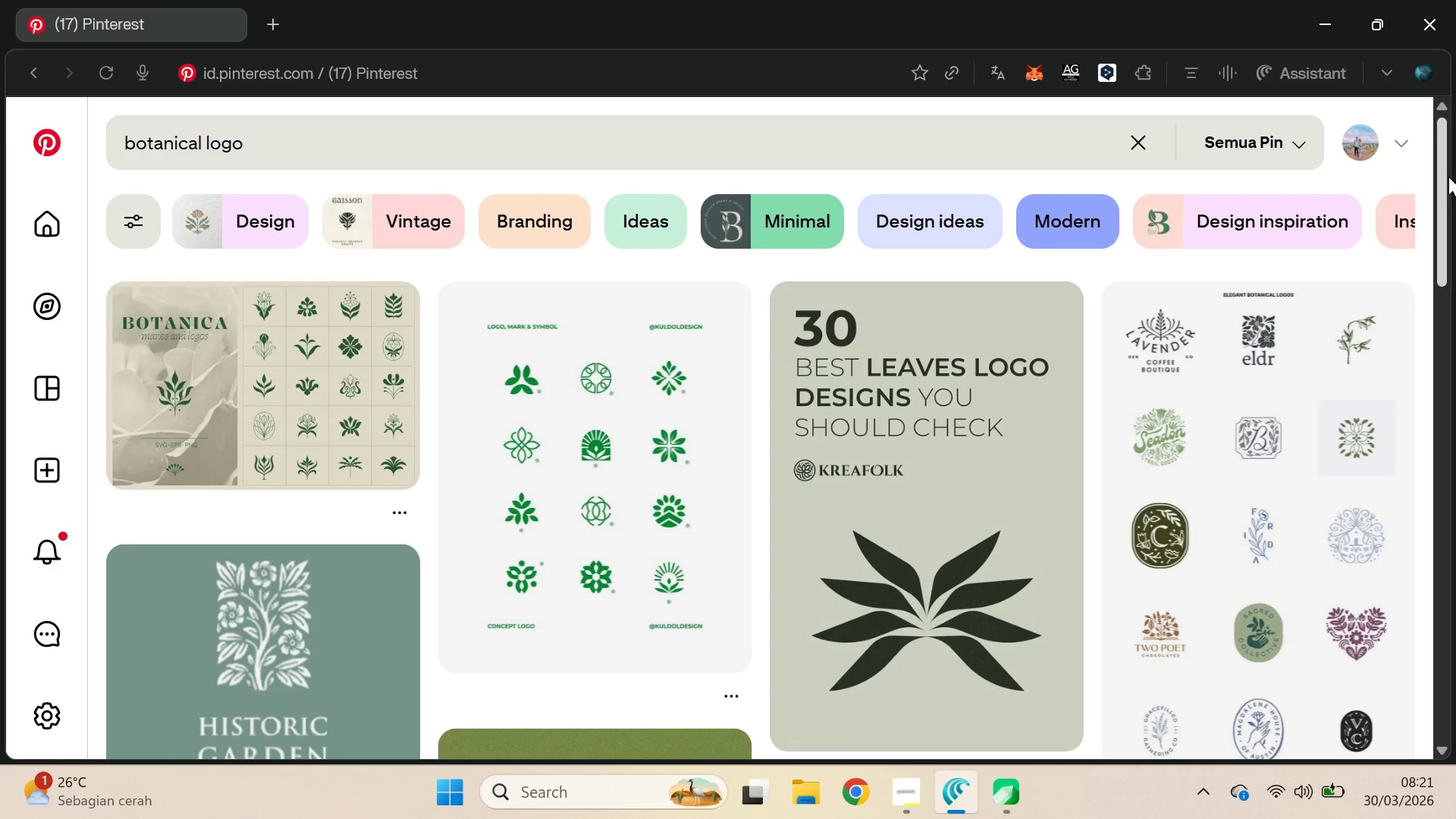 
left_click_drag(start_coordinate=[1442, 172], to_coordinate=[1446, 432])
 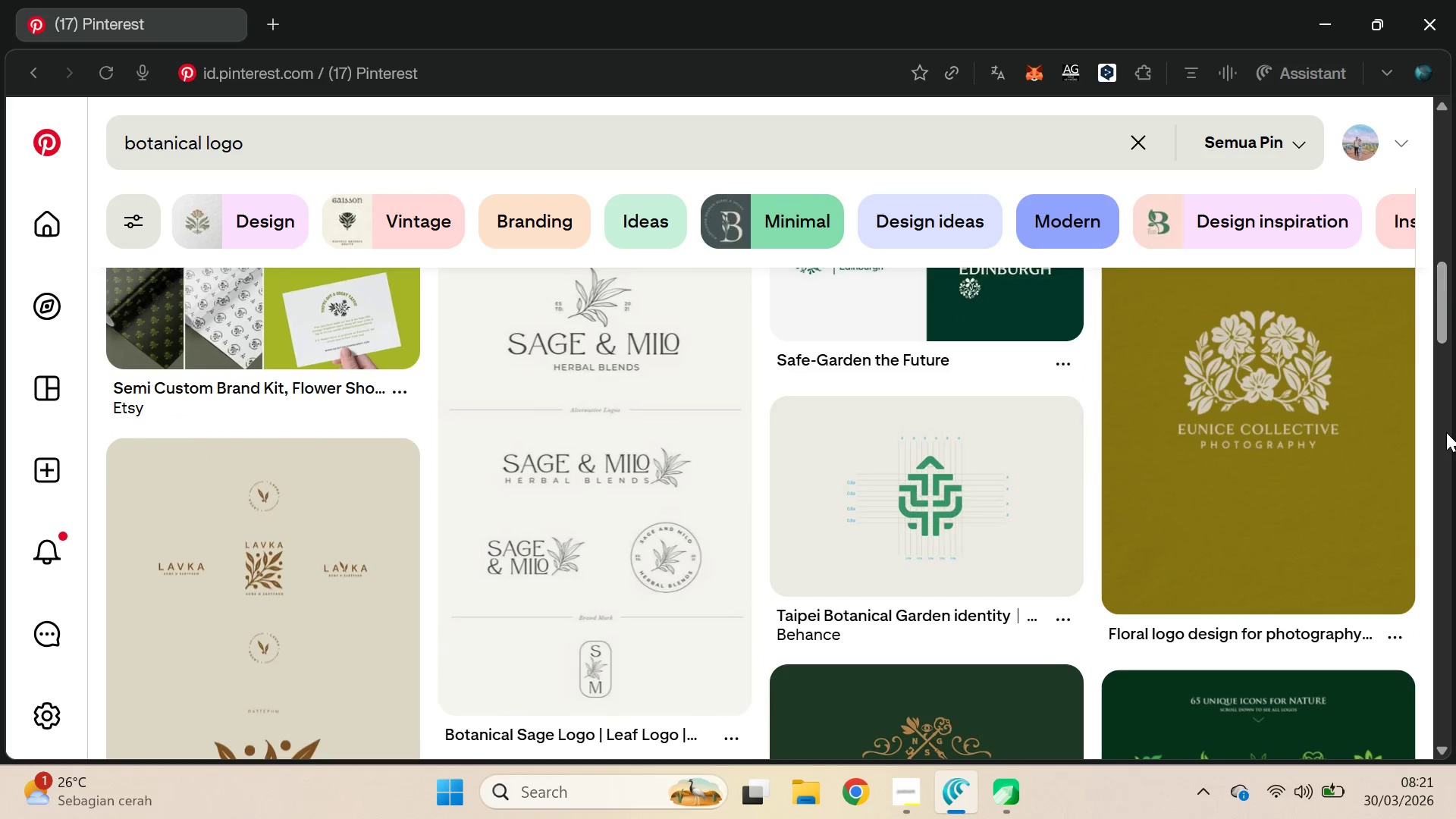 
left_click([1446, 432])
 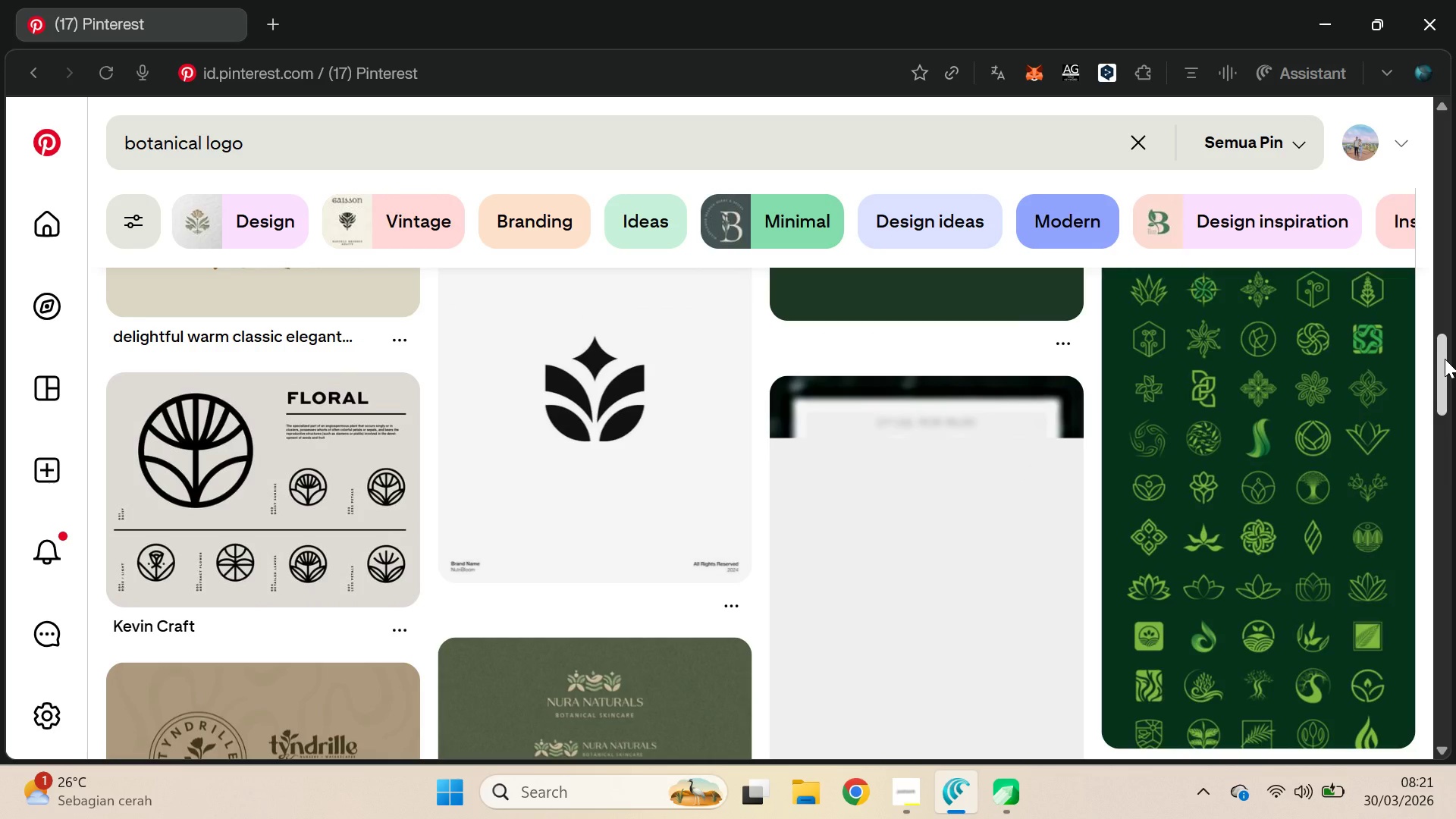 
left_click_drag(start_coordinate=[1445, 359], to_coordinate=[1455, 644])
 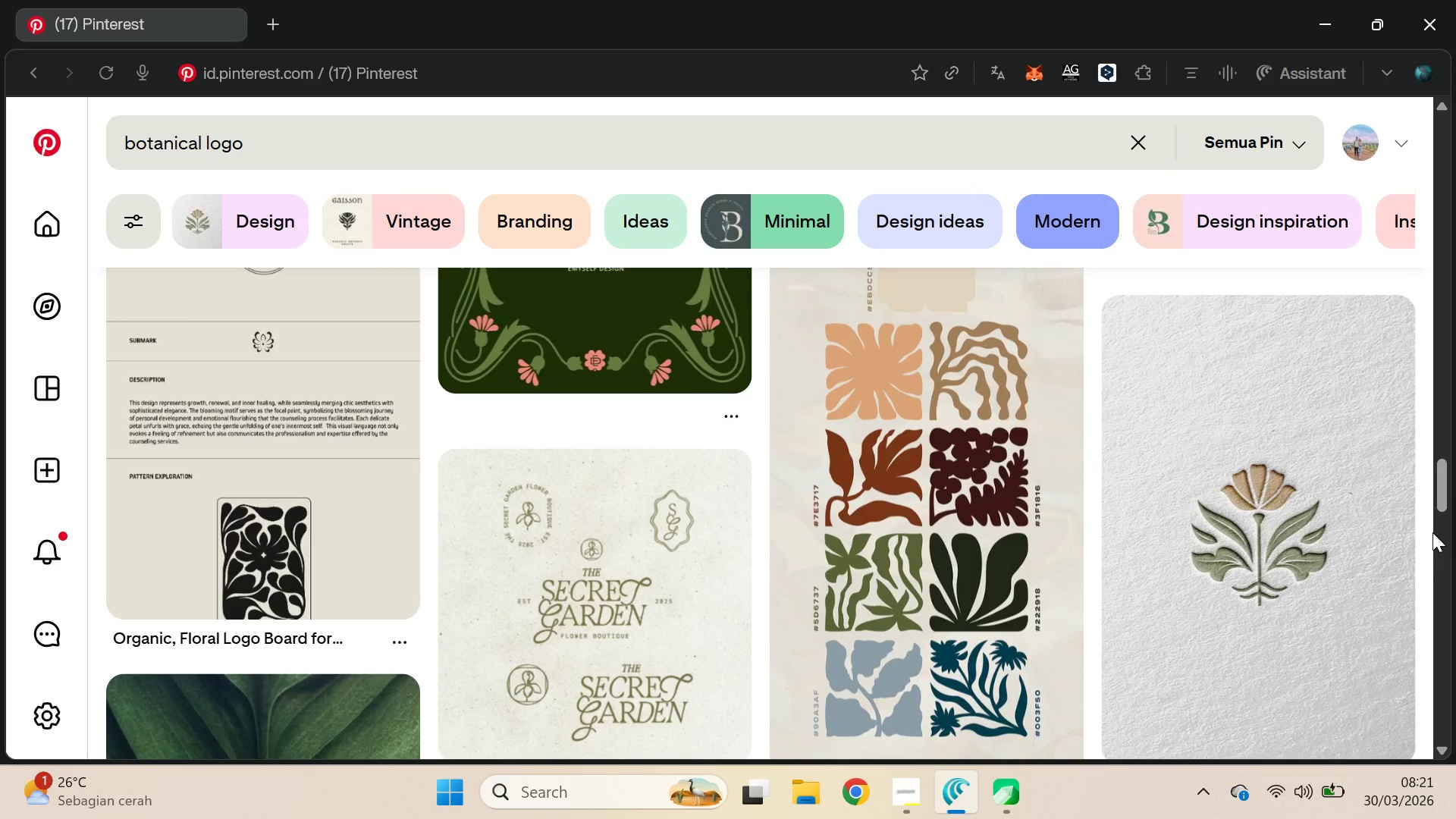 
left_click_drag(start_coordinate=[1442, 484], to_coordinate=[1443, 500])
 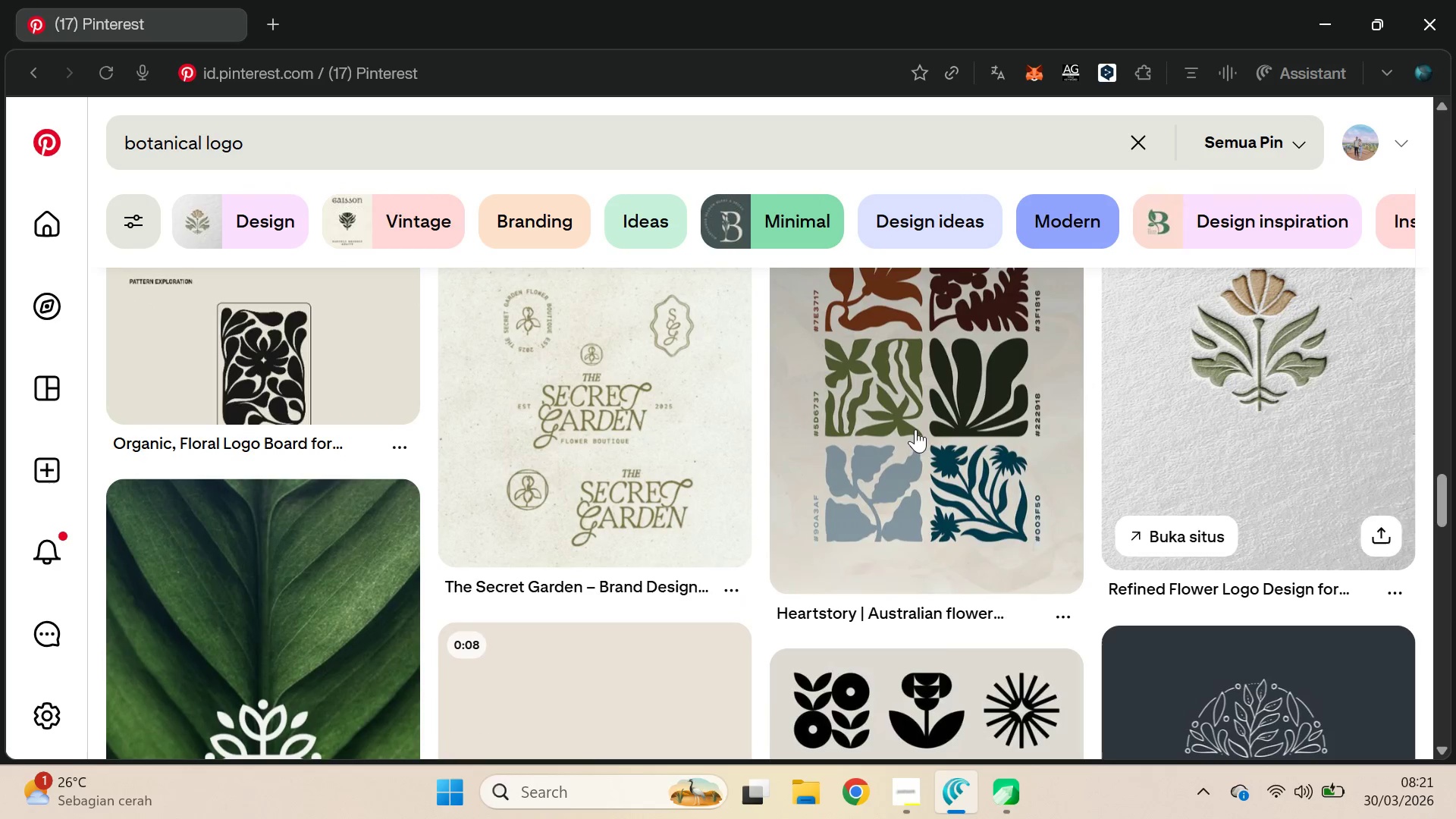 
left_click([1443, 500])
 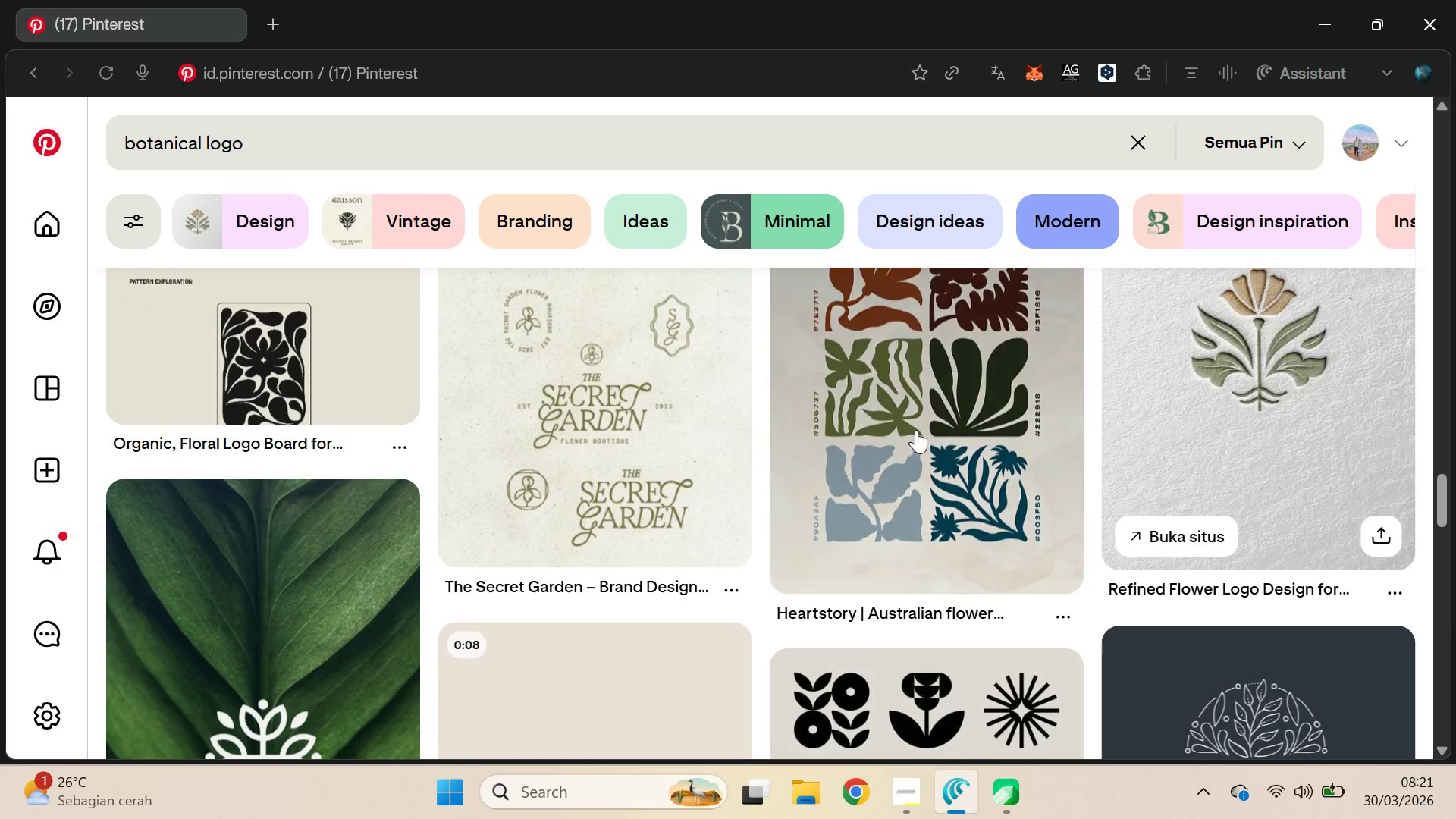 
left_click([915, 428])
 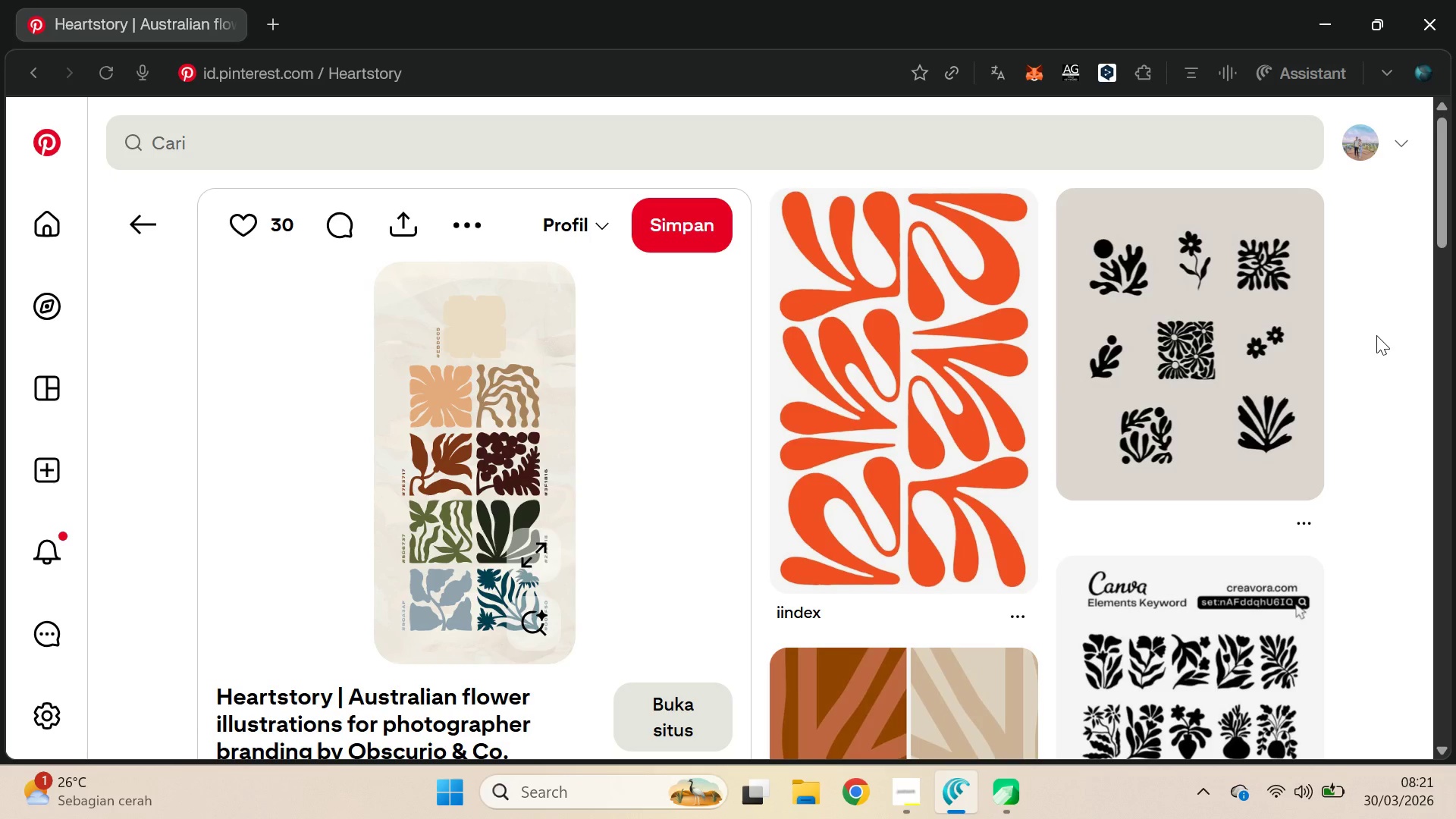 
wait(6.83)
 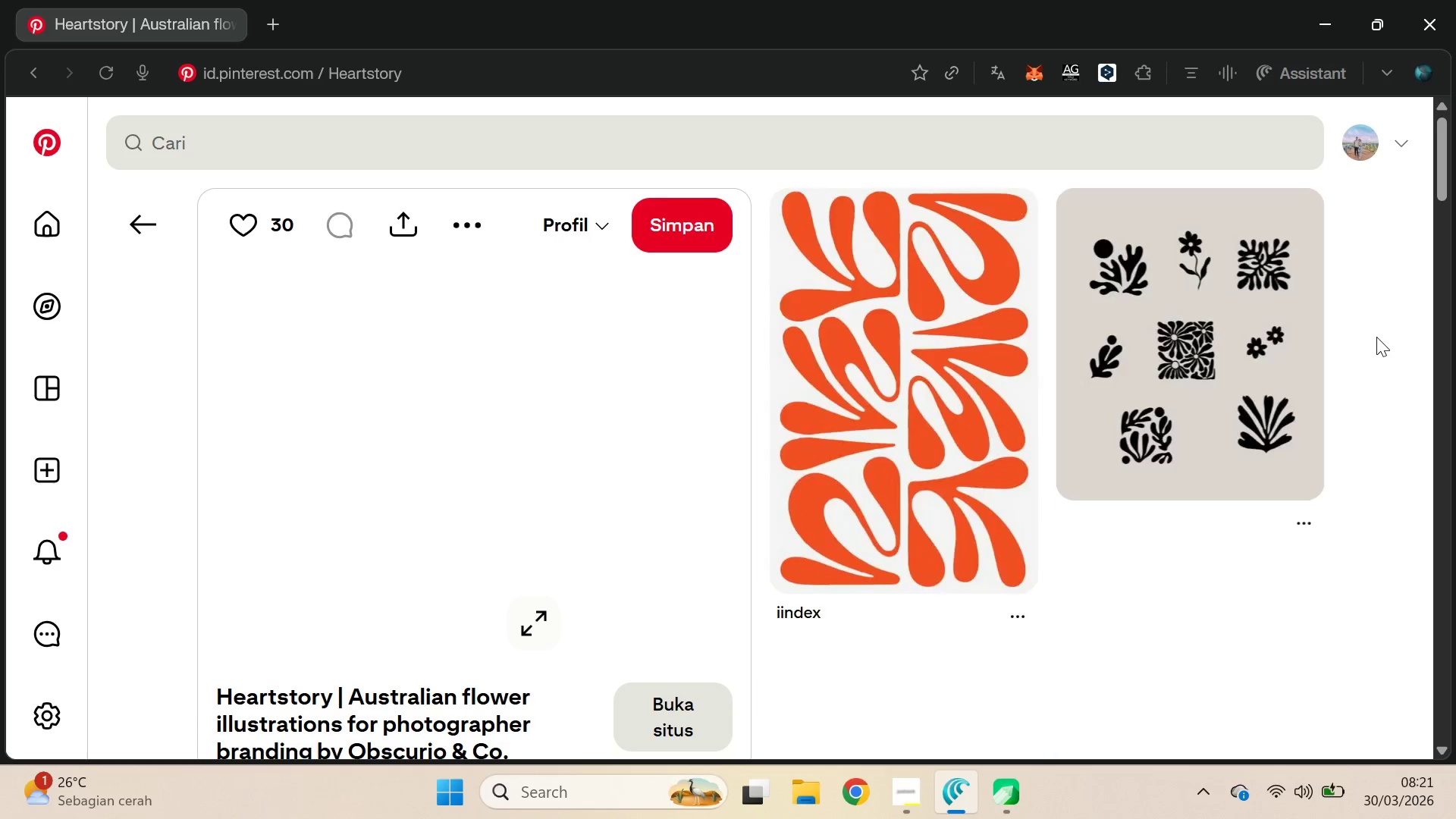 
left_click_drag(start_coordinate=[1438, 160], to_coordinate=[1455, 325])
 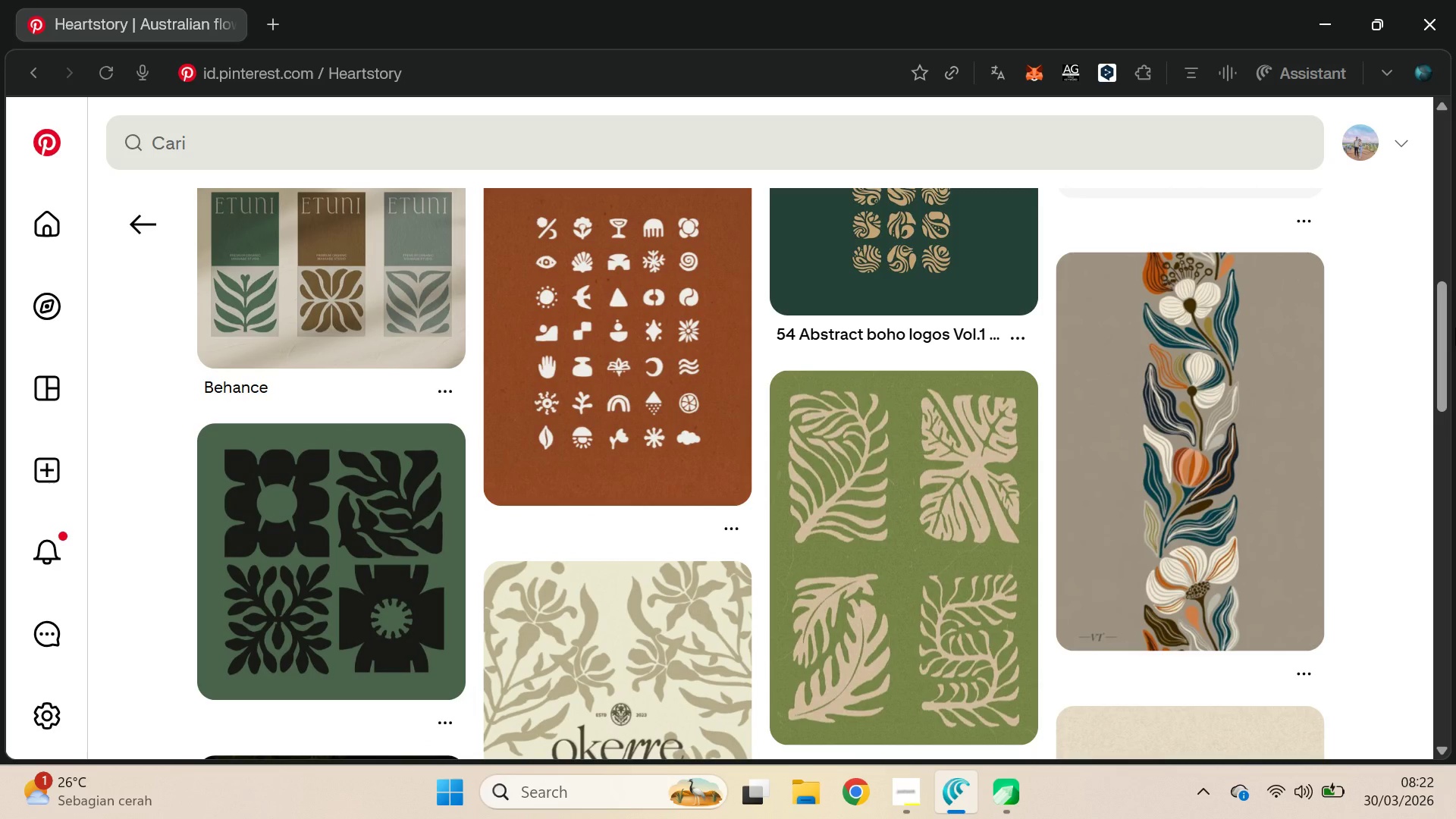 
key(Alt+Tab)
 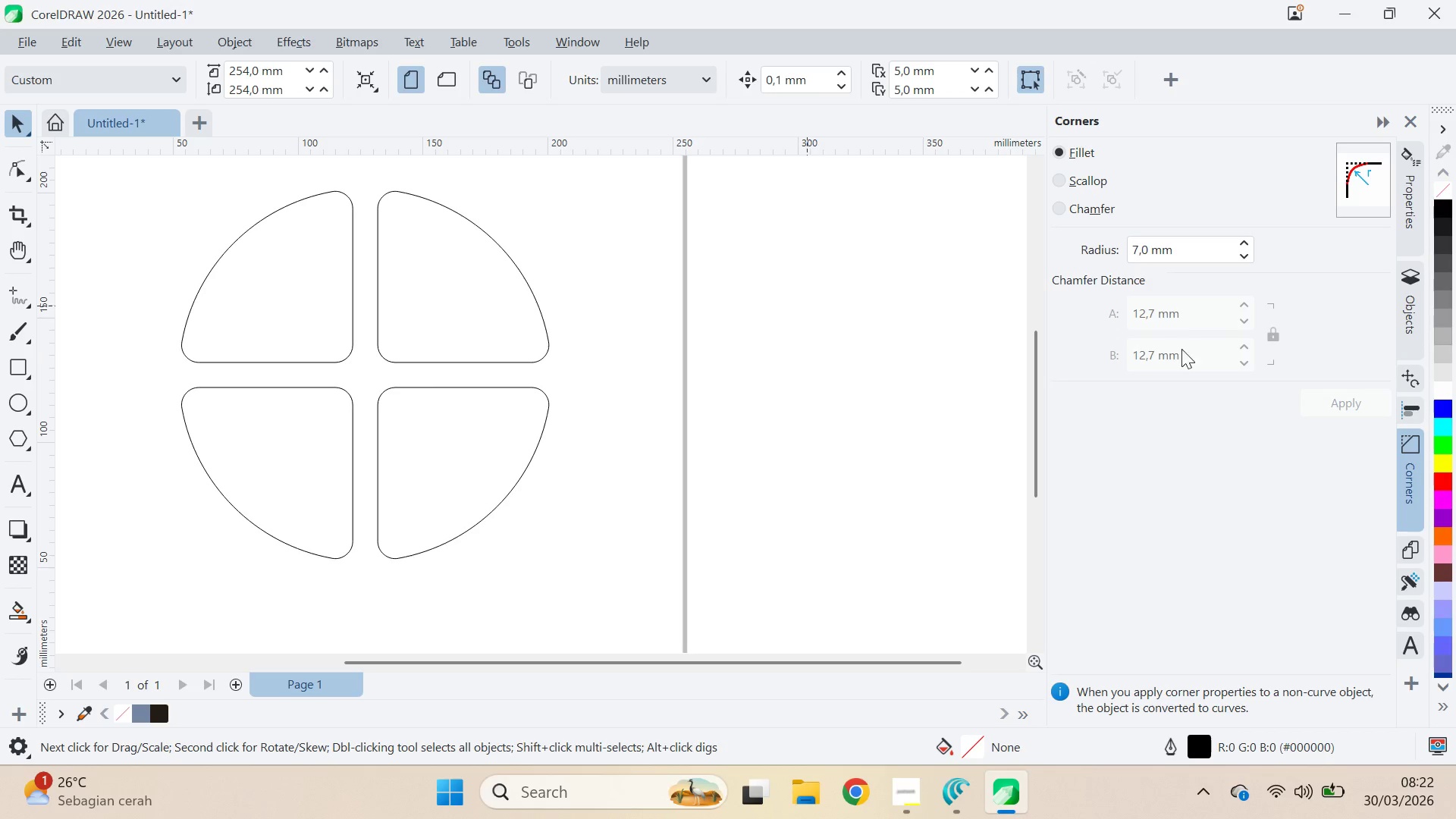 
type(qvq)
 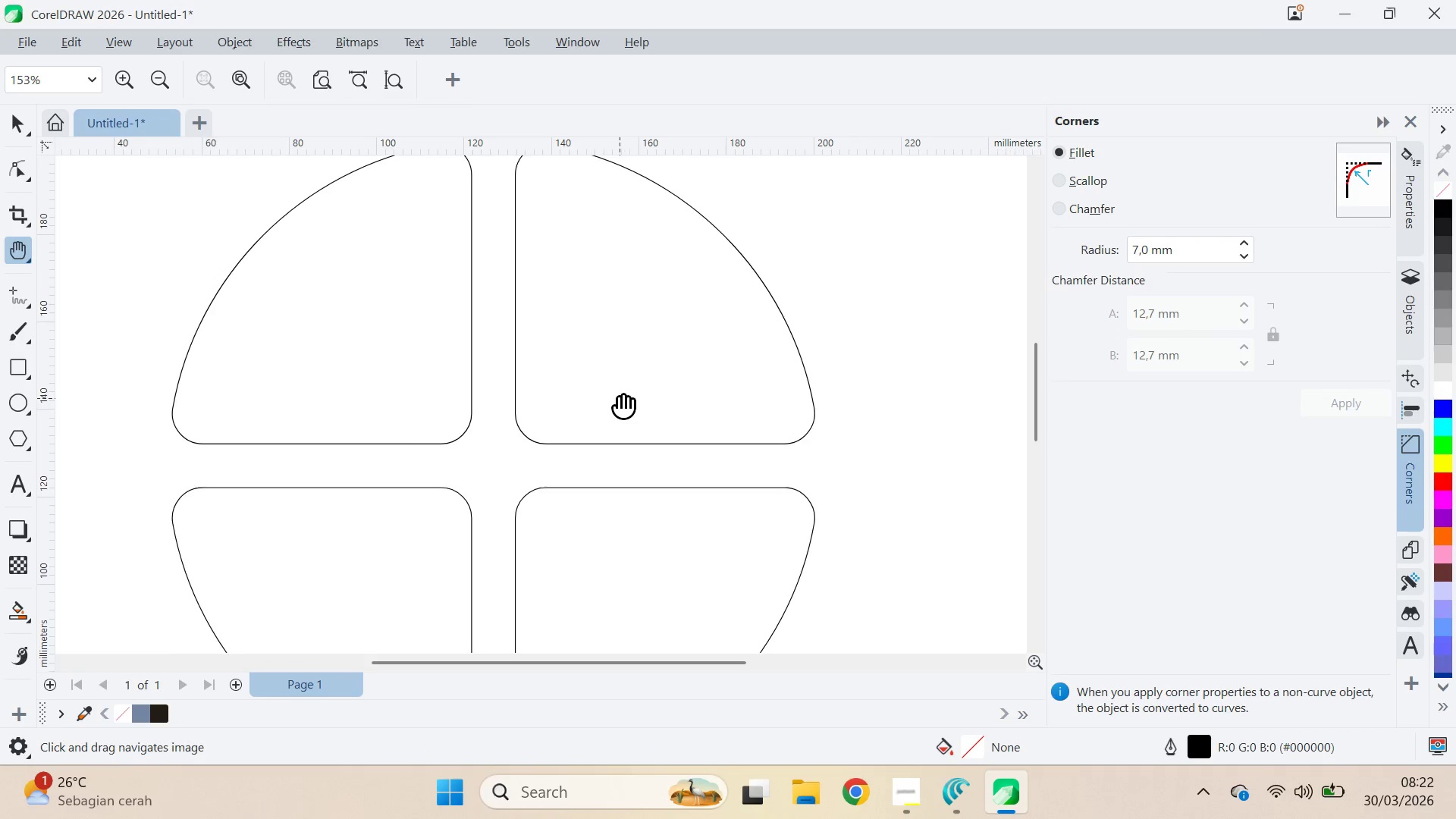 
left_click_drag(start_coordinate=[640, 299], to_coordinate=[883, 399])
 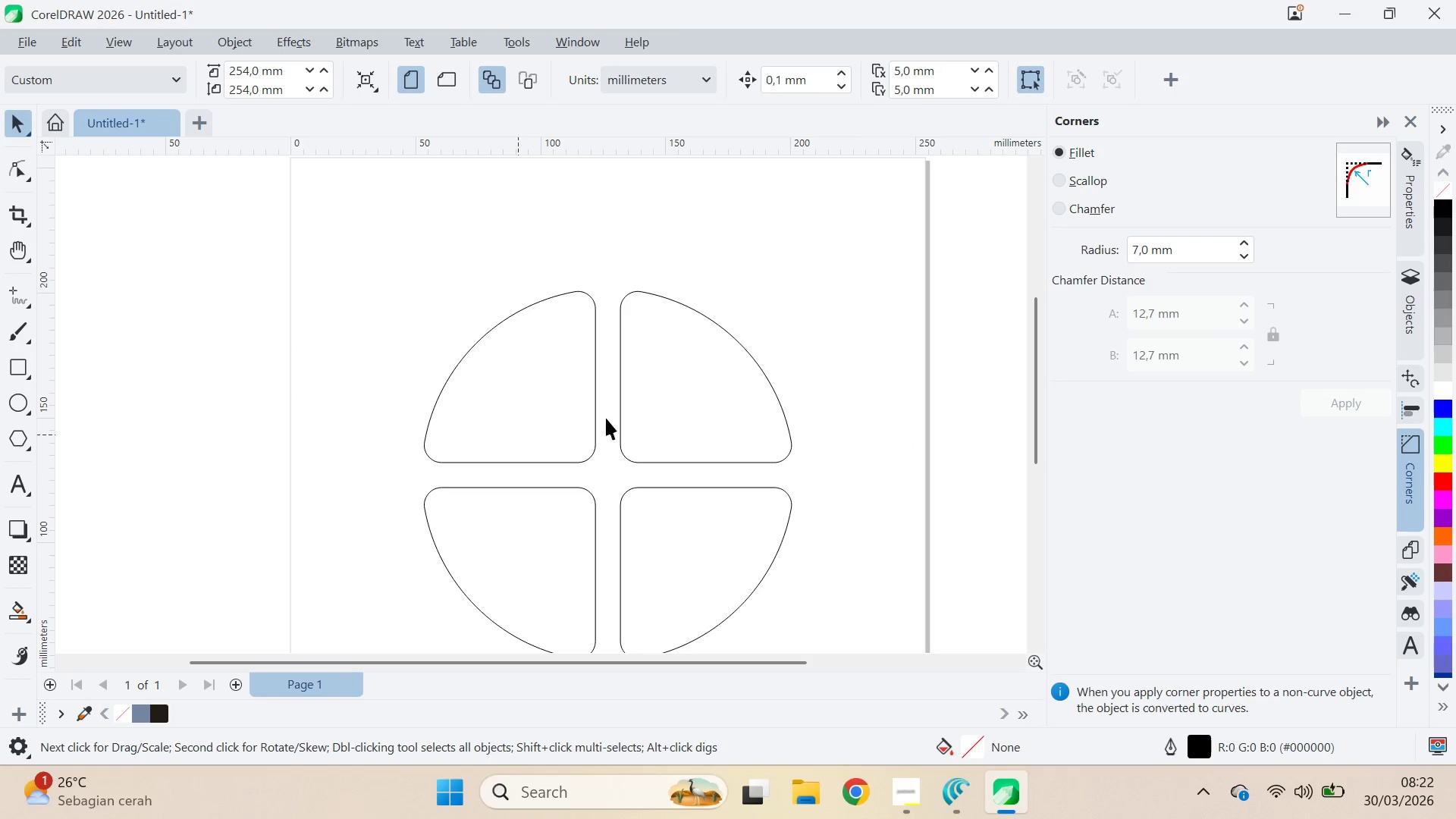 
left_click_drag(start_coordinate=[685, 431], to_coordinate=[619, 398])
 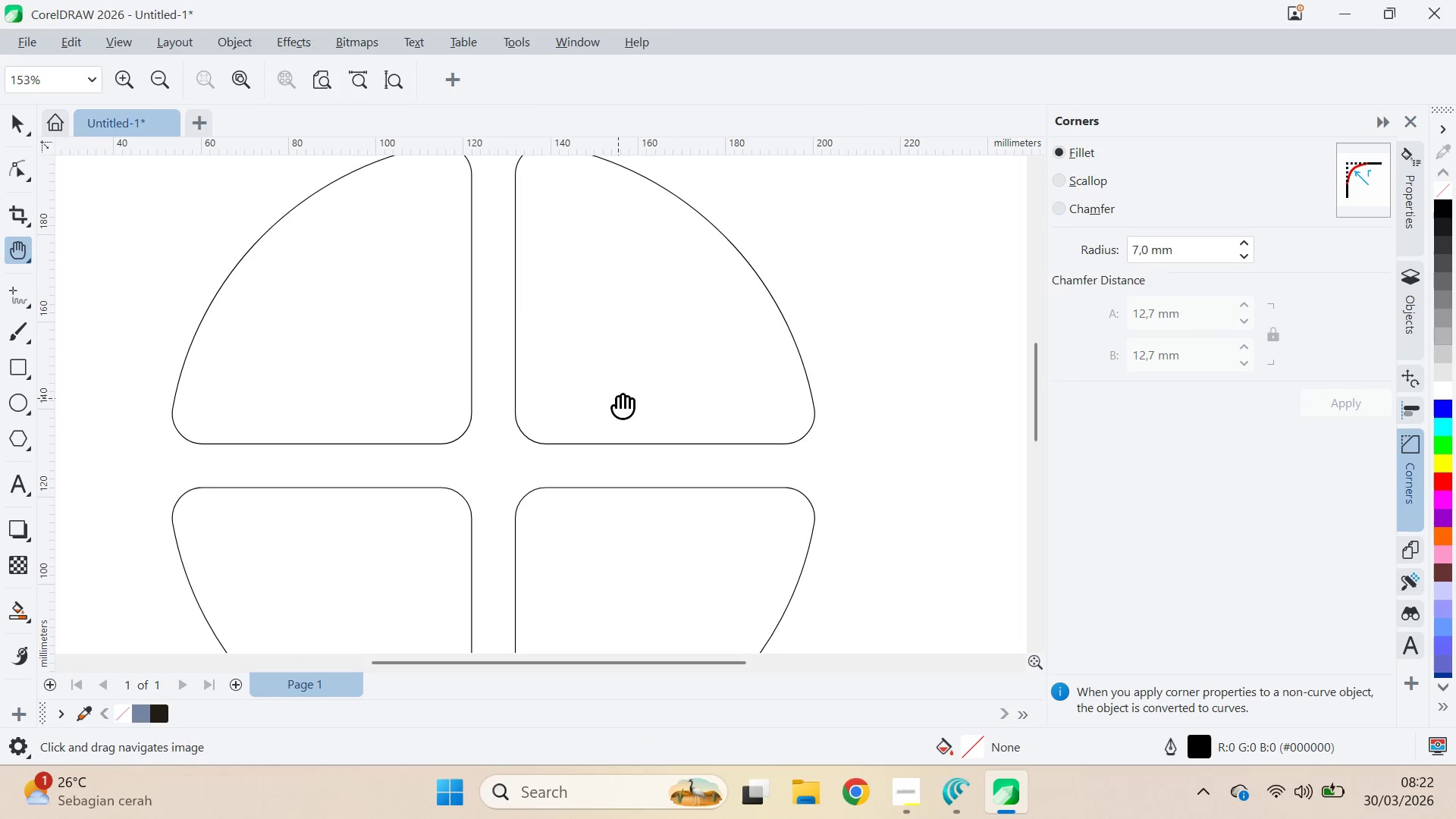 
scroll: coordinate [673, 444], scroll_direction: up, amount: 4.0
 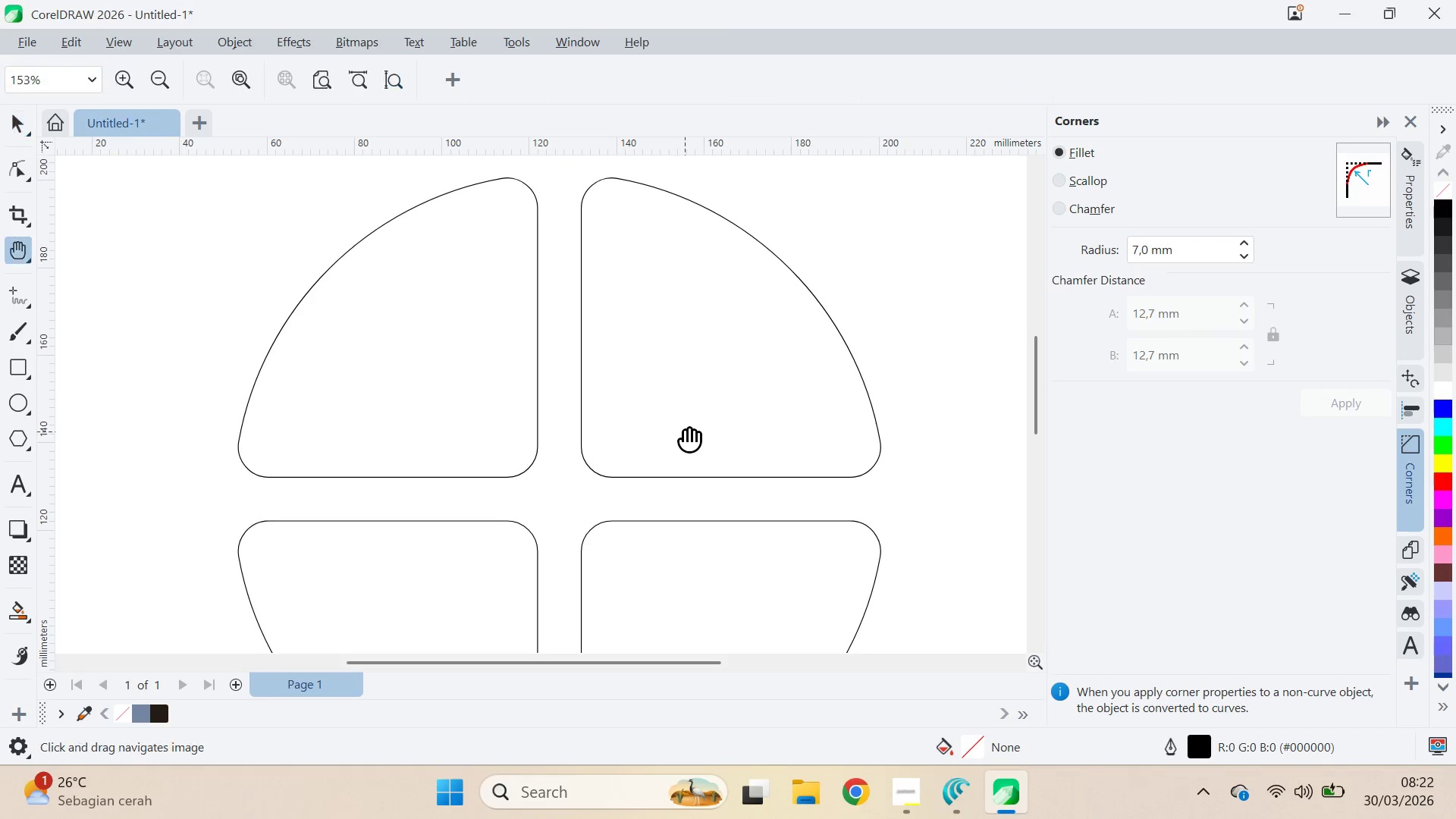 
key(V)
 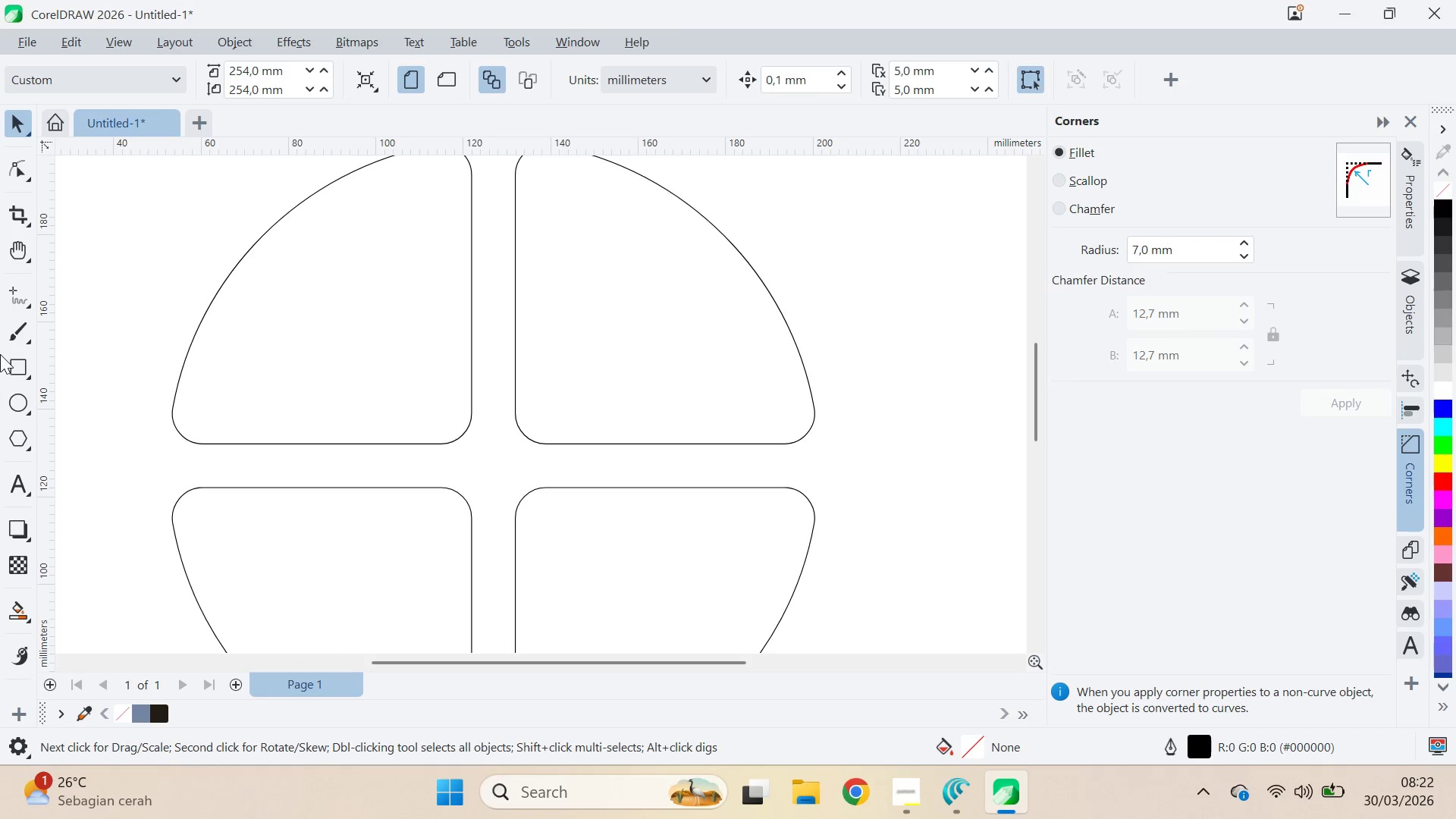 
mouse_move([32, 331])
 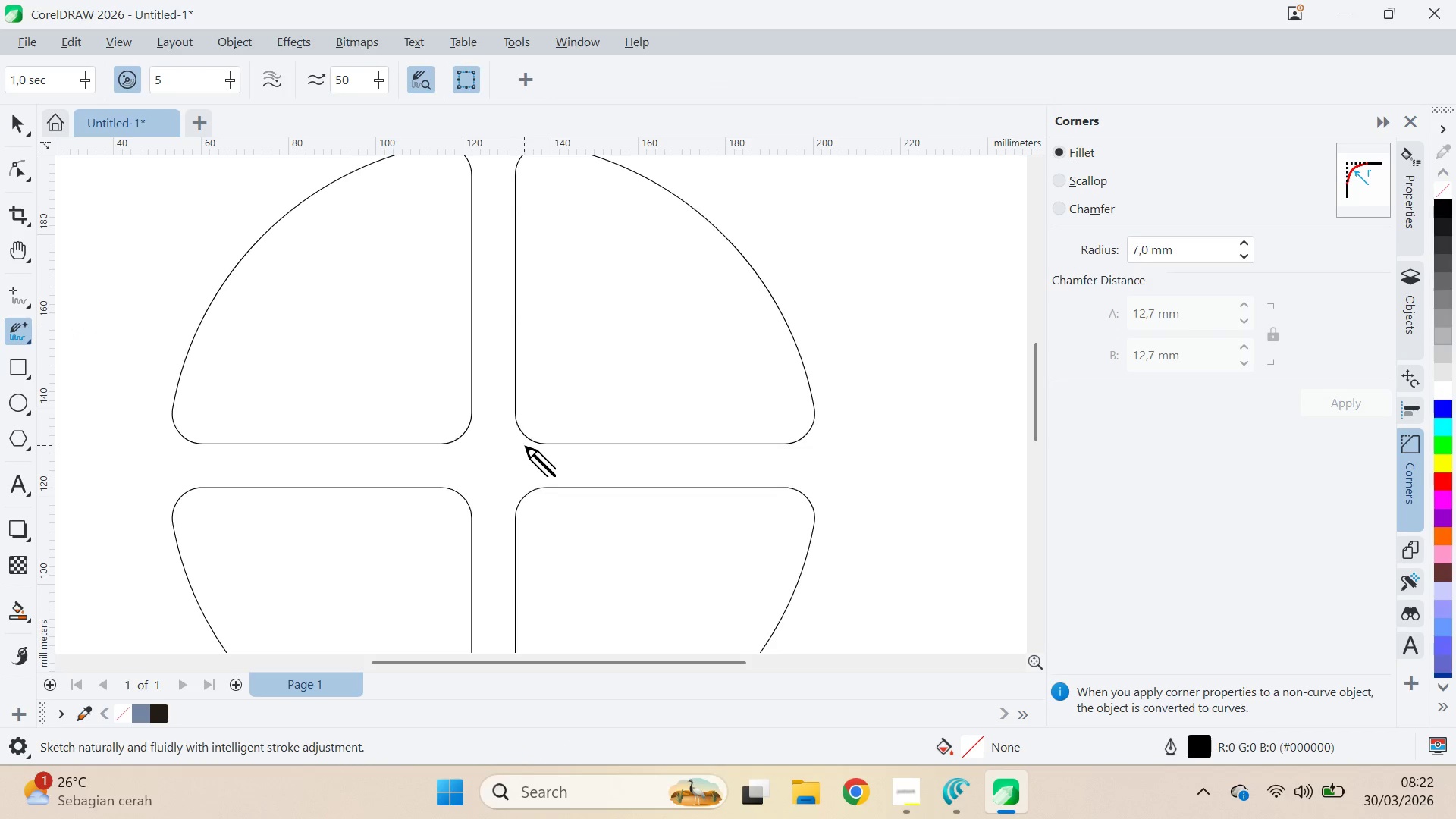 
left_click_drag(start_coordinate=[524, 445], to_coordinate=[613, 276])
 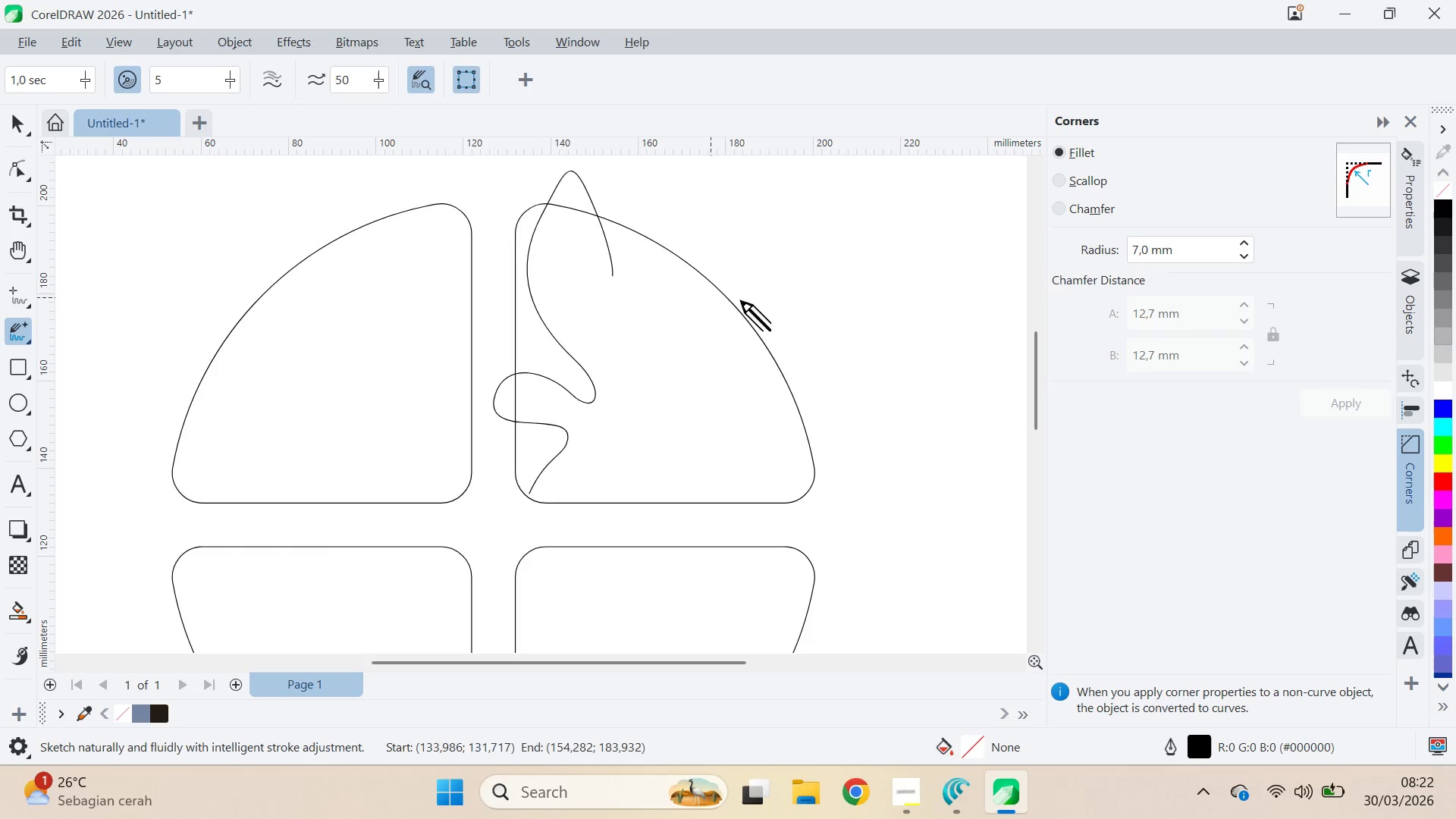 
key(Control+Z)
 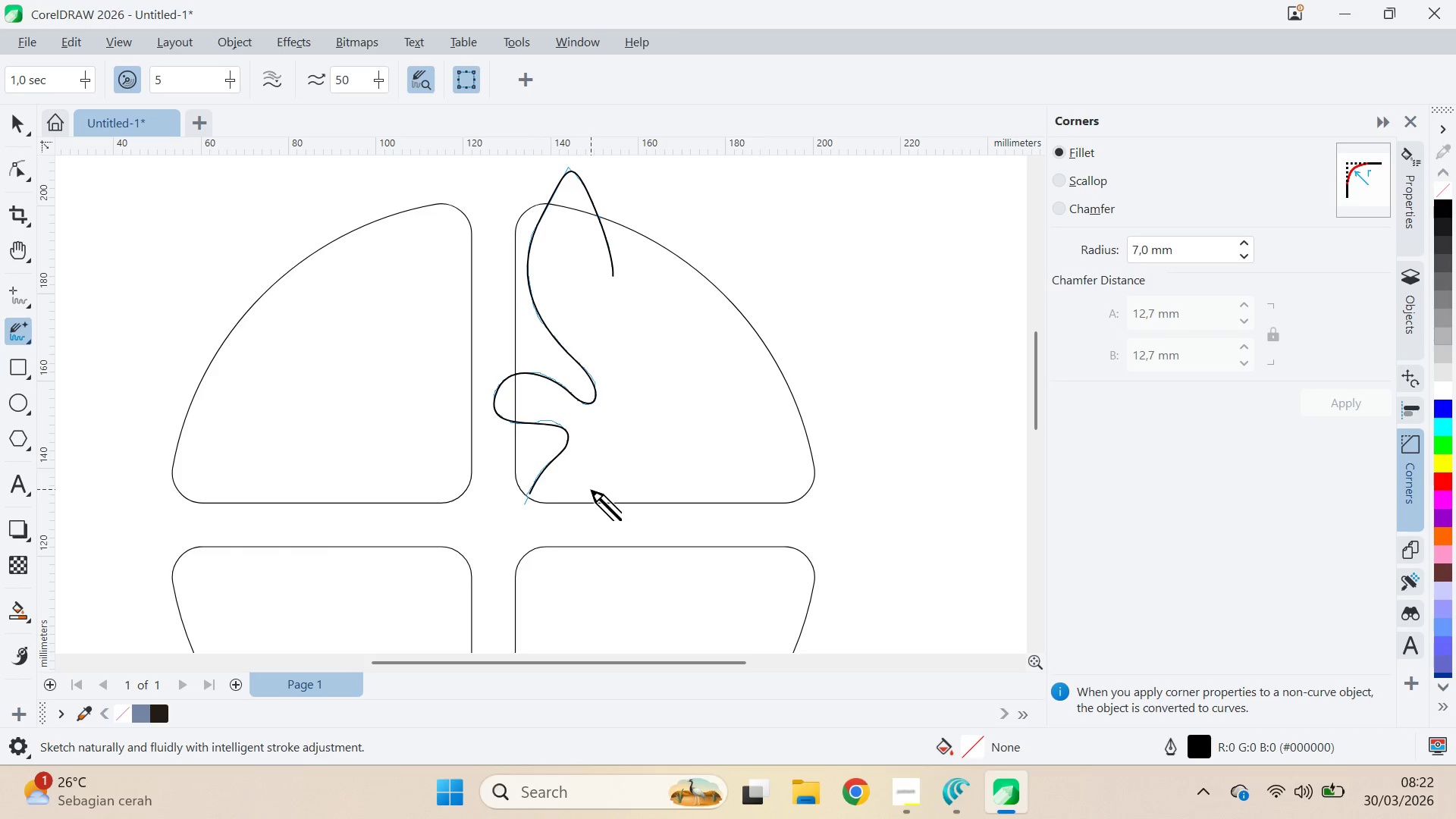 
key(Control+ControlLeft)
 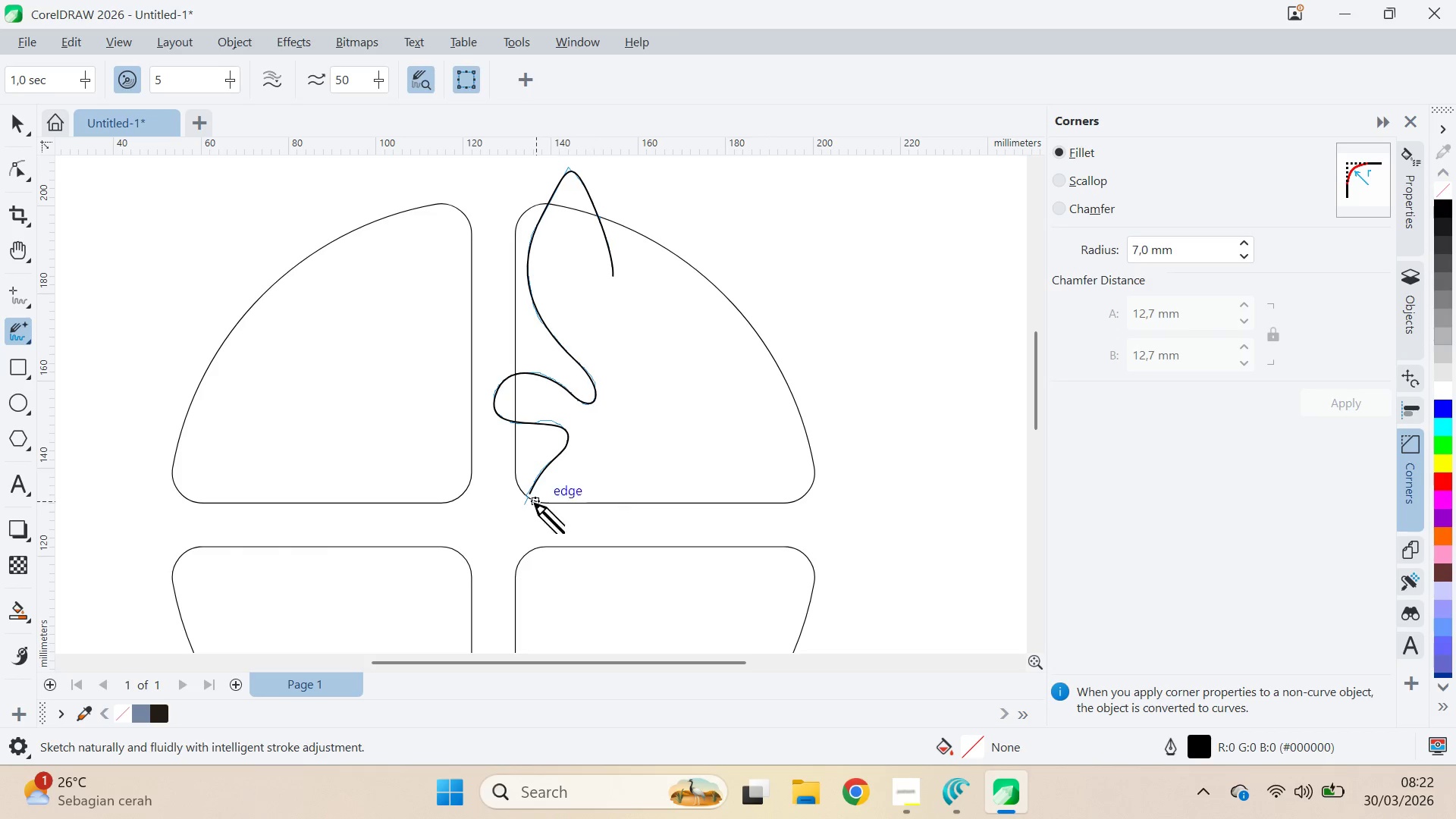 
key(Control+Z)
 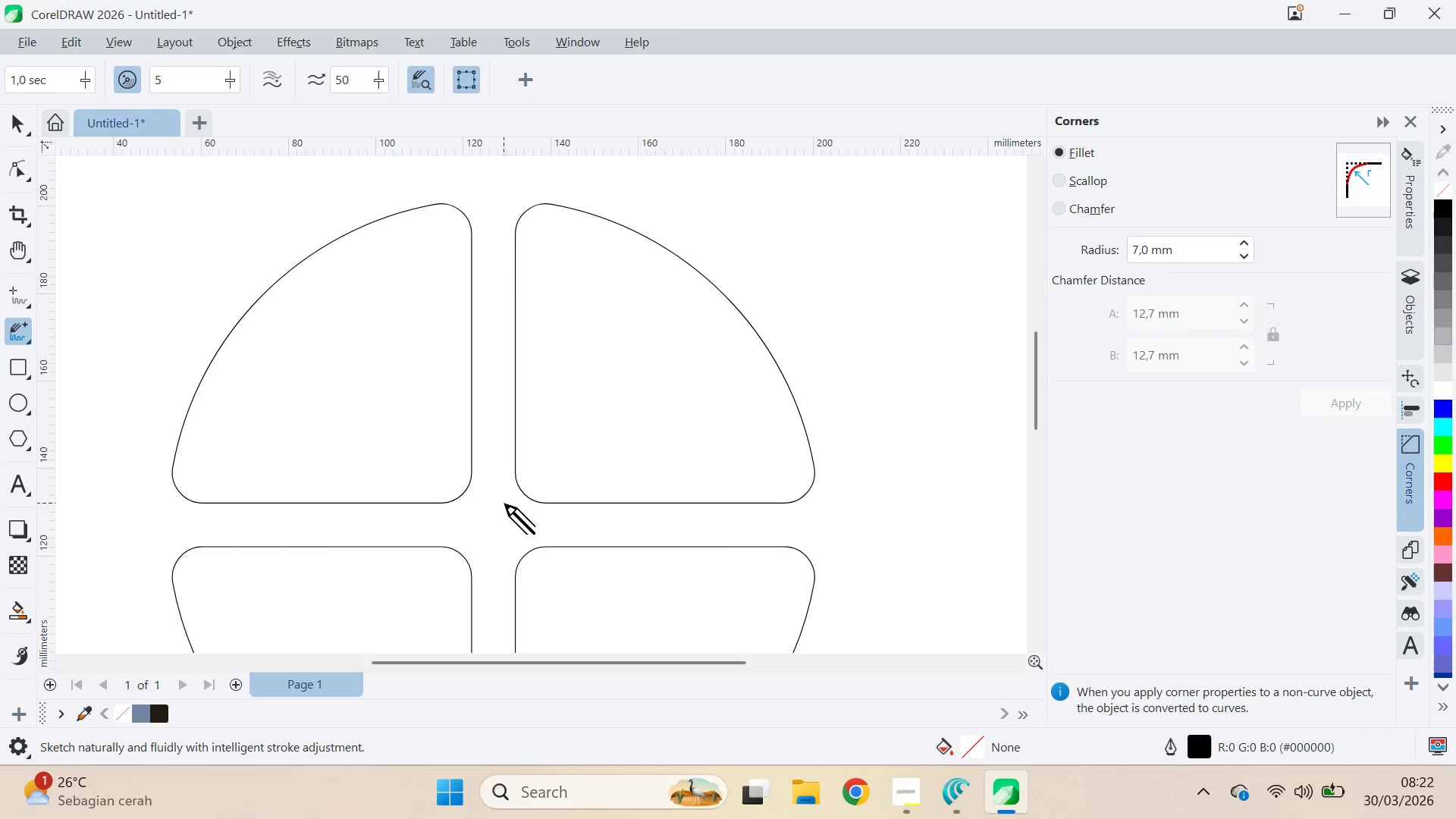 
left_click_drag(start_coordinate=[505, 496], to_coordinate=[506, 488])
 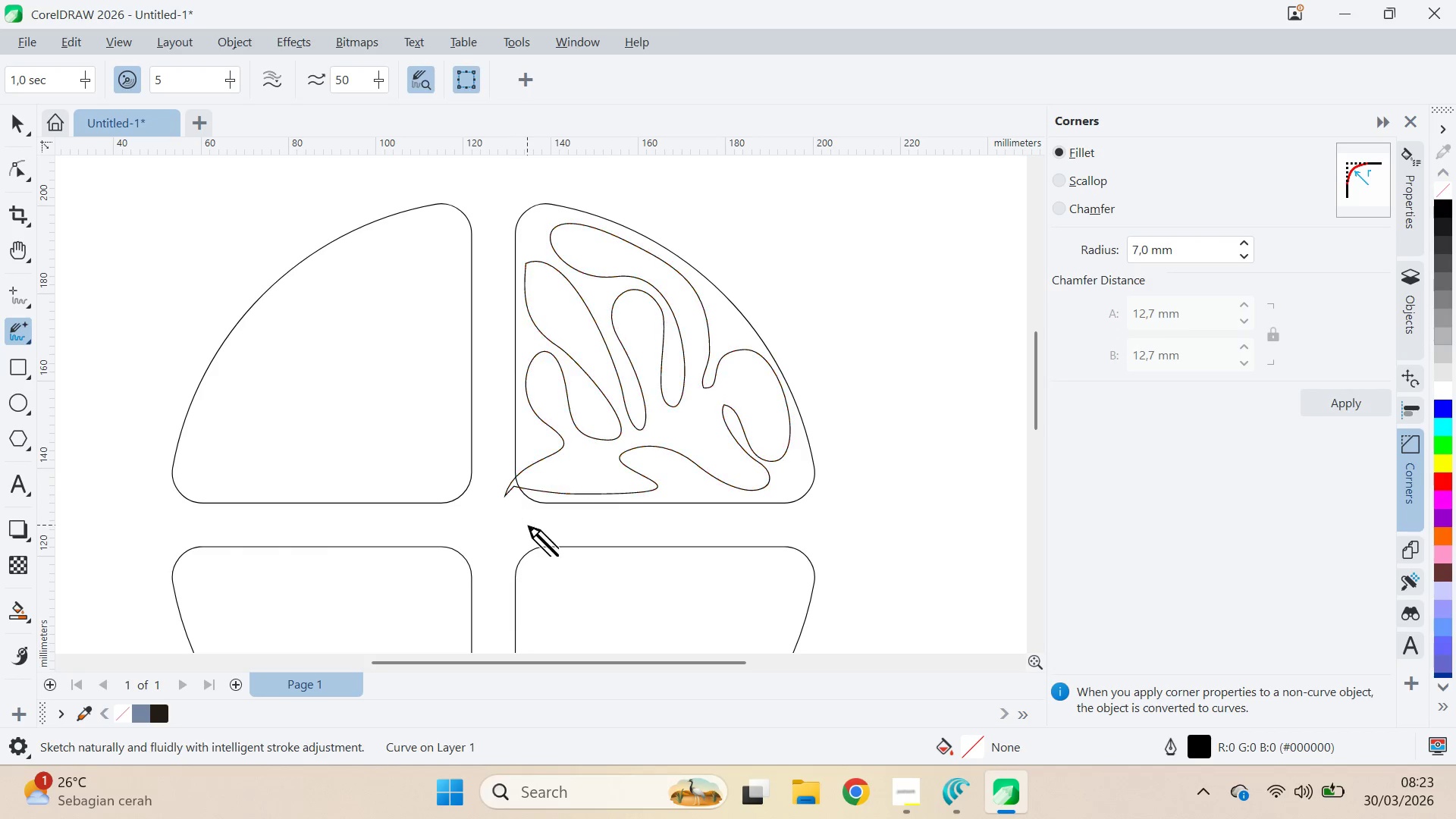 
key(V)
 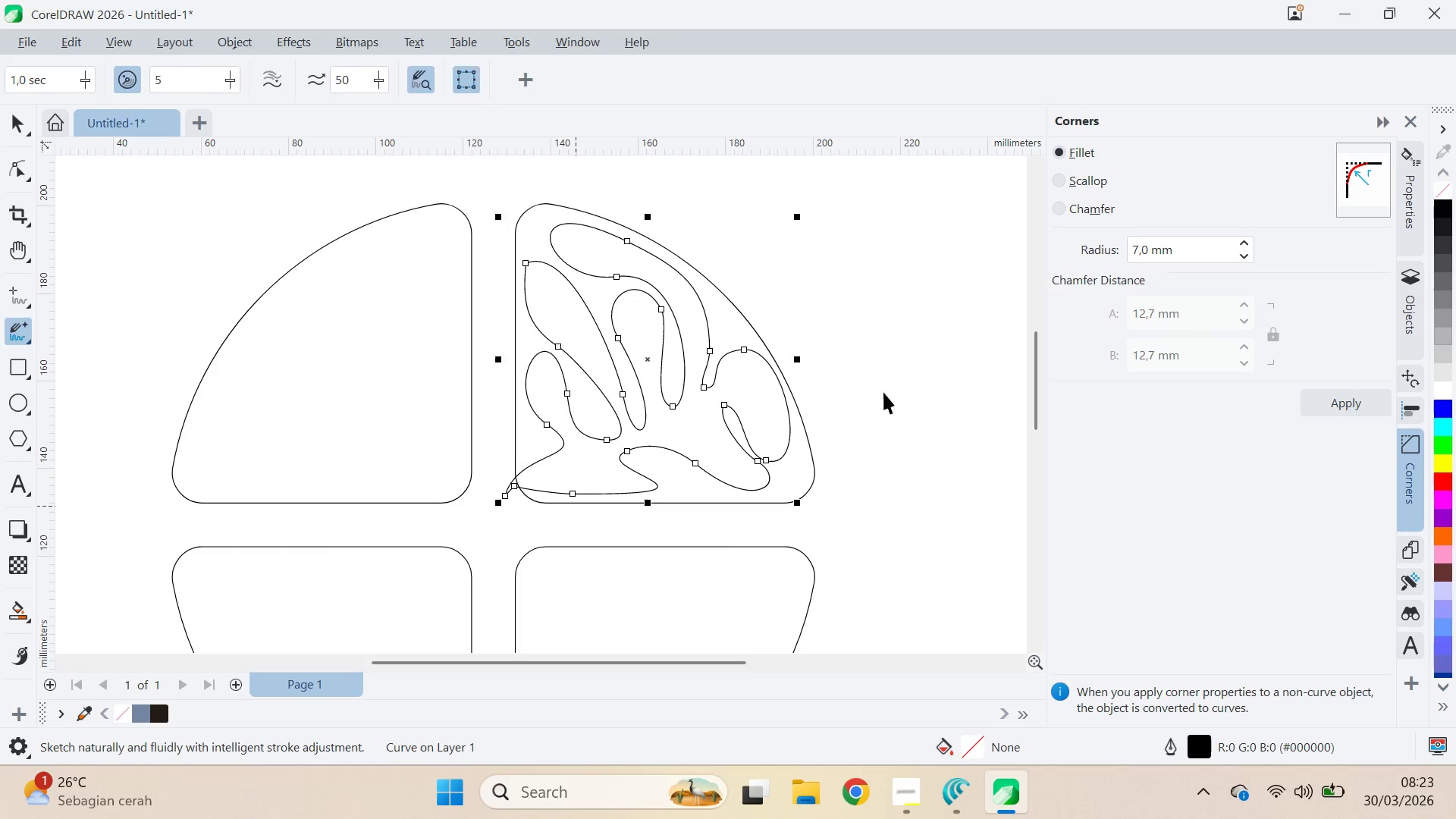 
left_click([887, 381])
 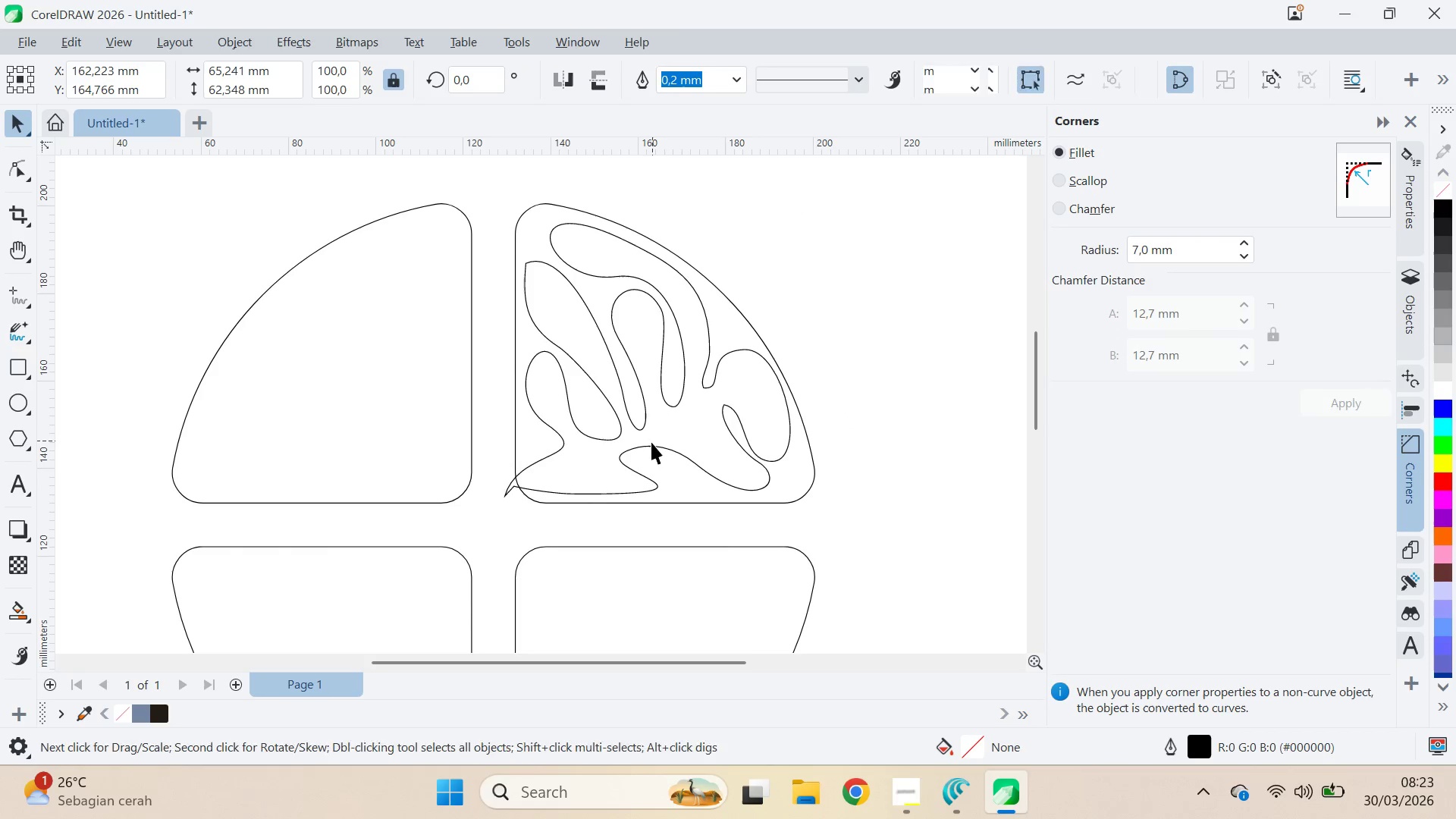 
key(A)
 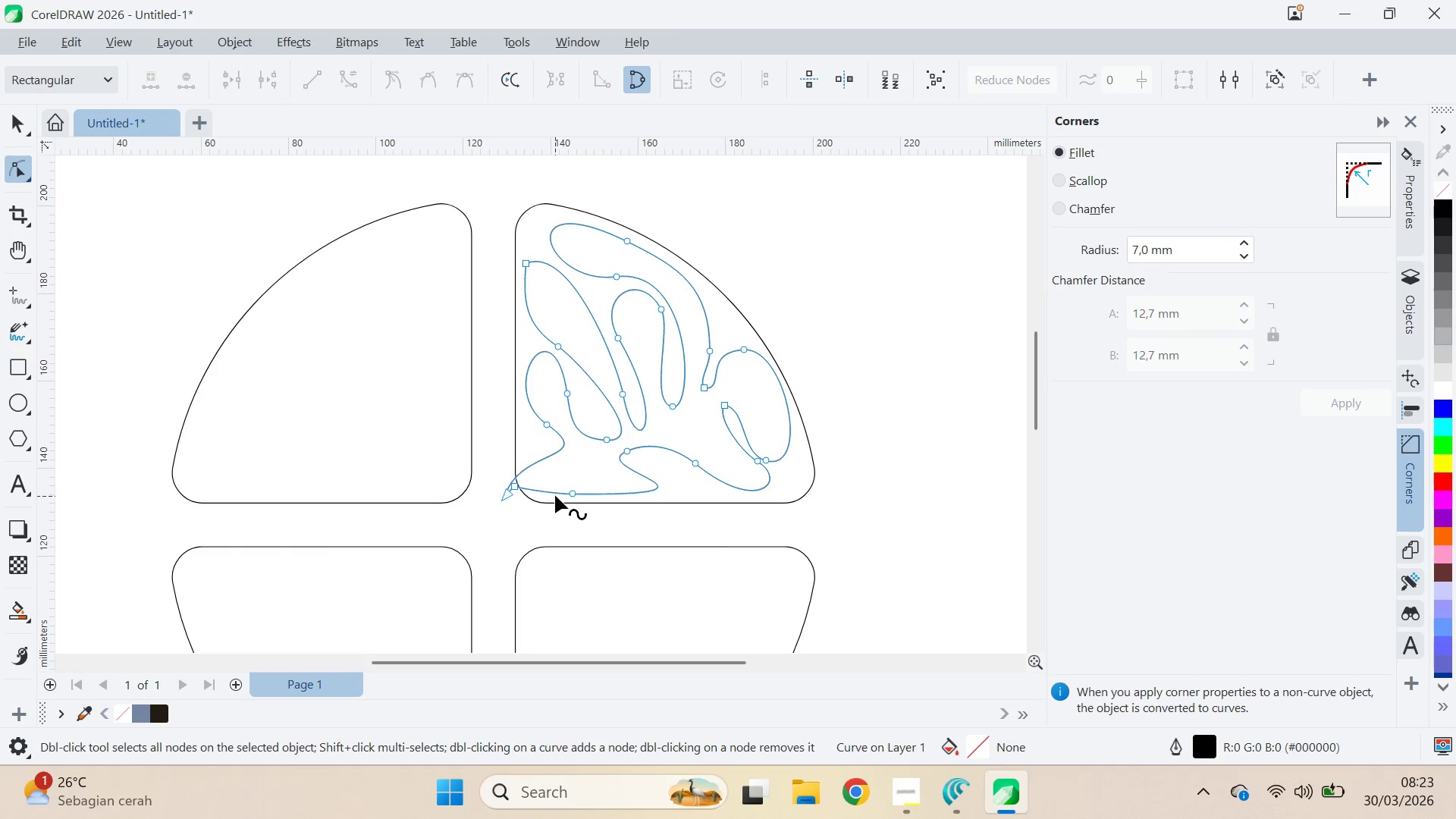 
left_click([571, 494])
 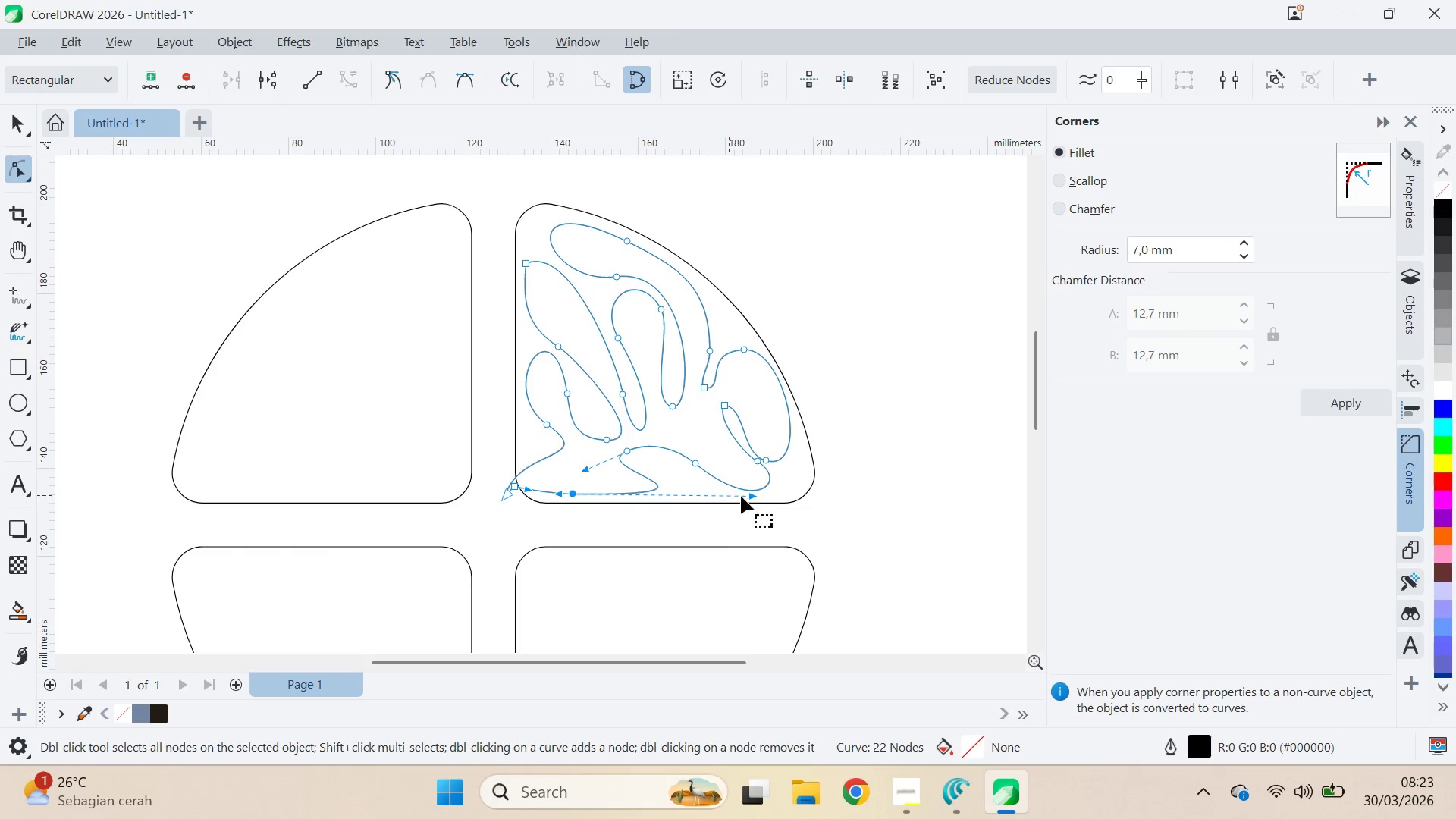 
left_click_drag(start_coordinate=[761, 497], to_coordinate=[747, 497])
 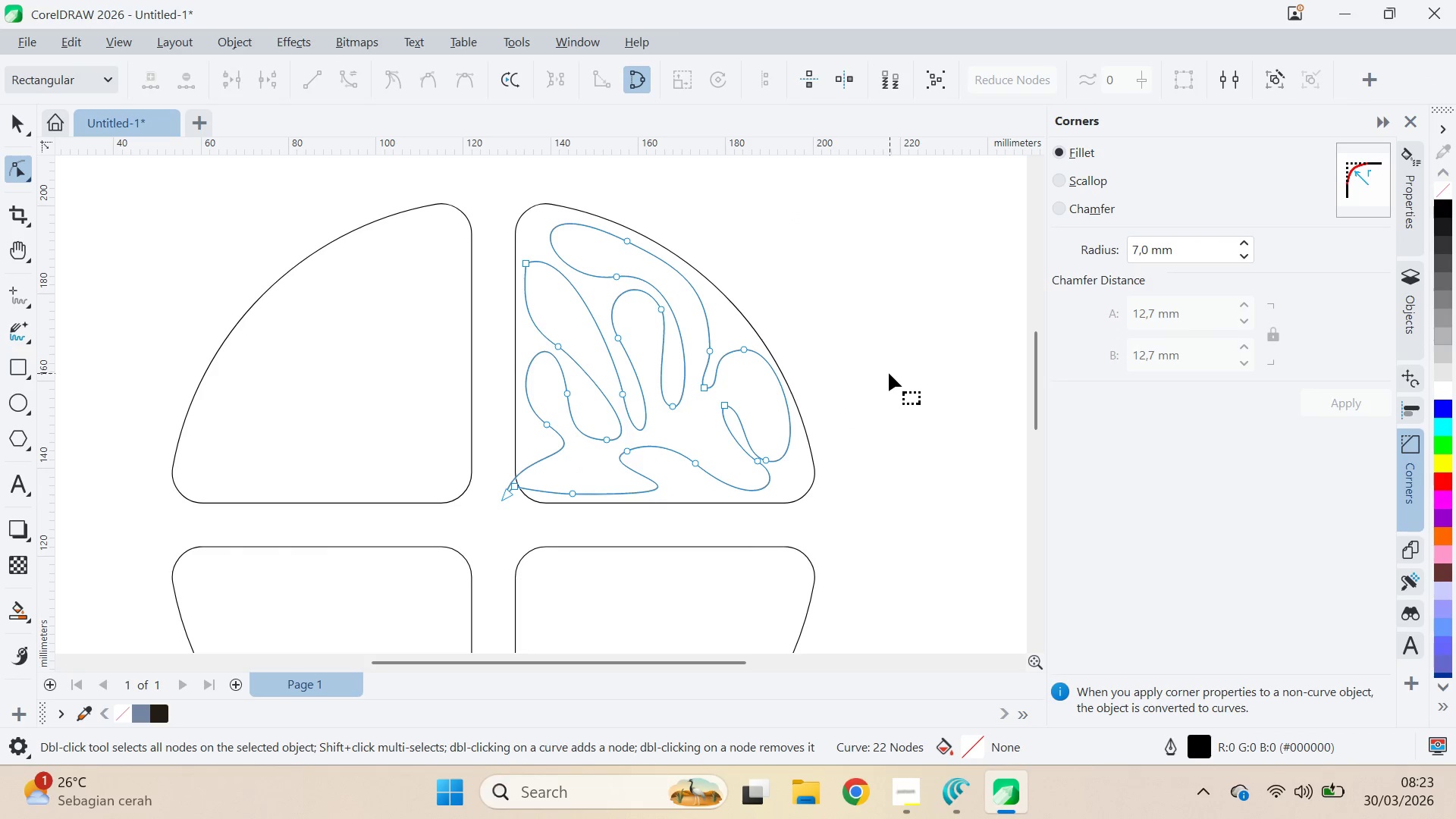 
key(V)
 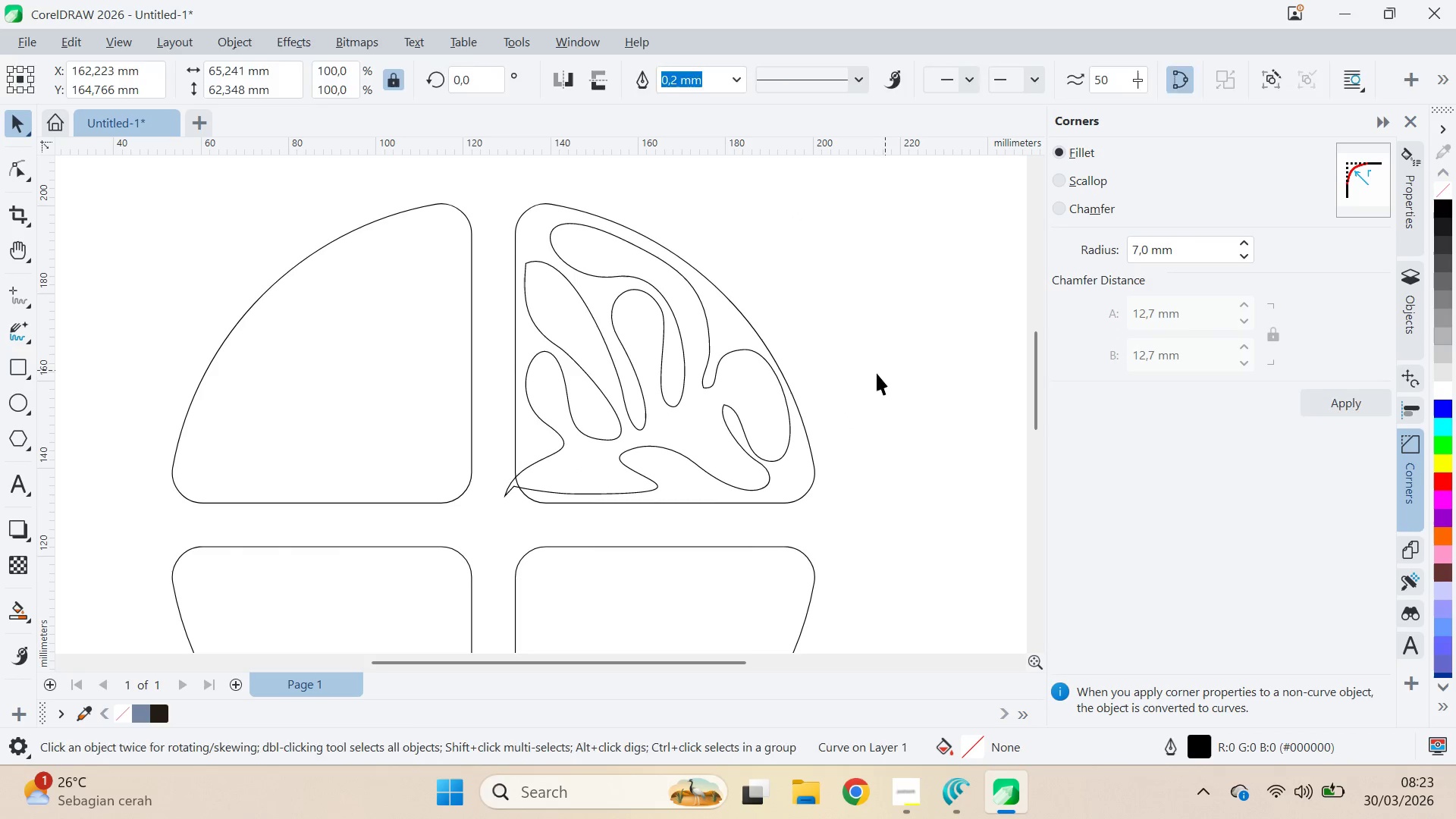 
double_click([717, 404])
 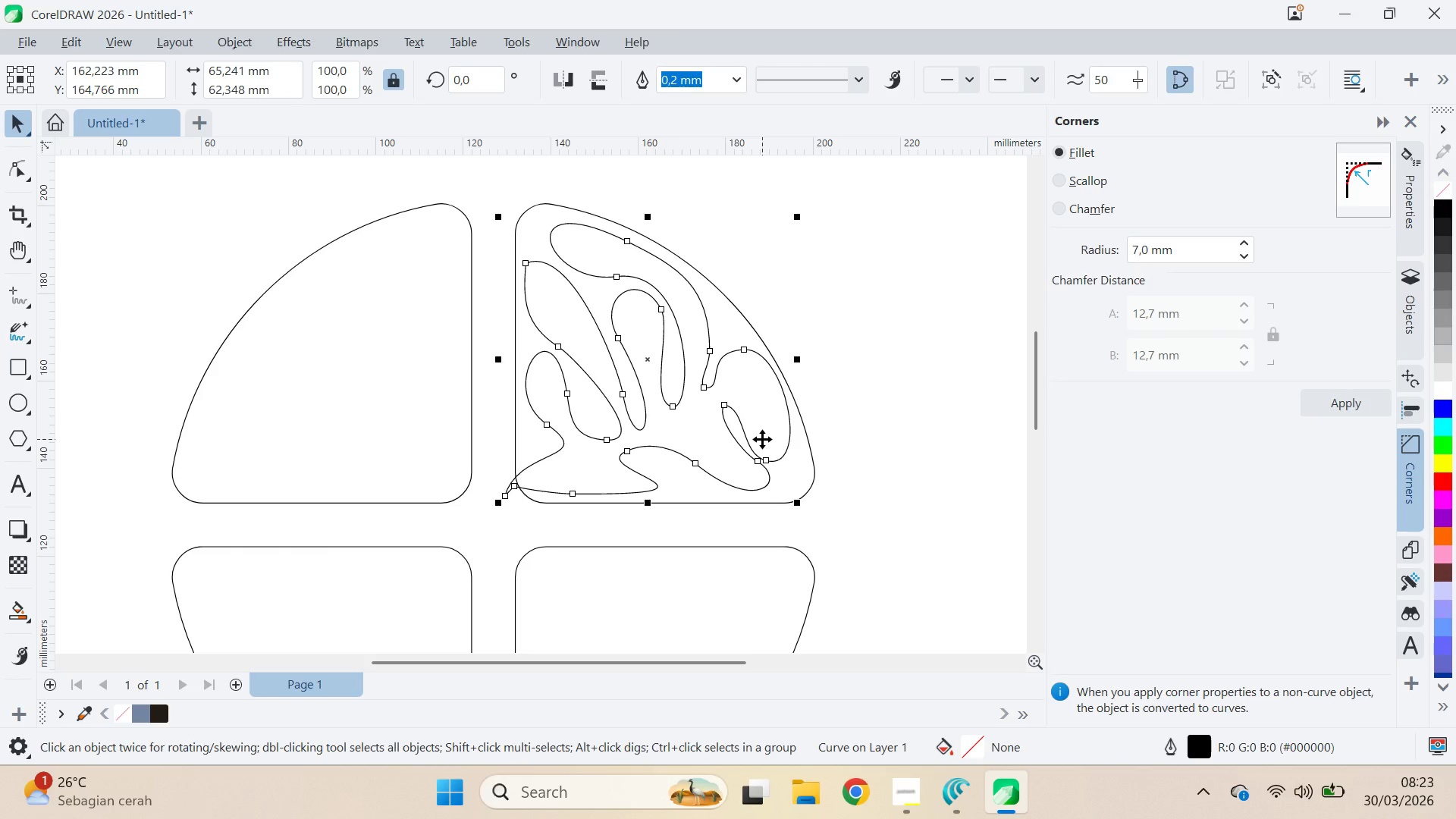 
key(Delete)
 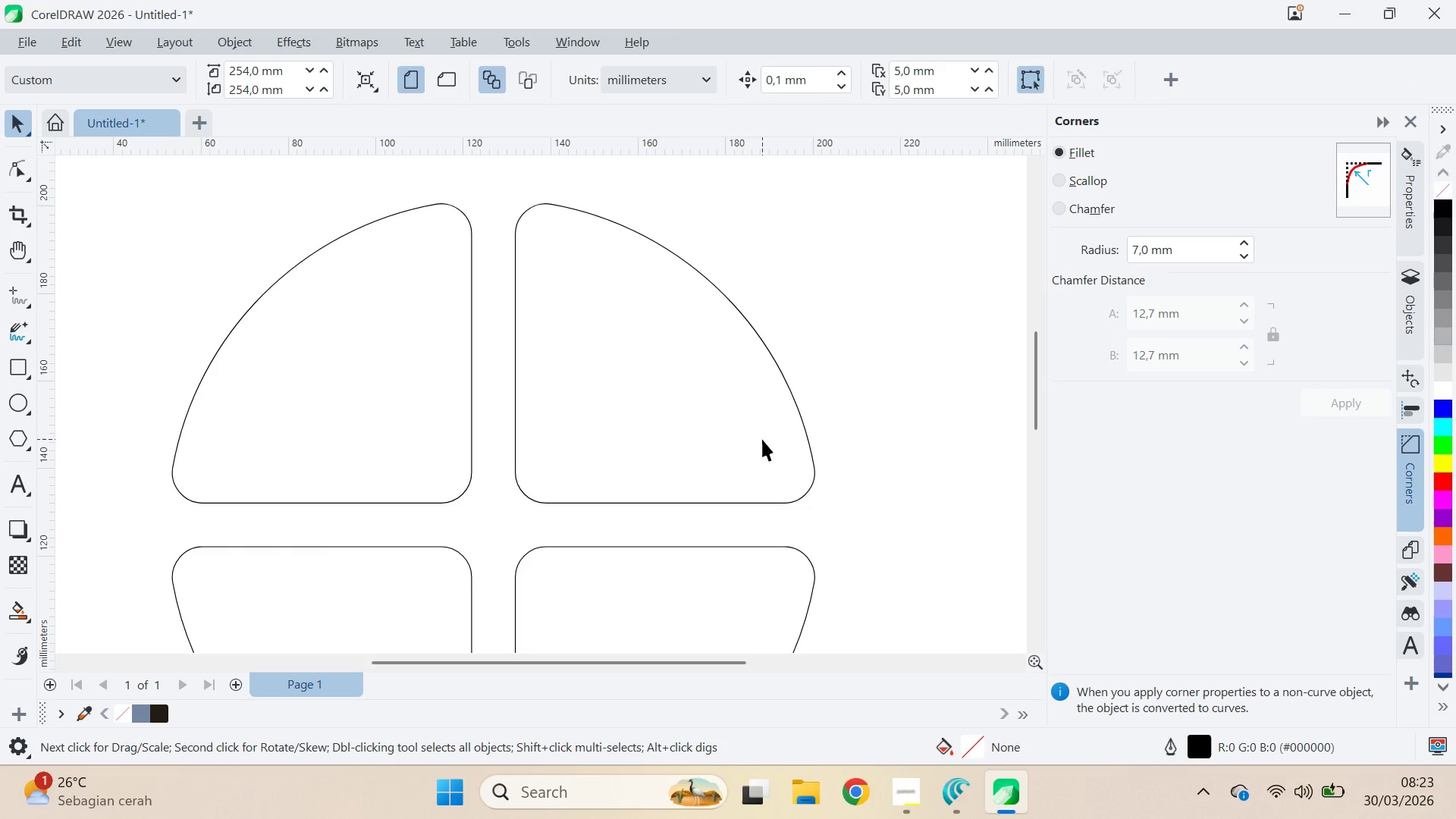 
key(Alt+AltLeft)
 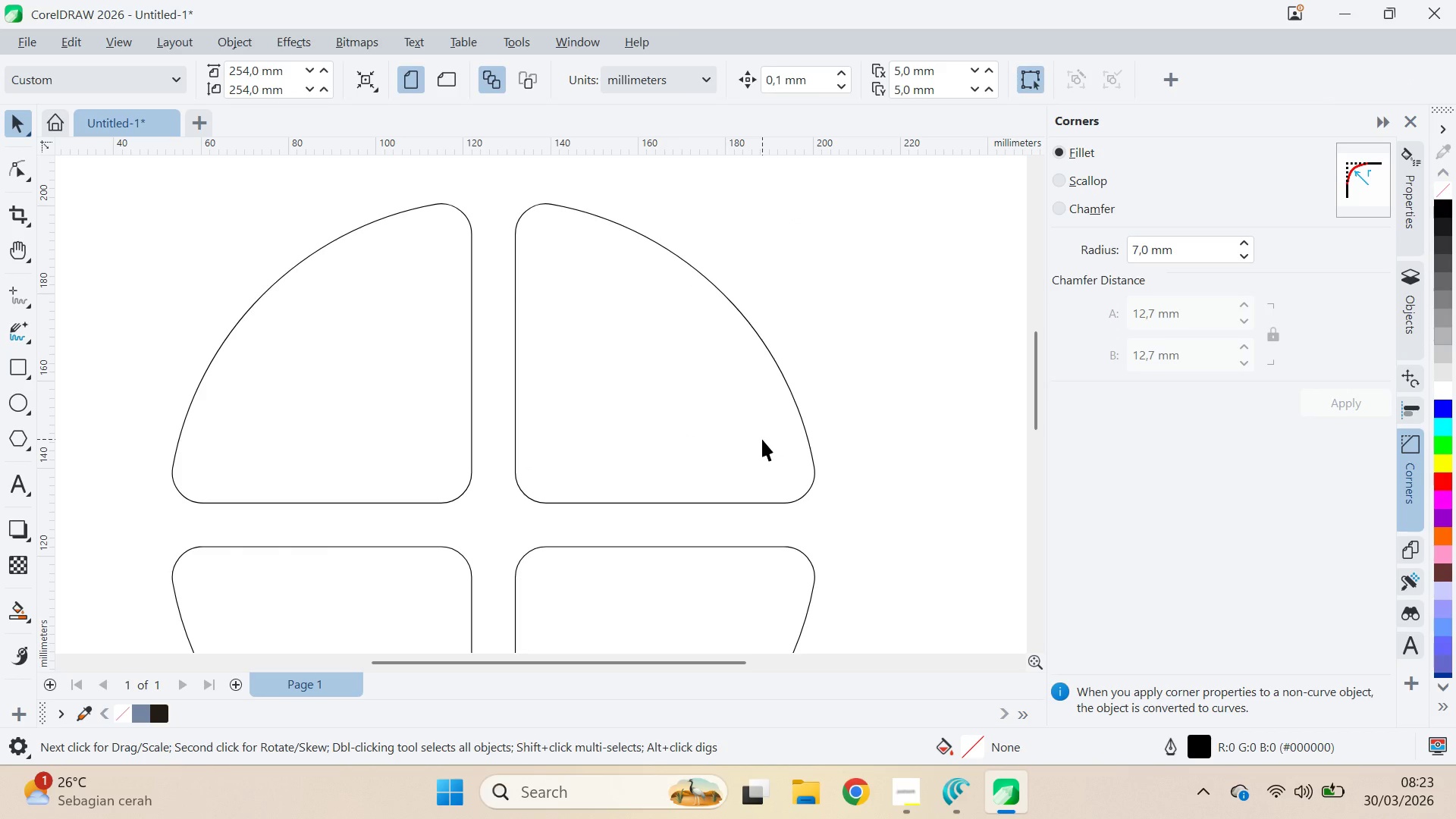 
key(Alt+AltLeft)
 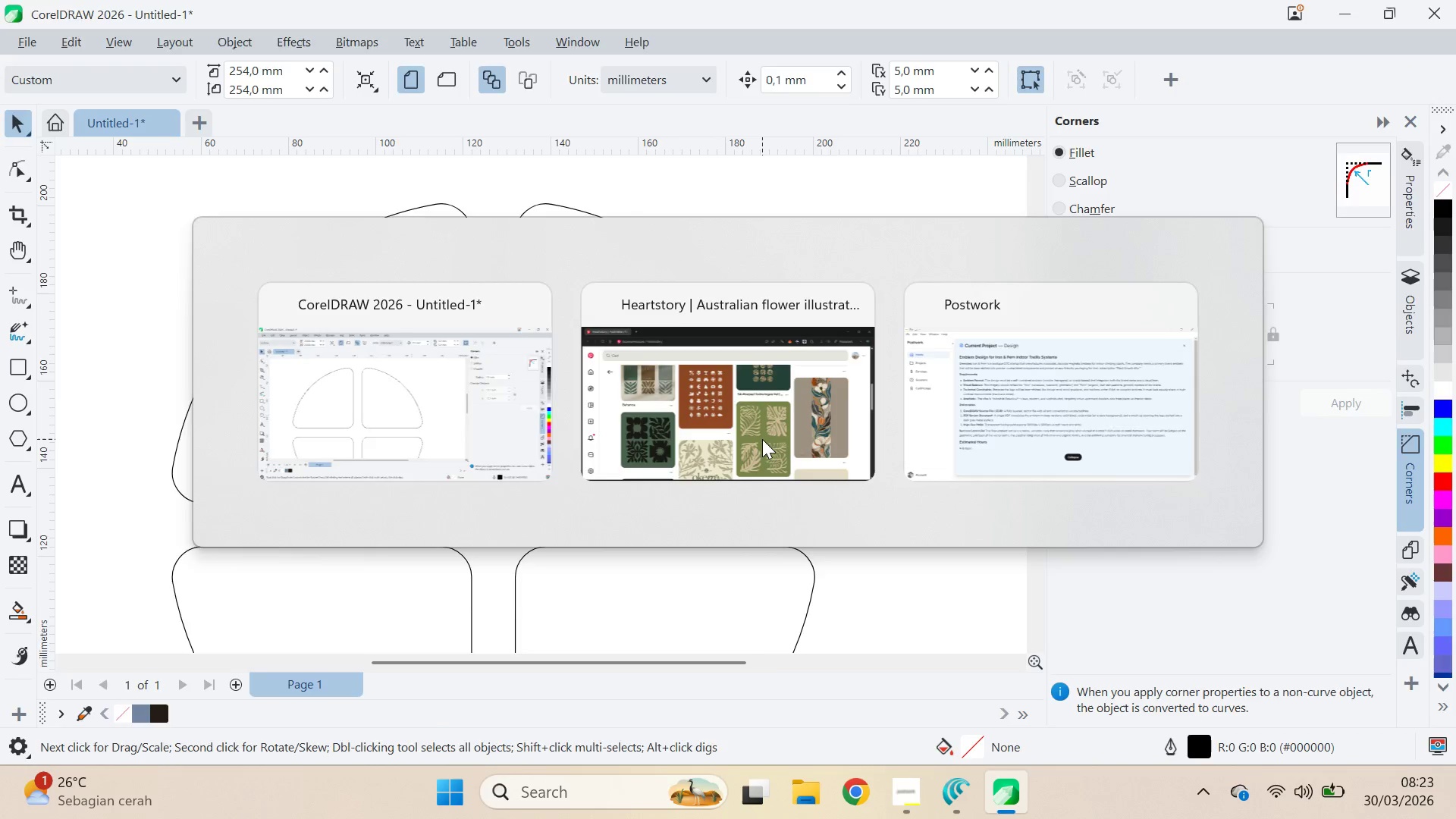 
key(Alt+Tab)
 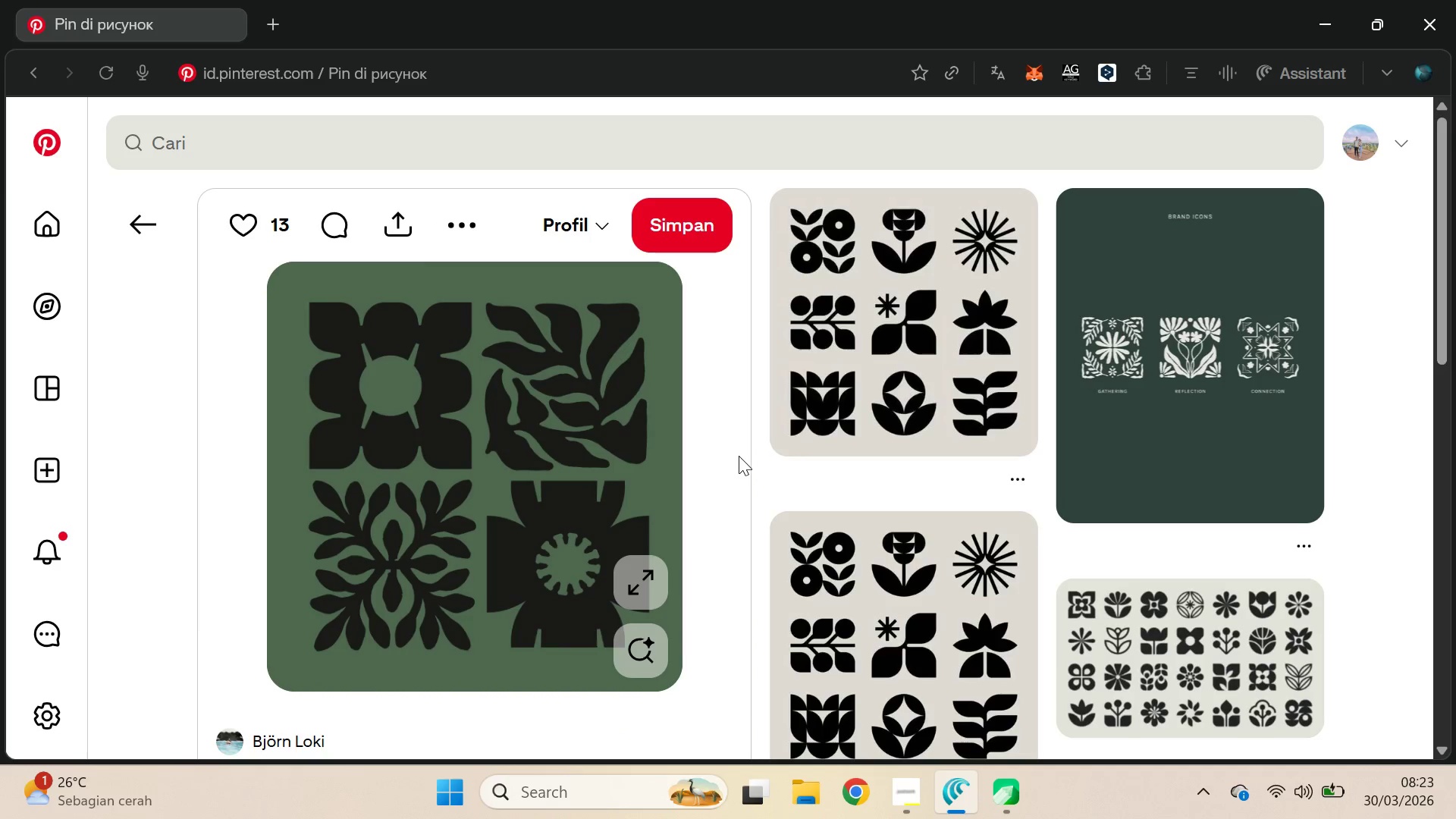 
wait(6.41)
 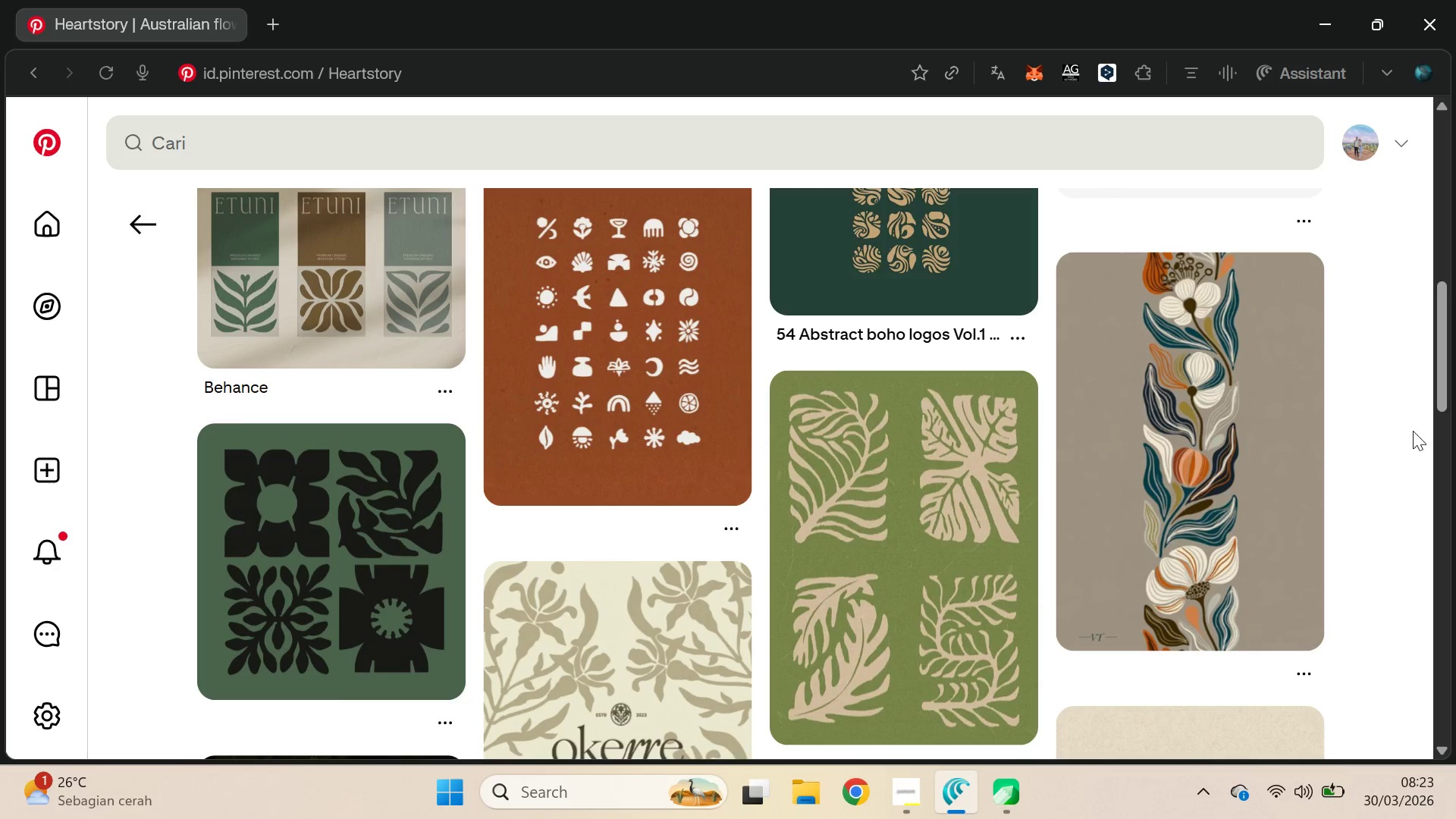 
left_click_drag(start_coordinate=[1442, 194], to_coordinate=[1441, 314])
 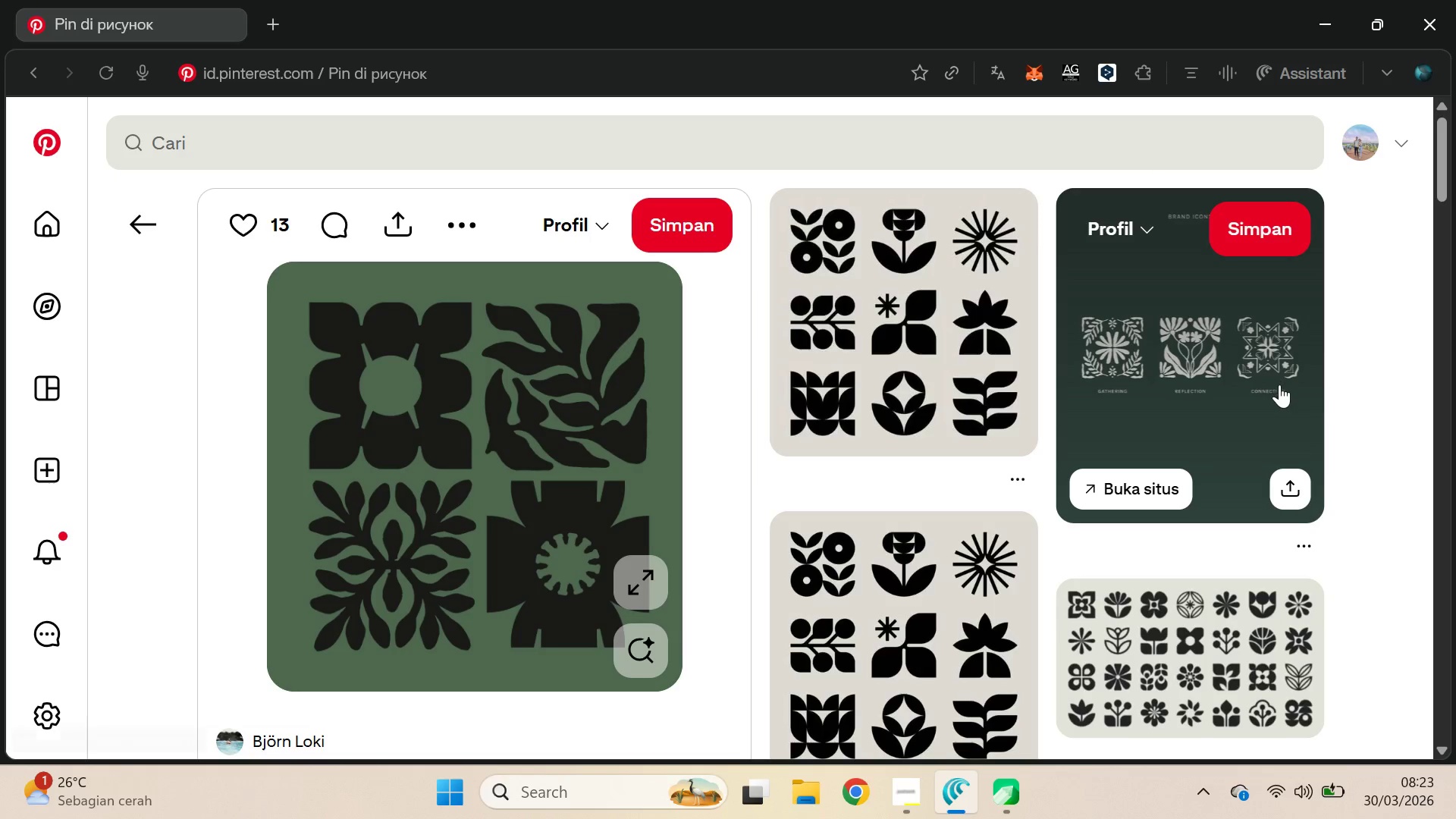 
wait(7.5)
 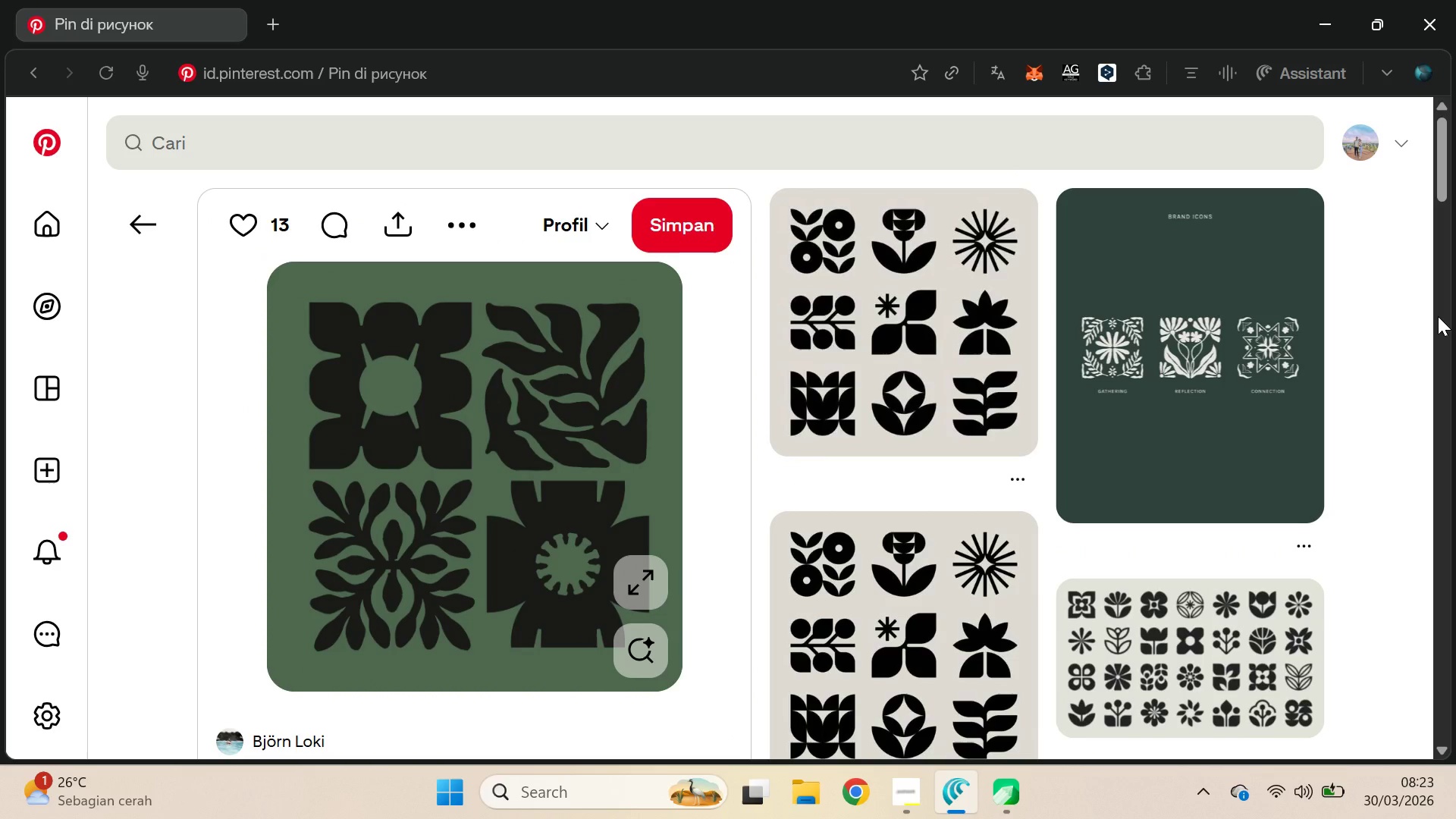 
left_click([656, 251])
 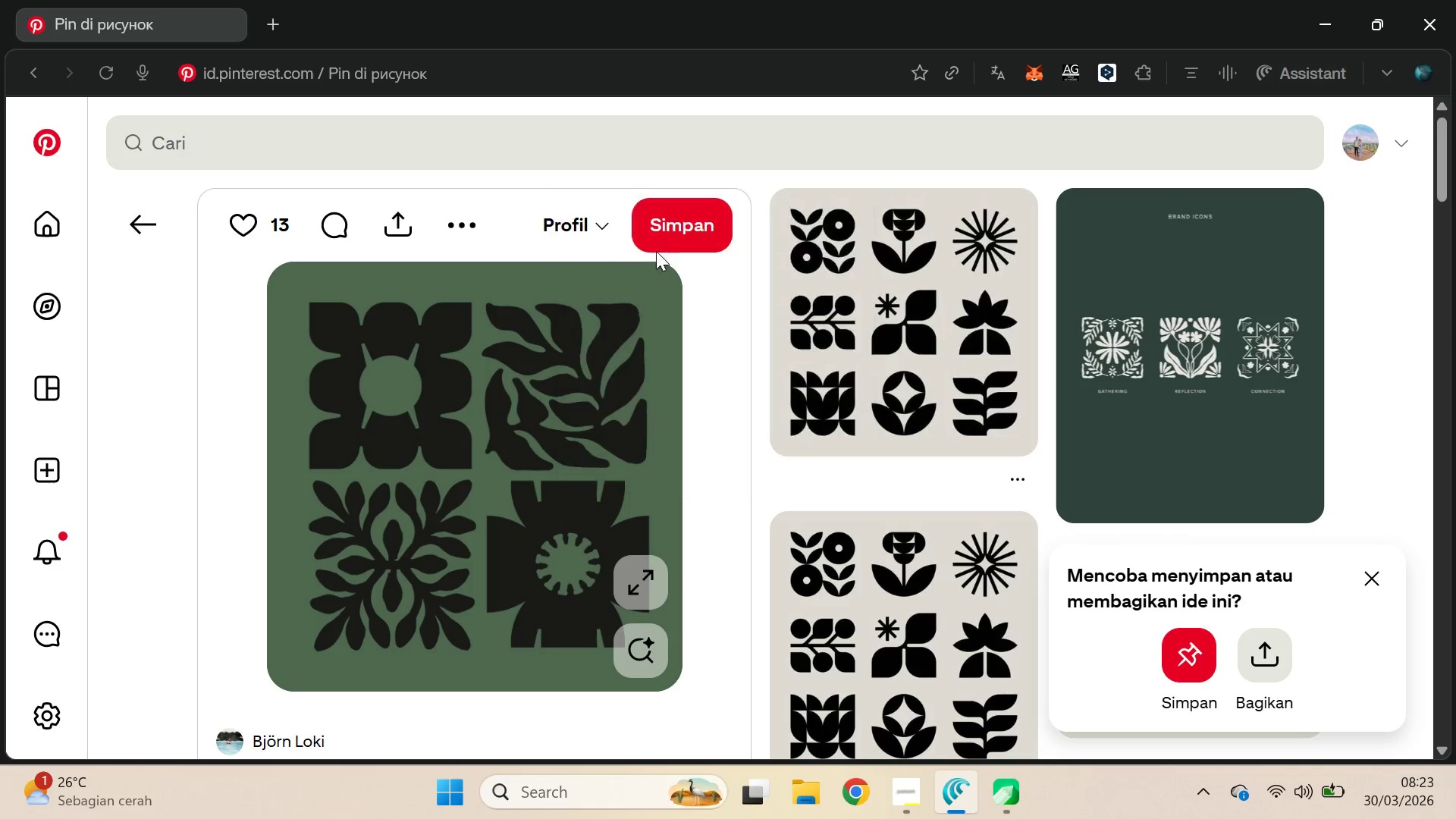 
key(Alt+AltLeft)
 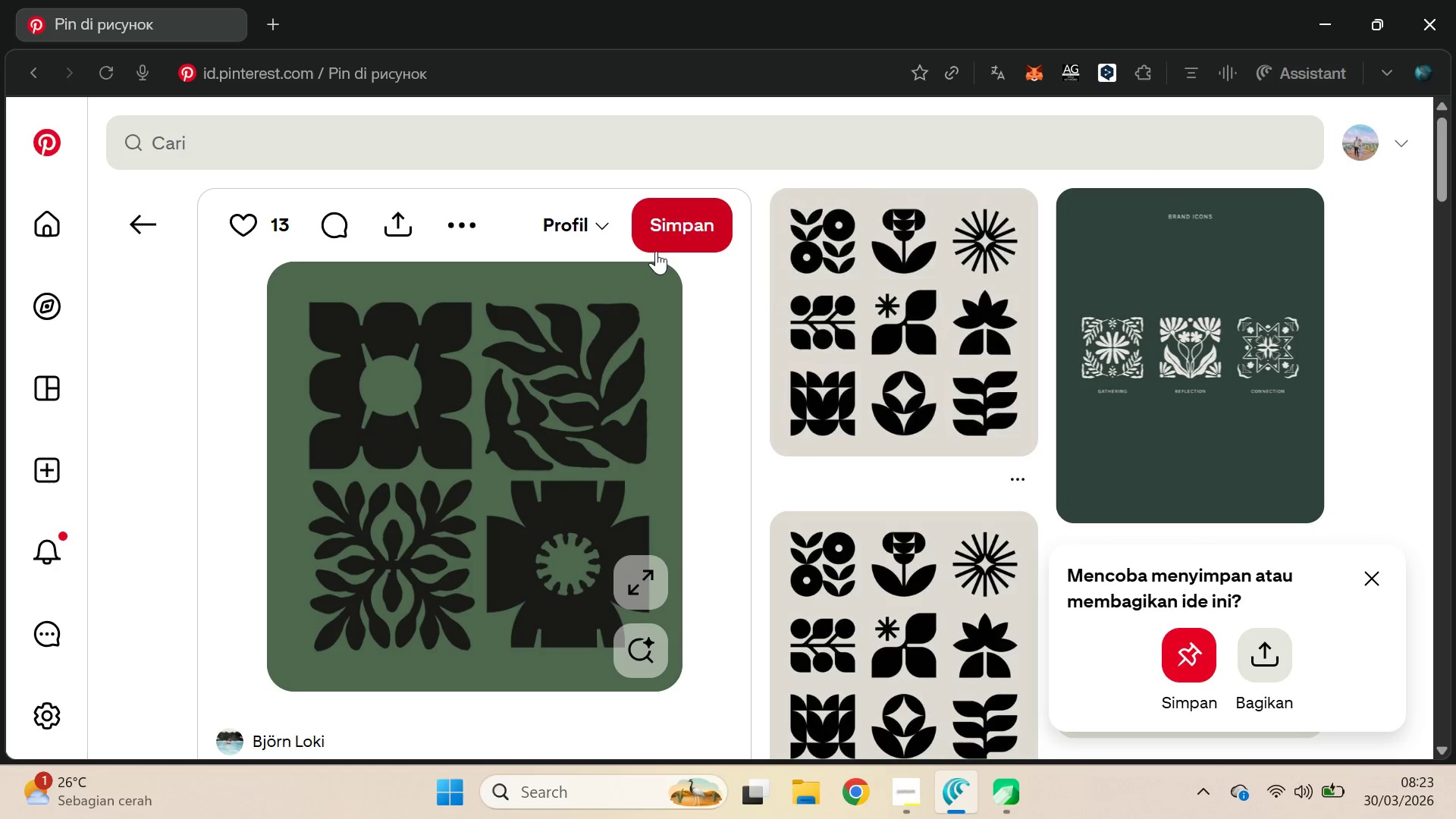 
key(Alt+Tab)
 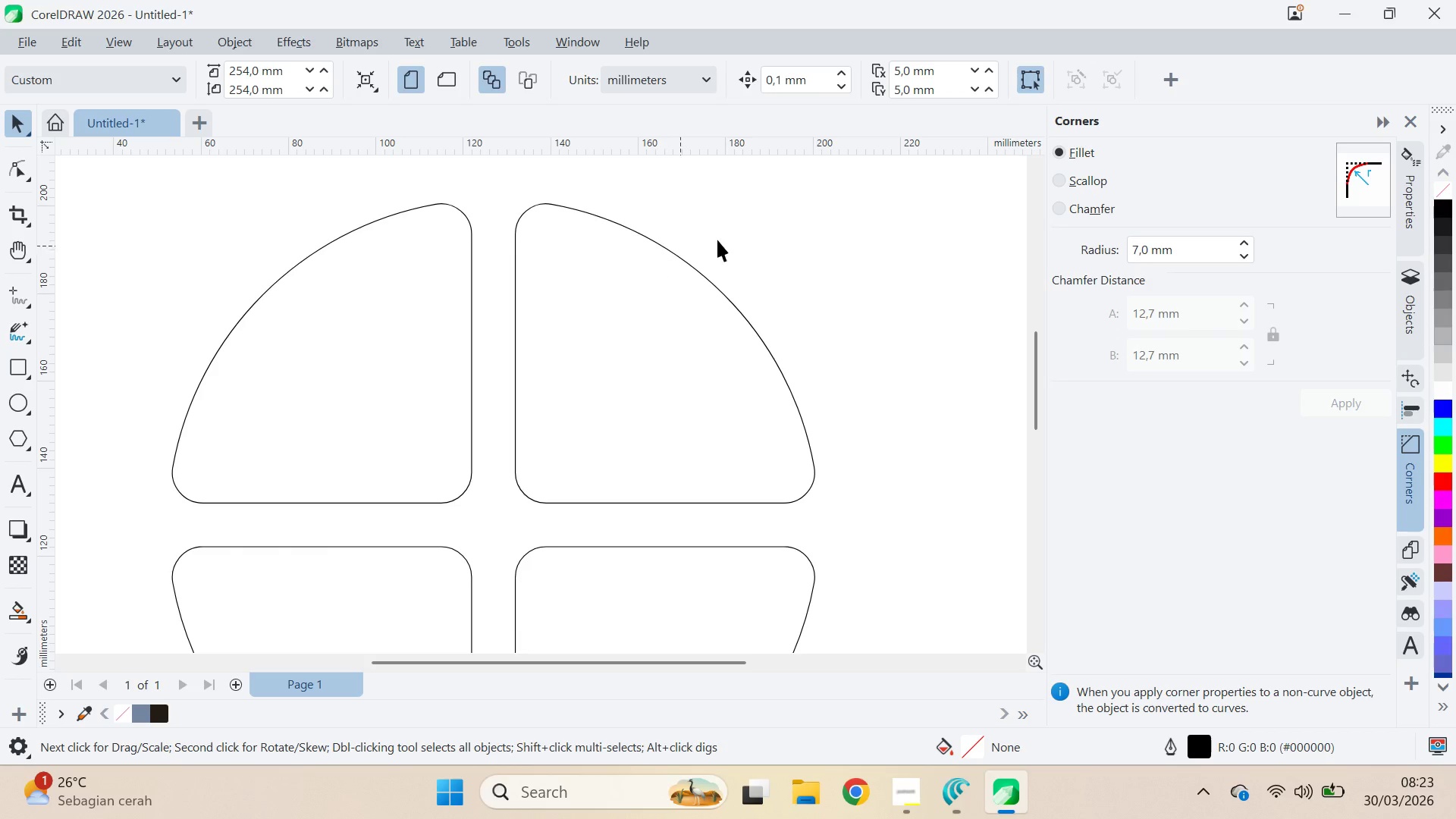 
key(Control+ControlLeft)
 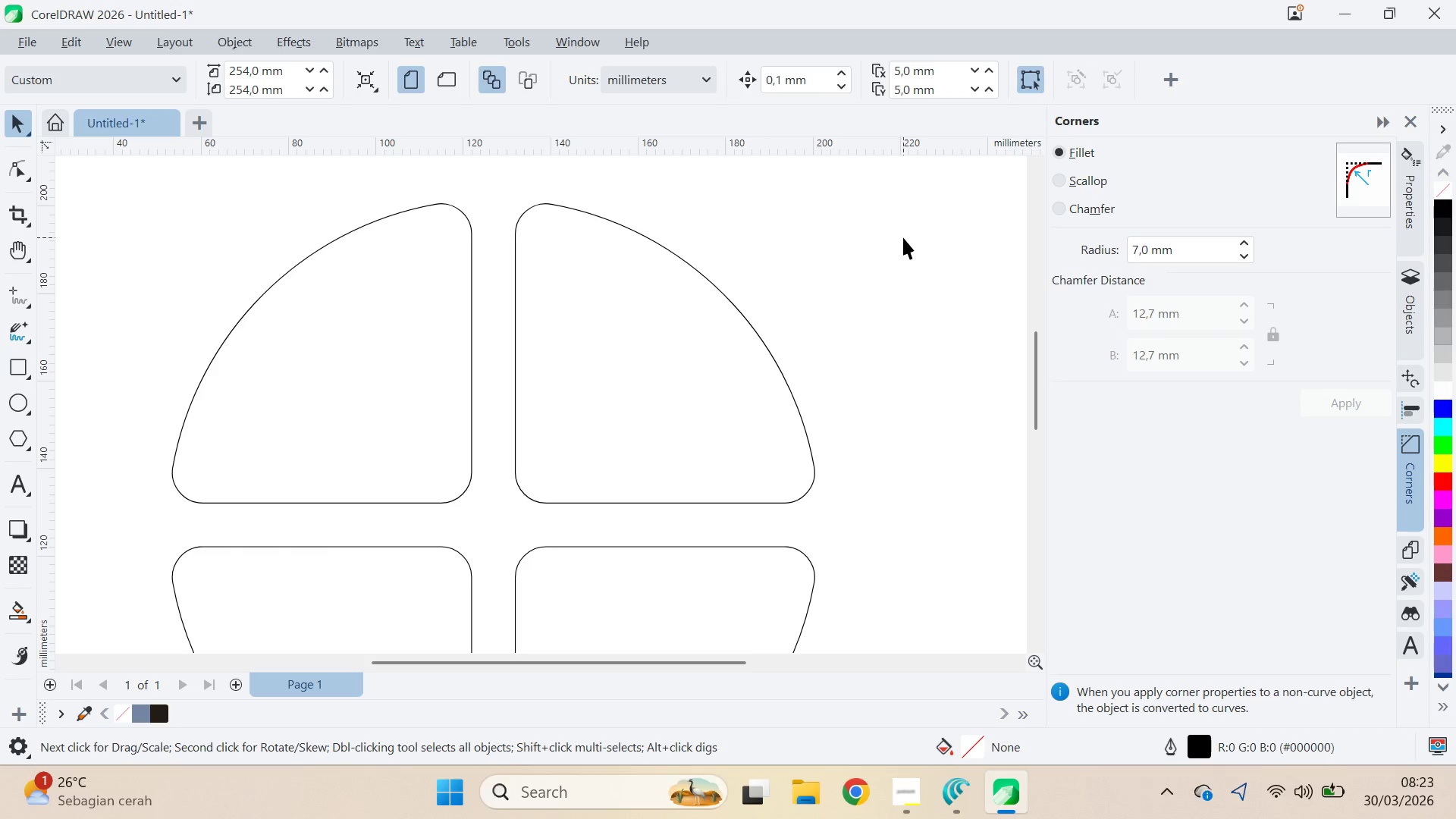 
key(Control+V)
 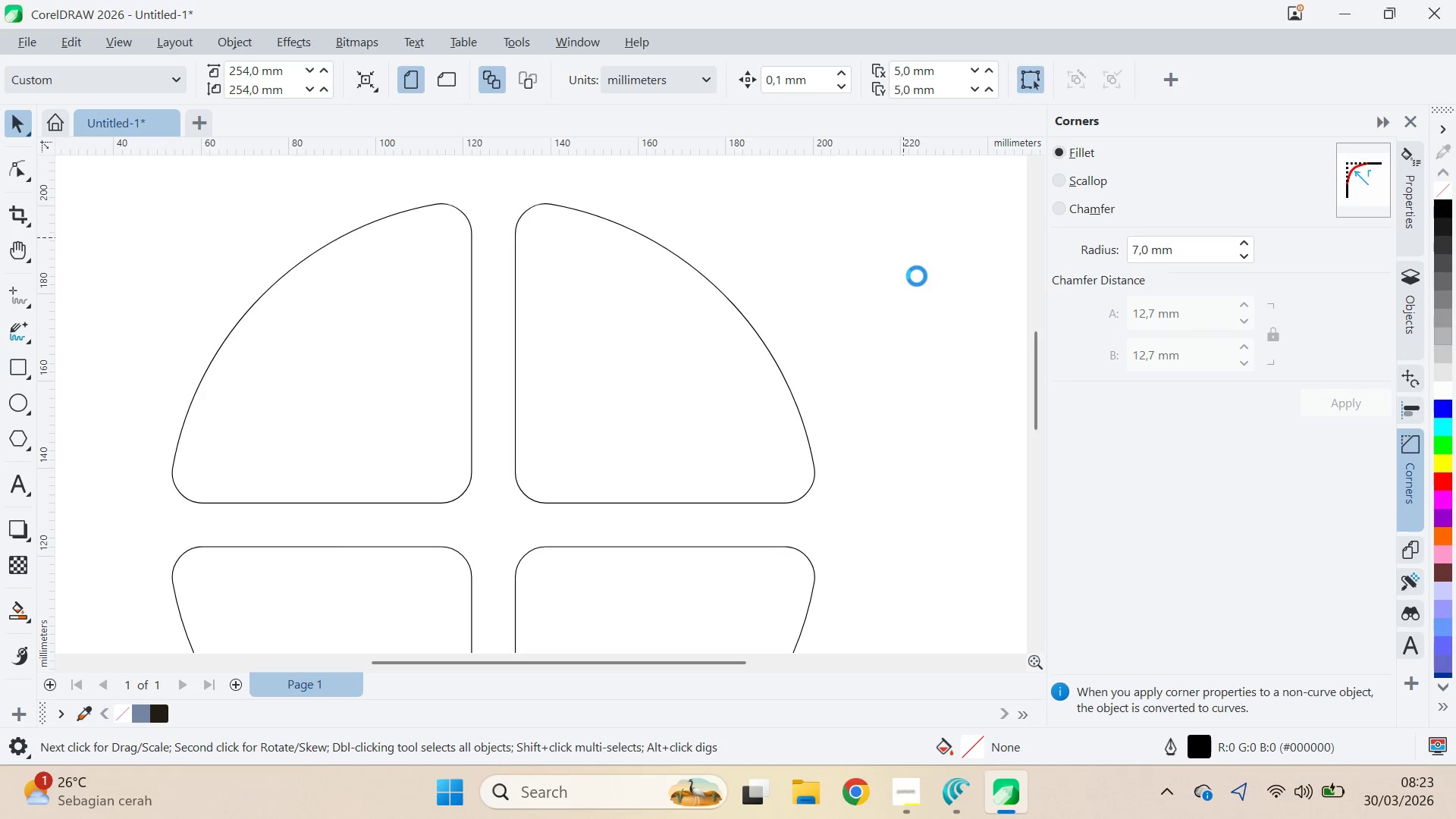 
left_click_drag(start_coordinate=[928, 298], to_coordinate=[576, 398])
 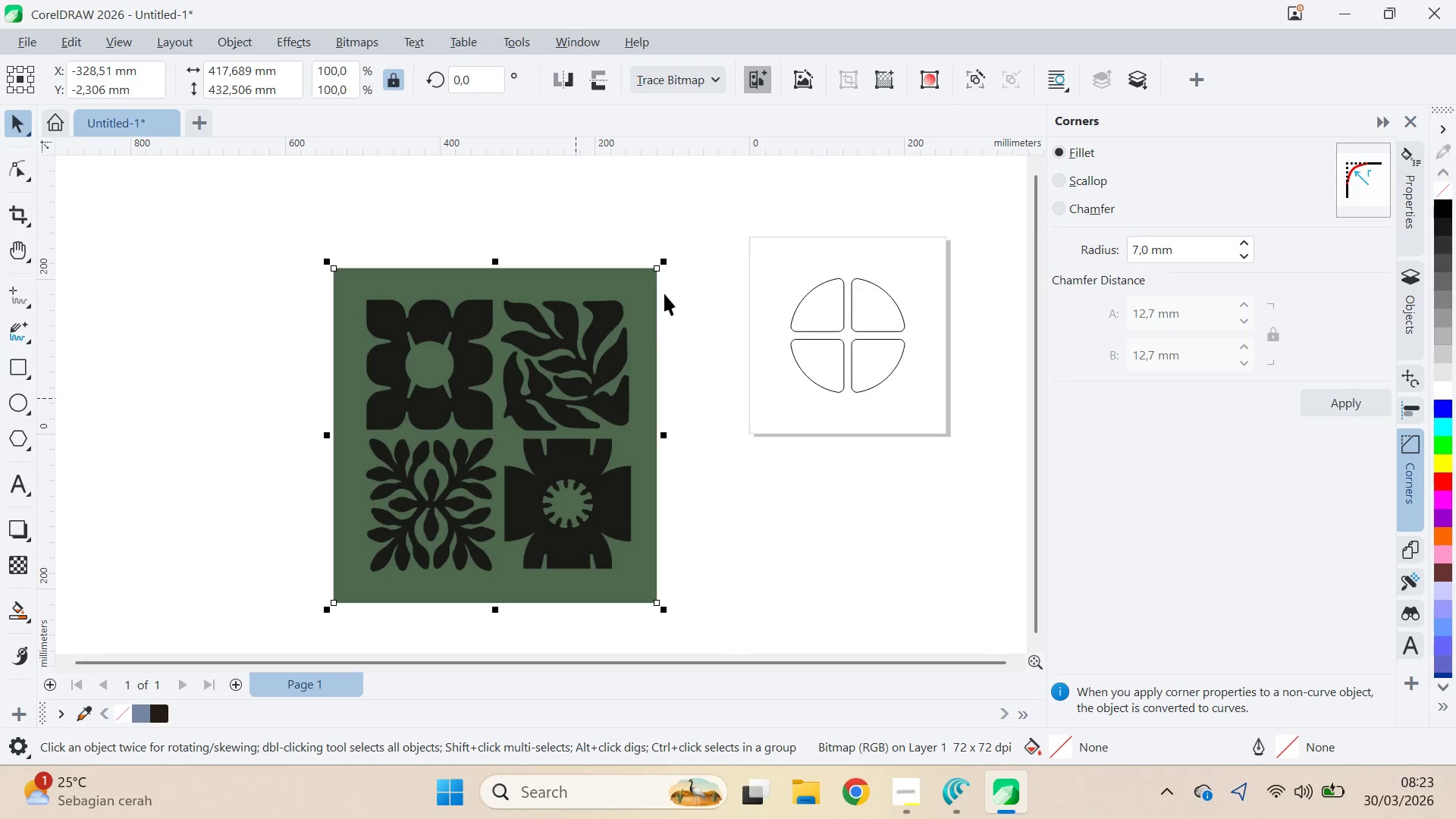 
scroll: coordinate [927, 297], scroll_direction: down, amount: 13.0
 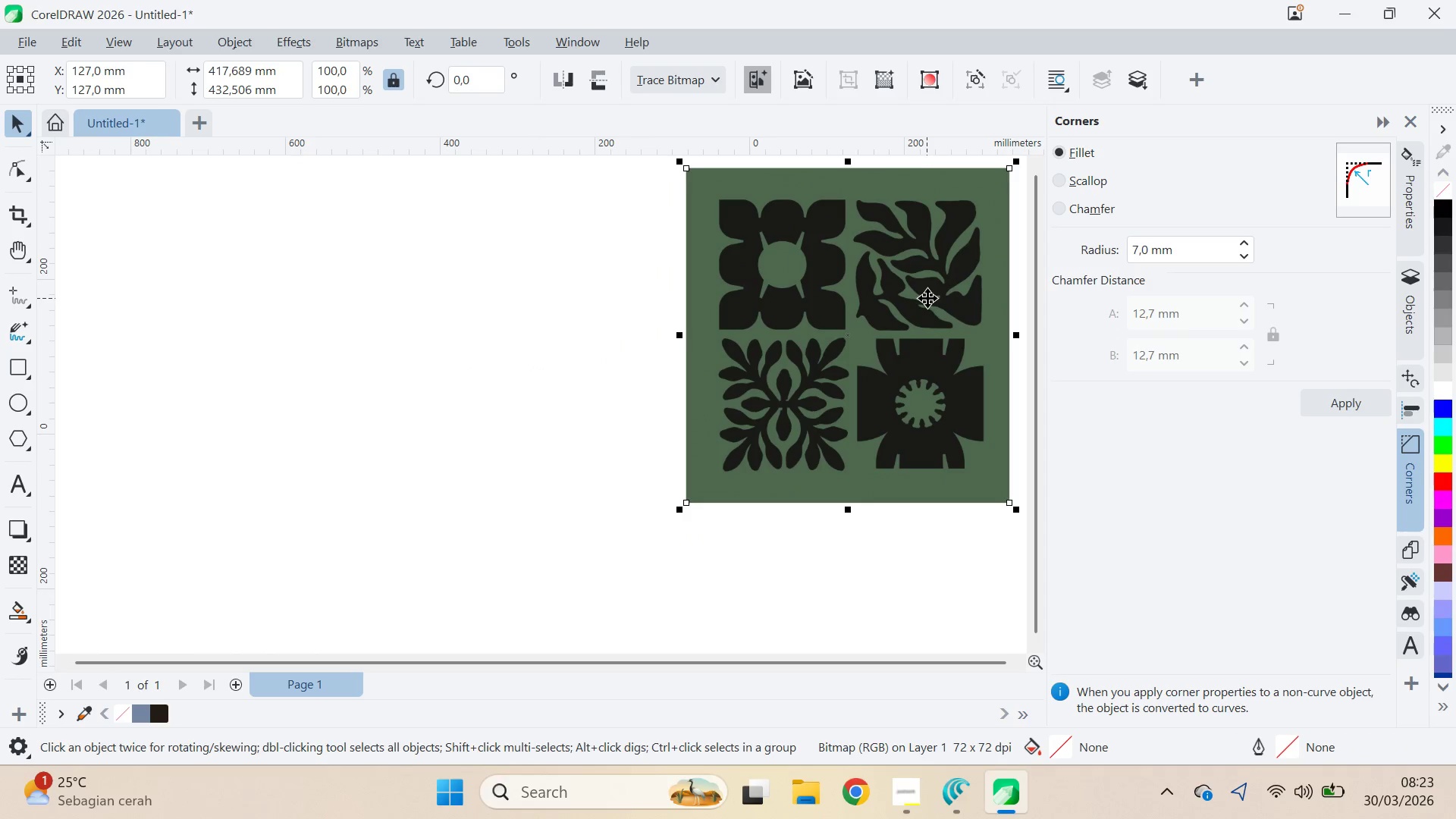 
hold_key(key=ShiftLeft, duration=1.12)
left_click_drag(start_coordinate=[665, 259], to_coordinate=[752, 356])
 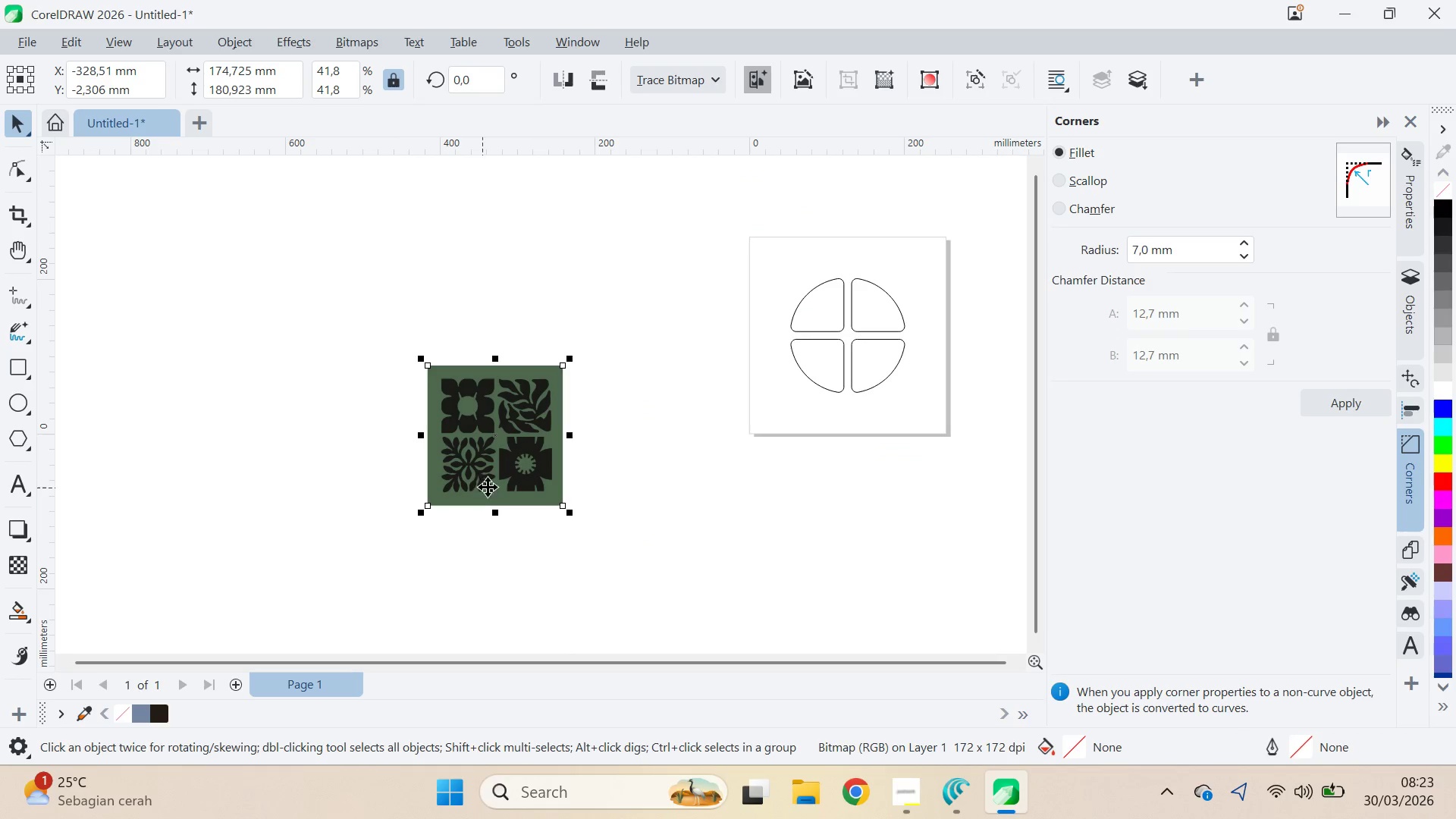 
left_click_drag(start_coordinate=[489, 485], to_coordinate=[708, 392])
 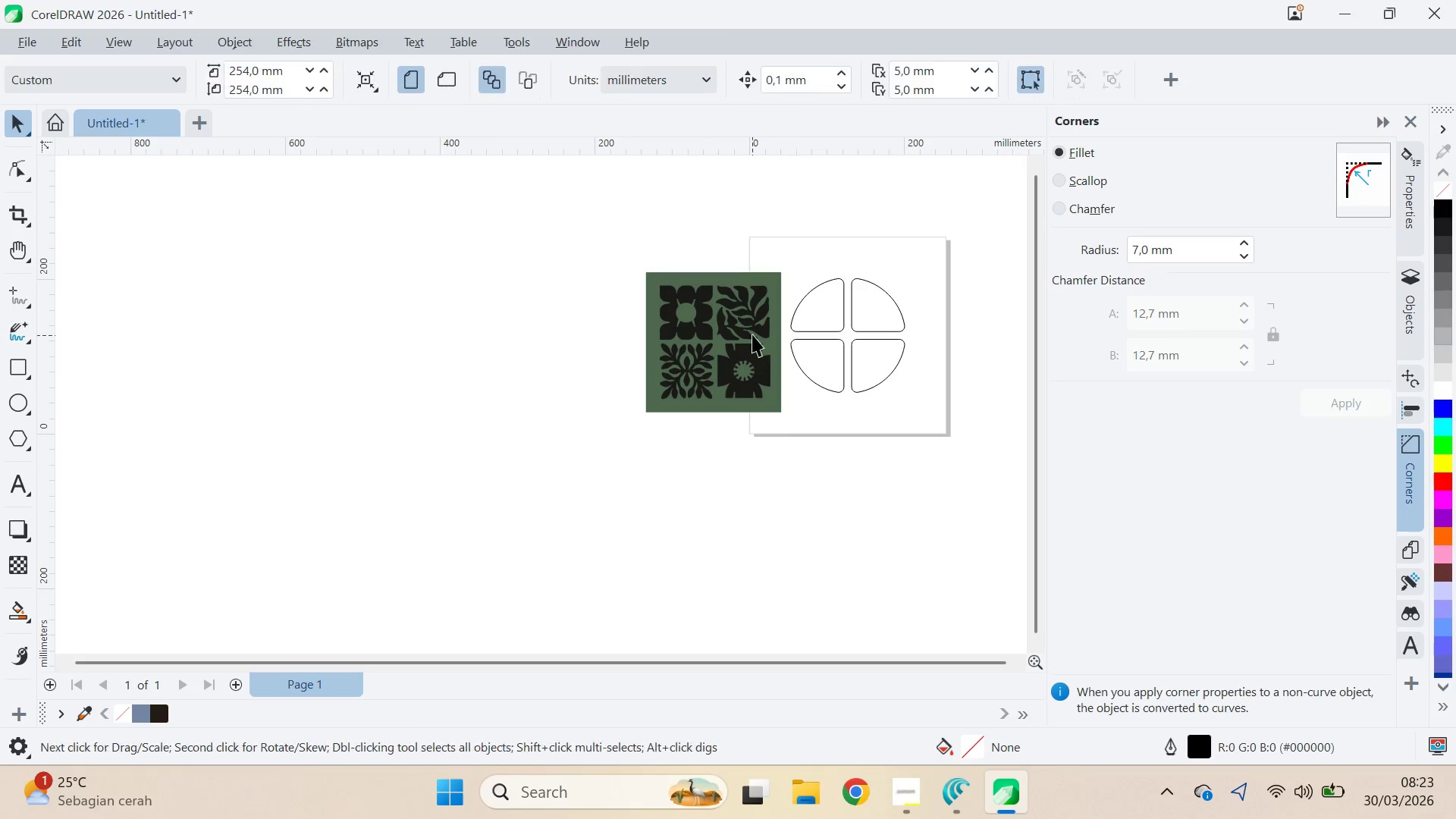 
key(Q)
 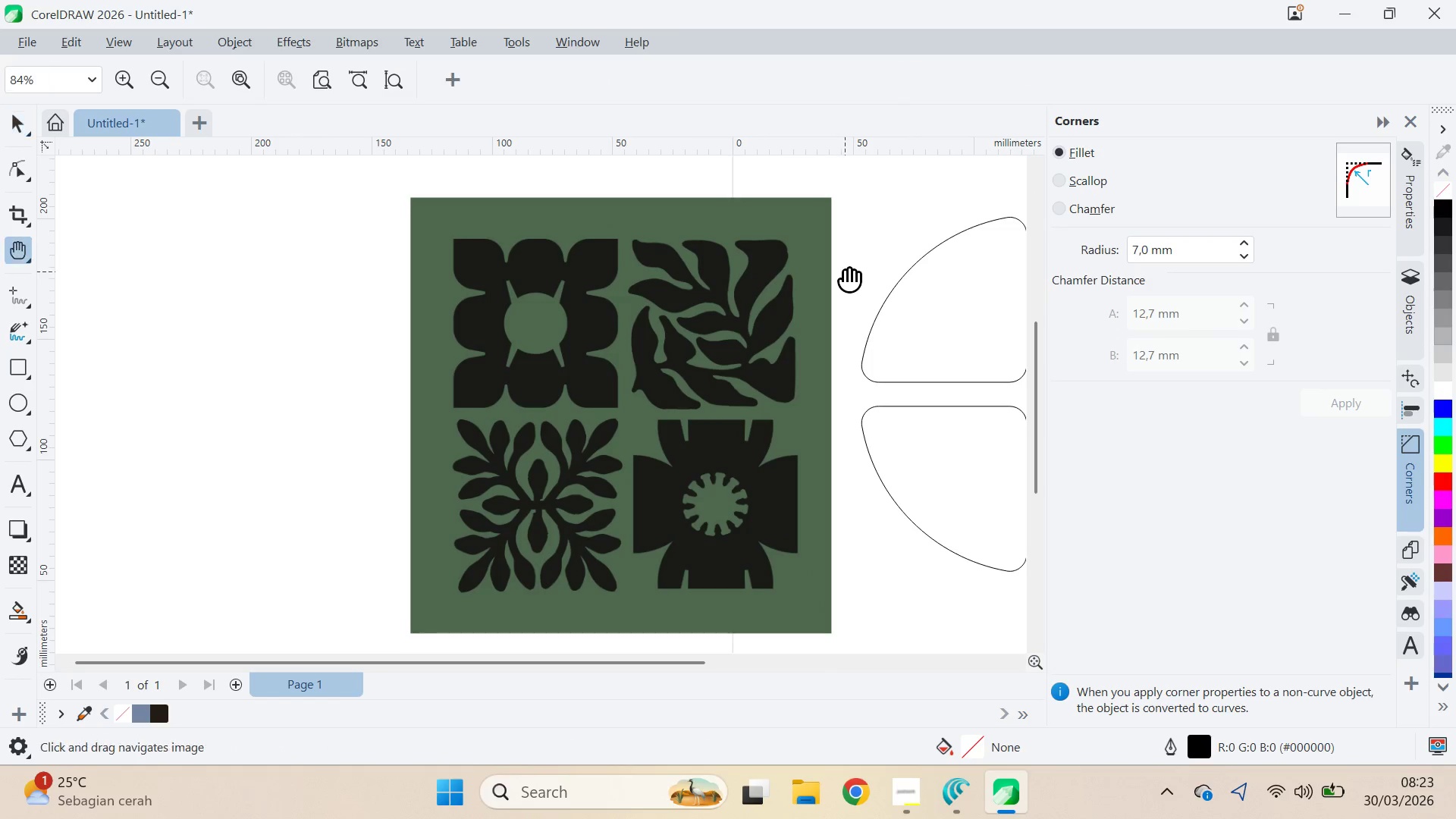 
left_click_drag(start_coordinate=[845, 271], to_coordinate=[607, 316])
 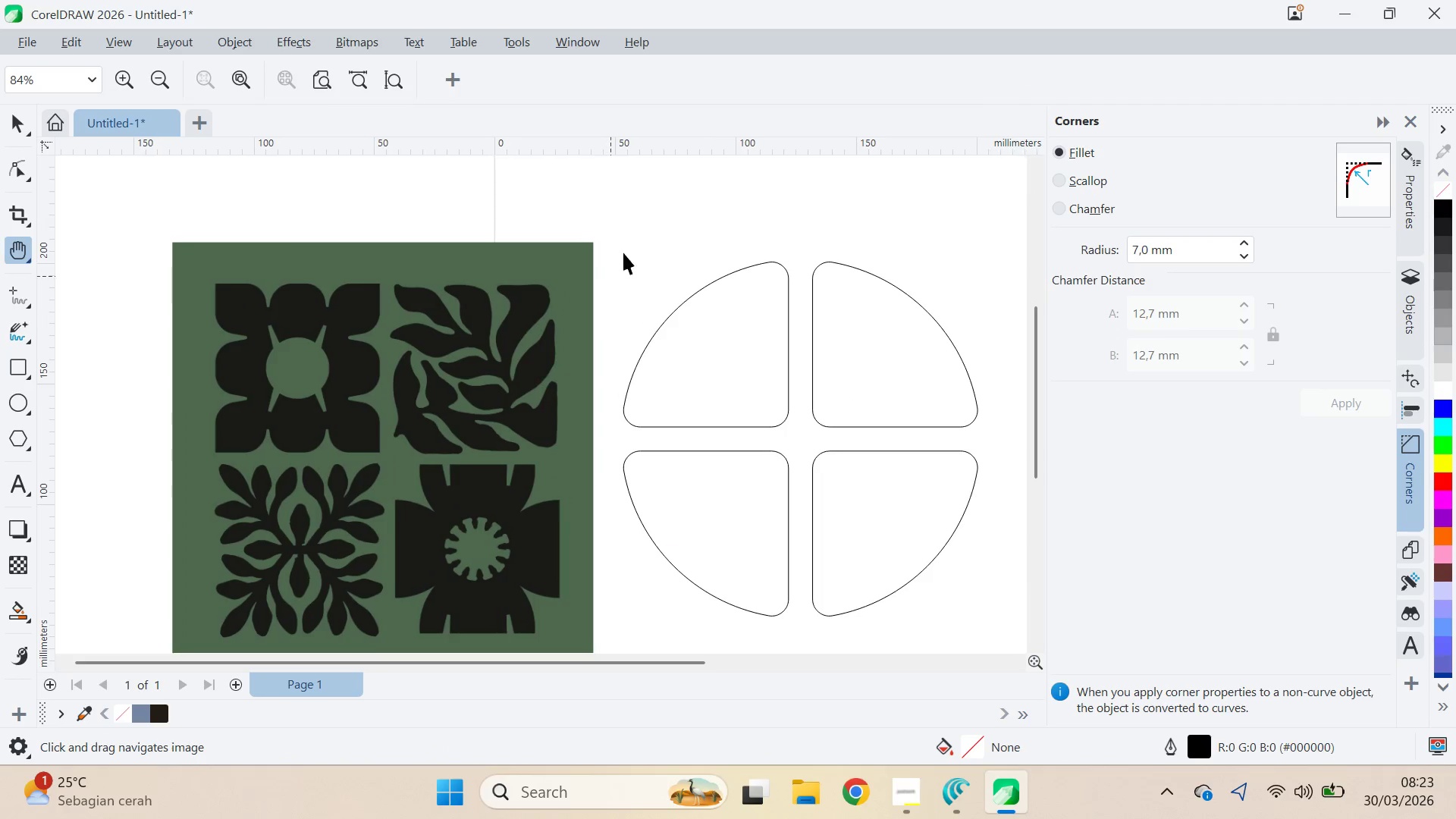 
scroll: coordinate [771, 321], scroll_direction: up, amount: 8.0
 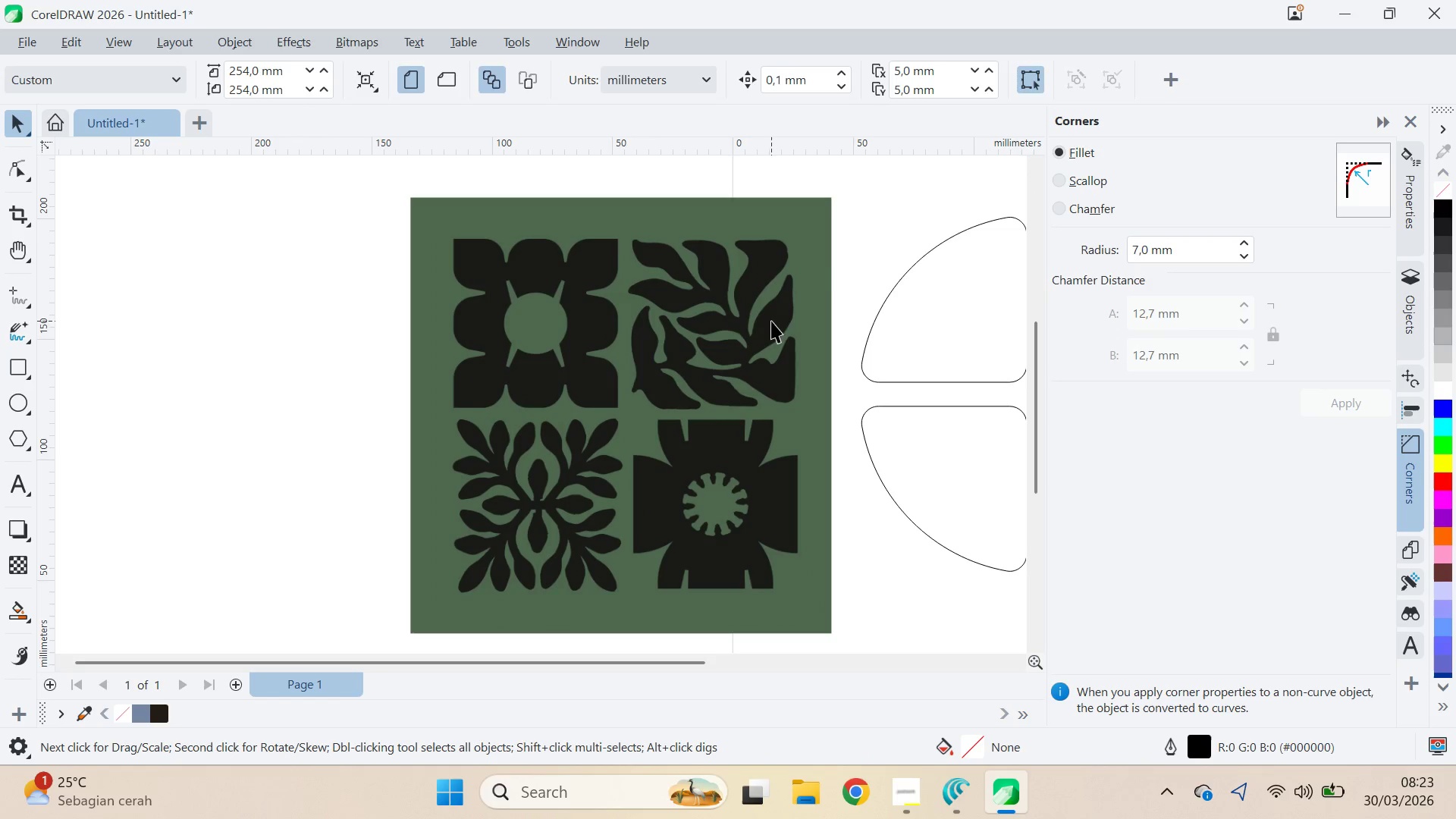 
key(V)
 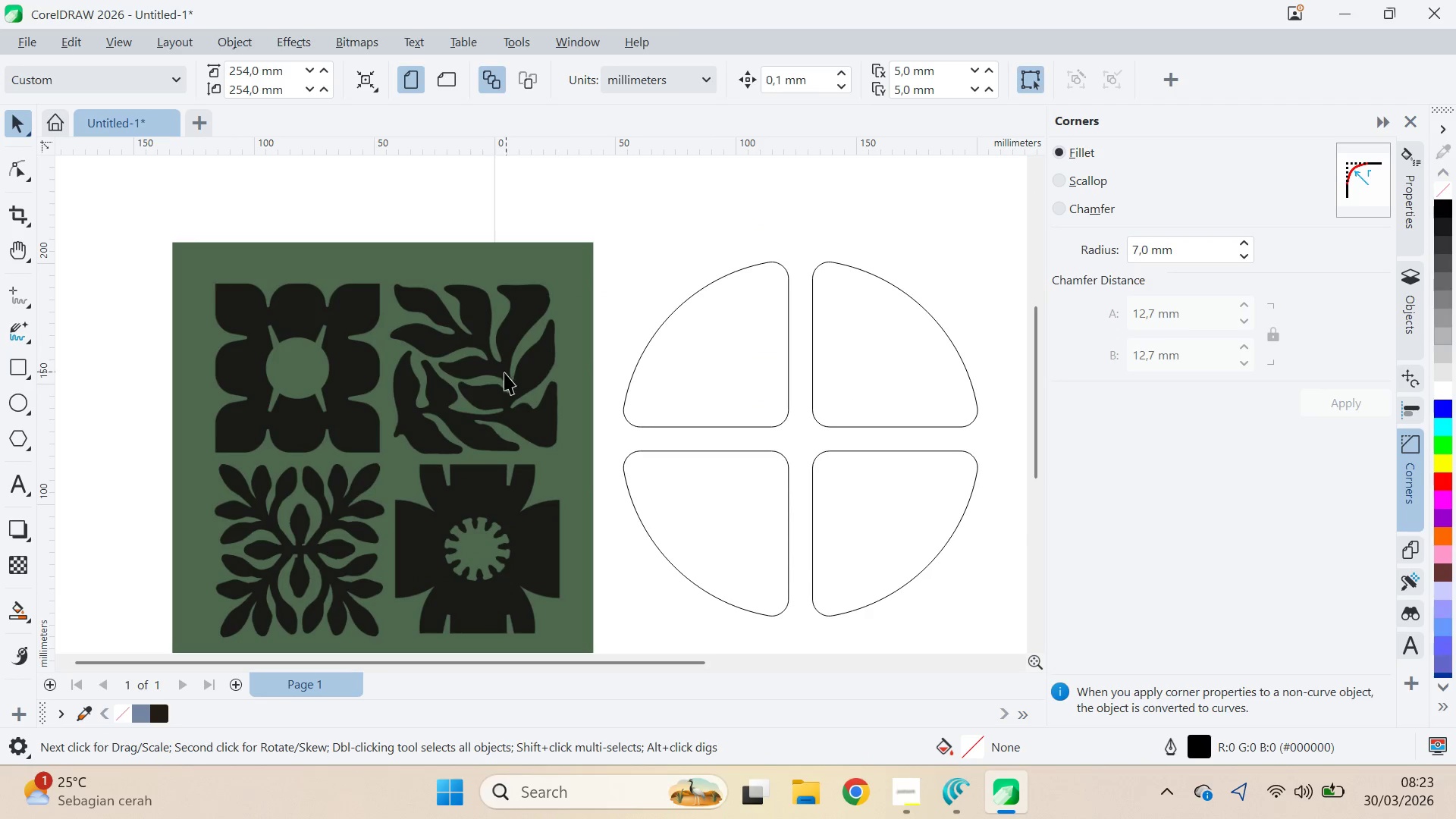 
scroll: coordinate [487, 379], scroll_direction: up, amount: 2.0
 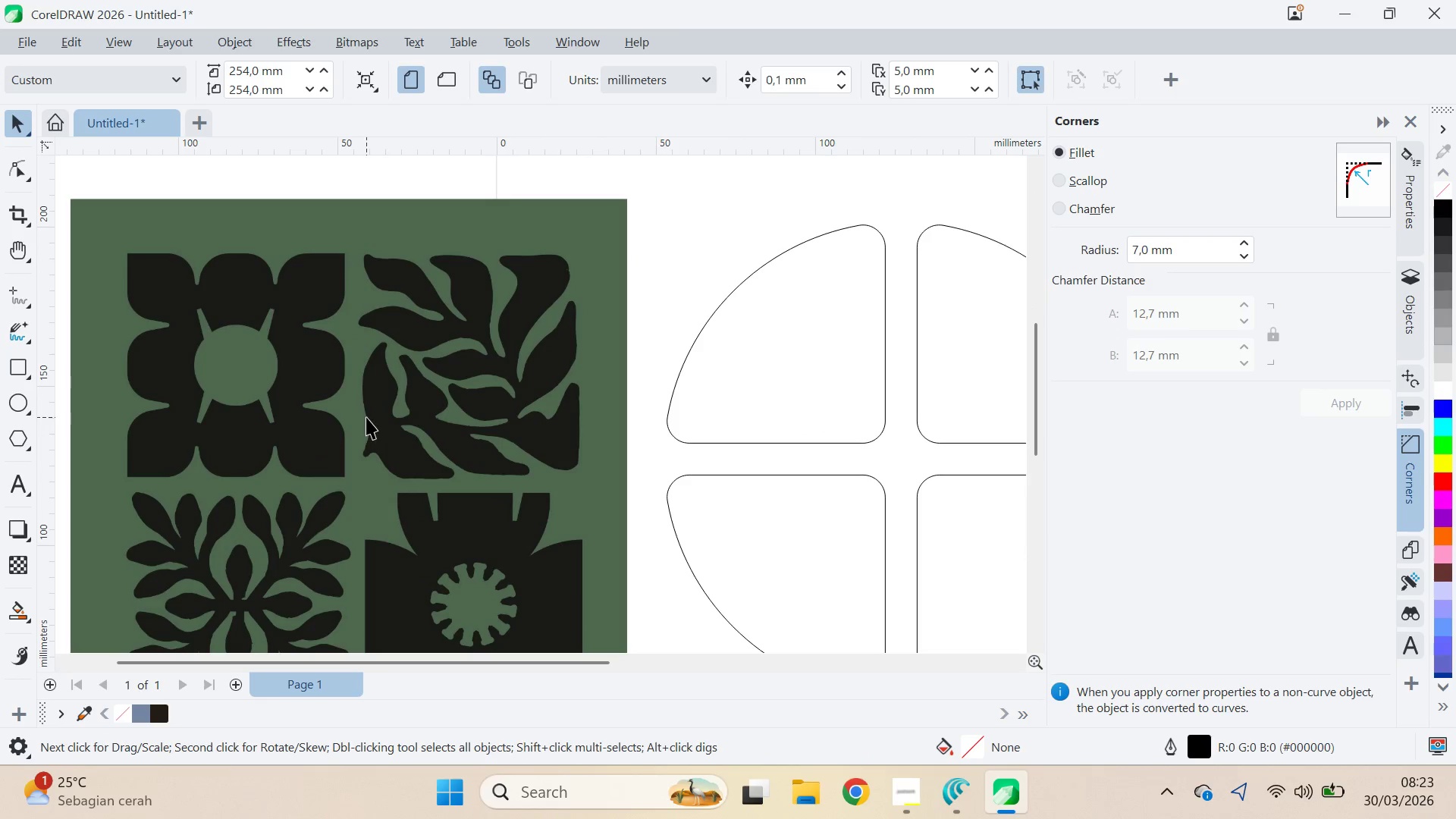 
key(Q)
 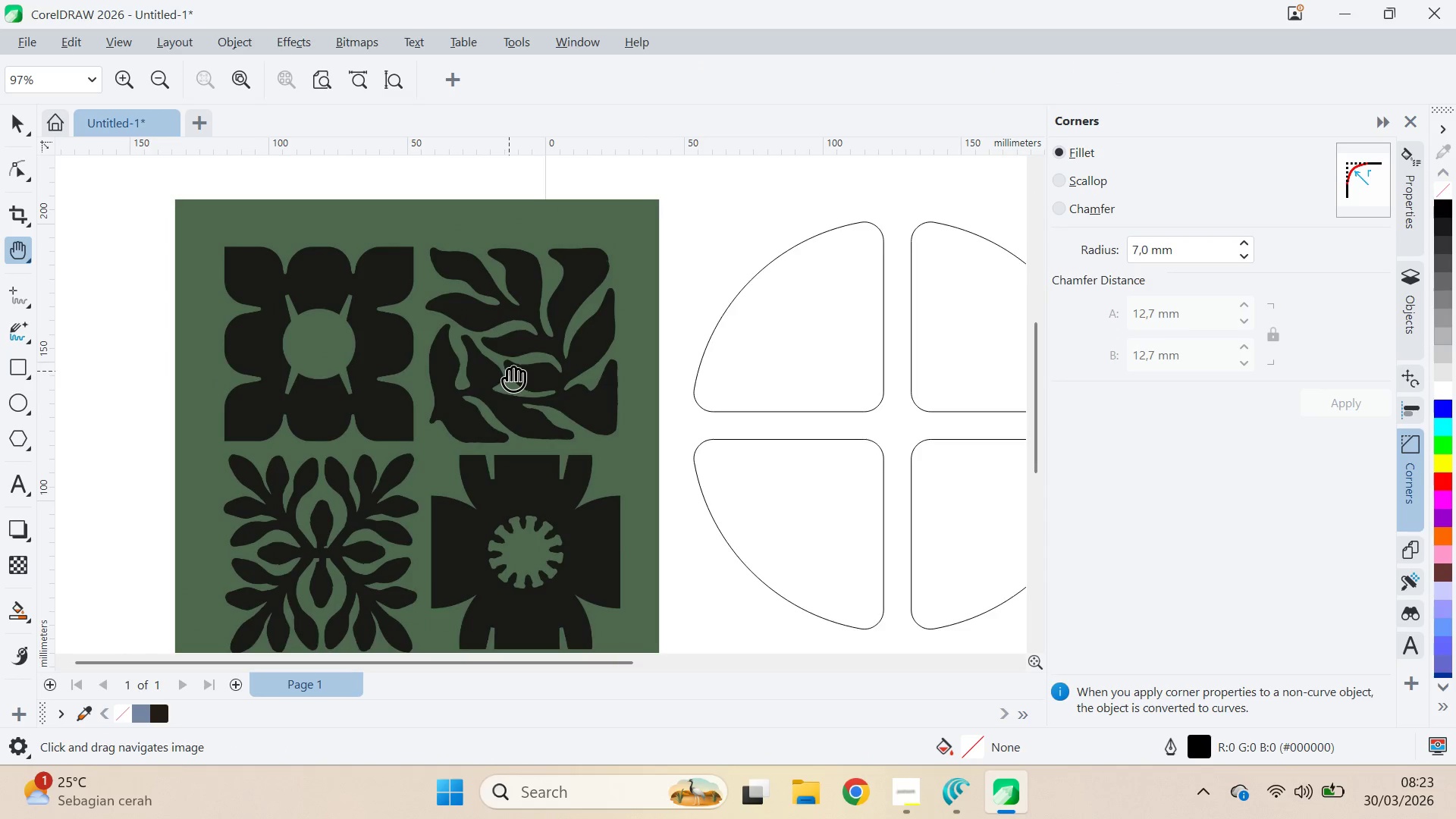 
left_click_drag(start_coordinate=[509, 371], to_coordinate=[504, 397])
 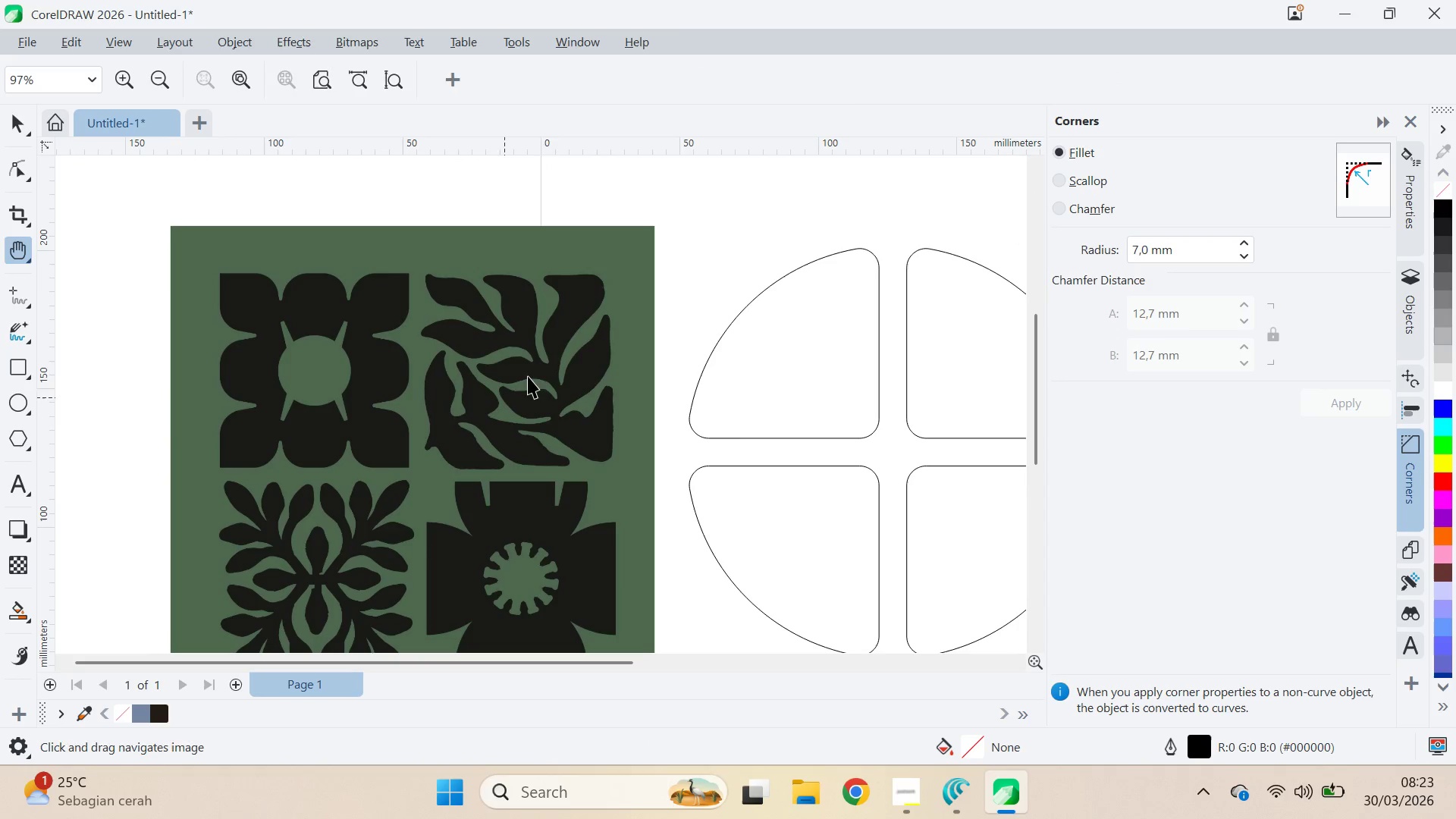 
scroll: coordinate [476, 403], scroll_direction: down, amount: 1.0
 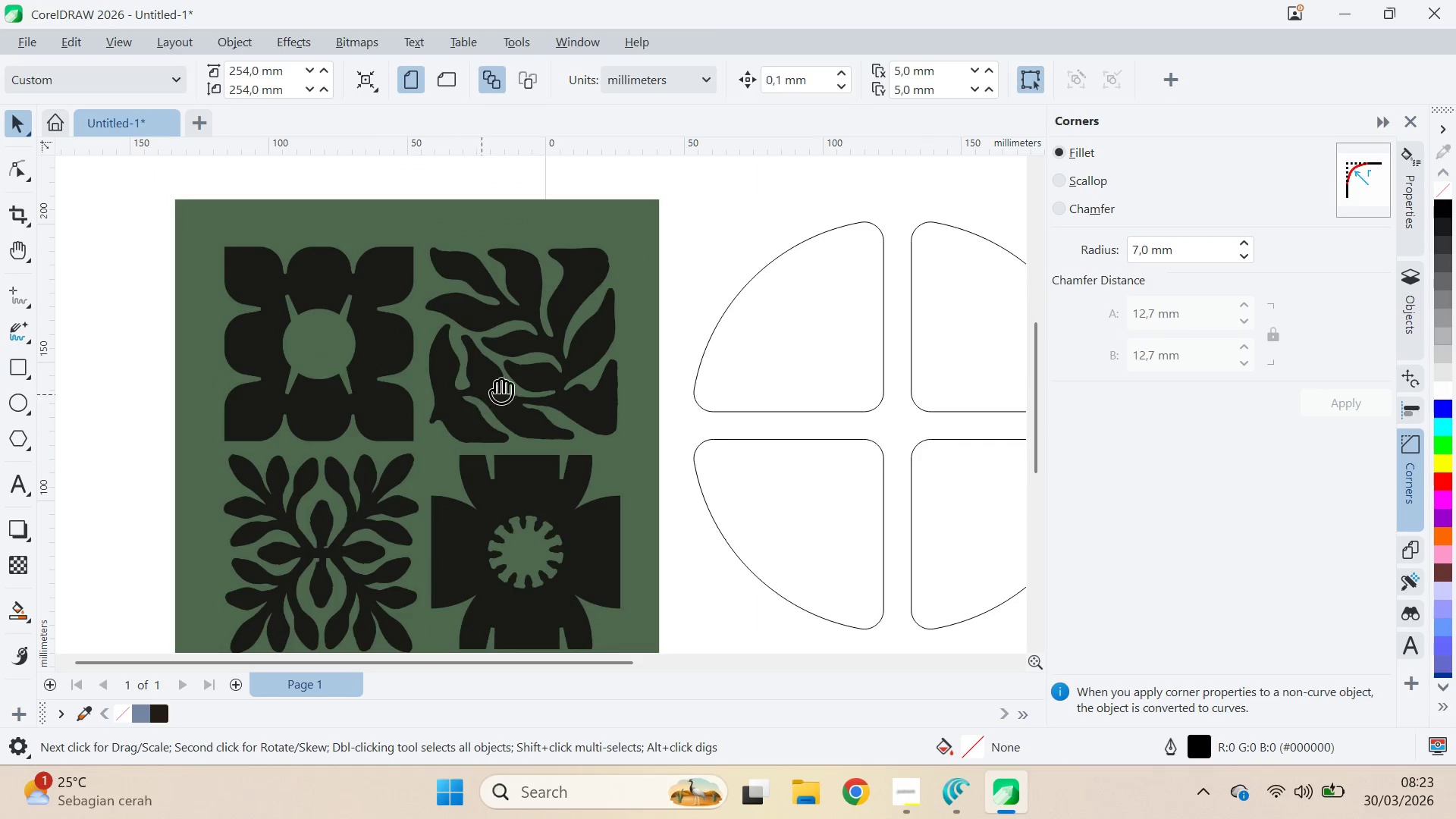 
key(V)
 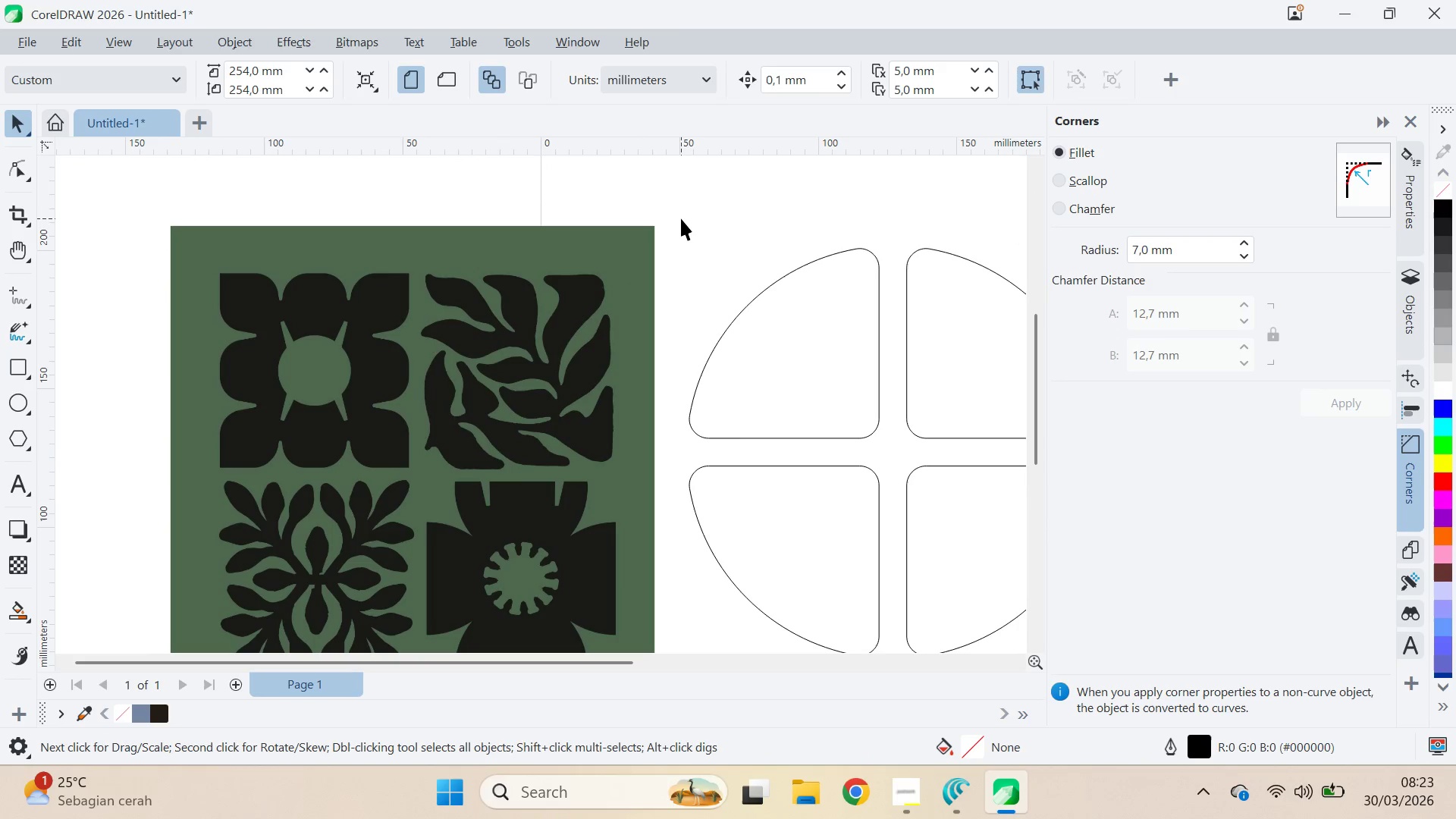 
left_click([682, 216])
 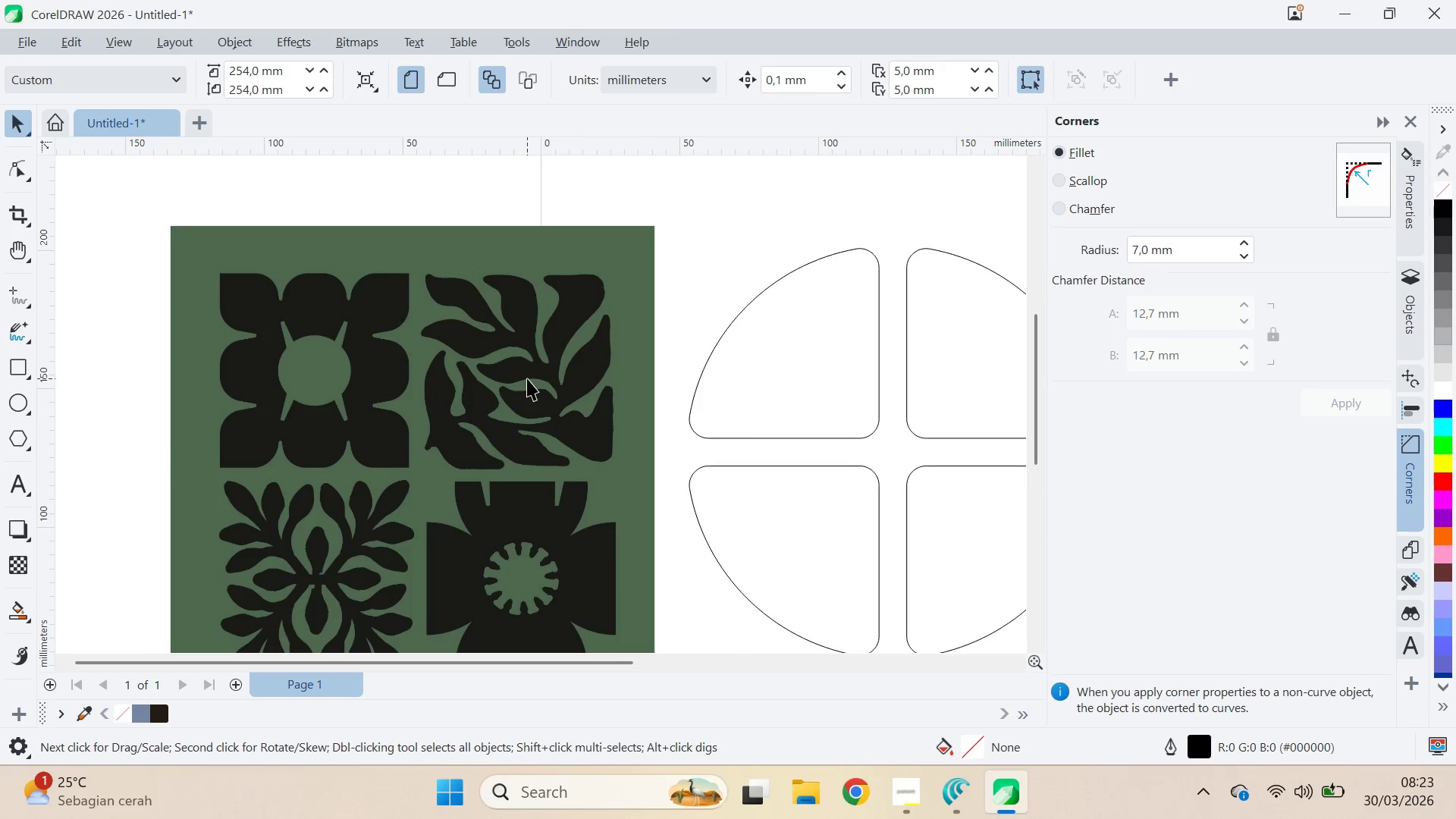 
scroll: coordinate [527, 378], scroll_direction: up, amount: 4.0
 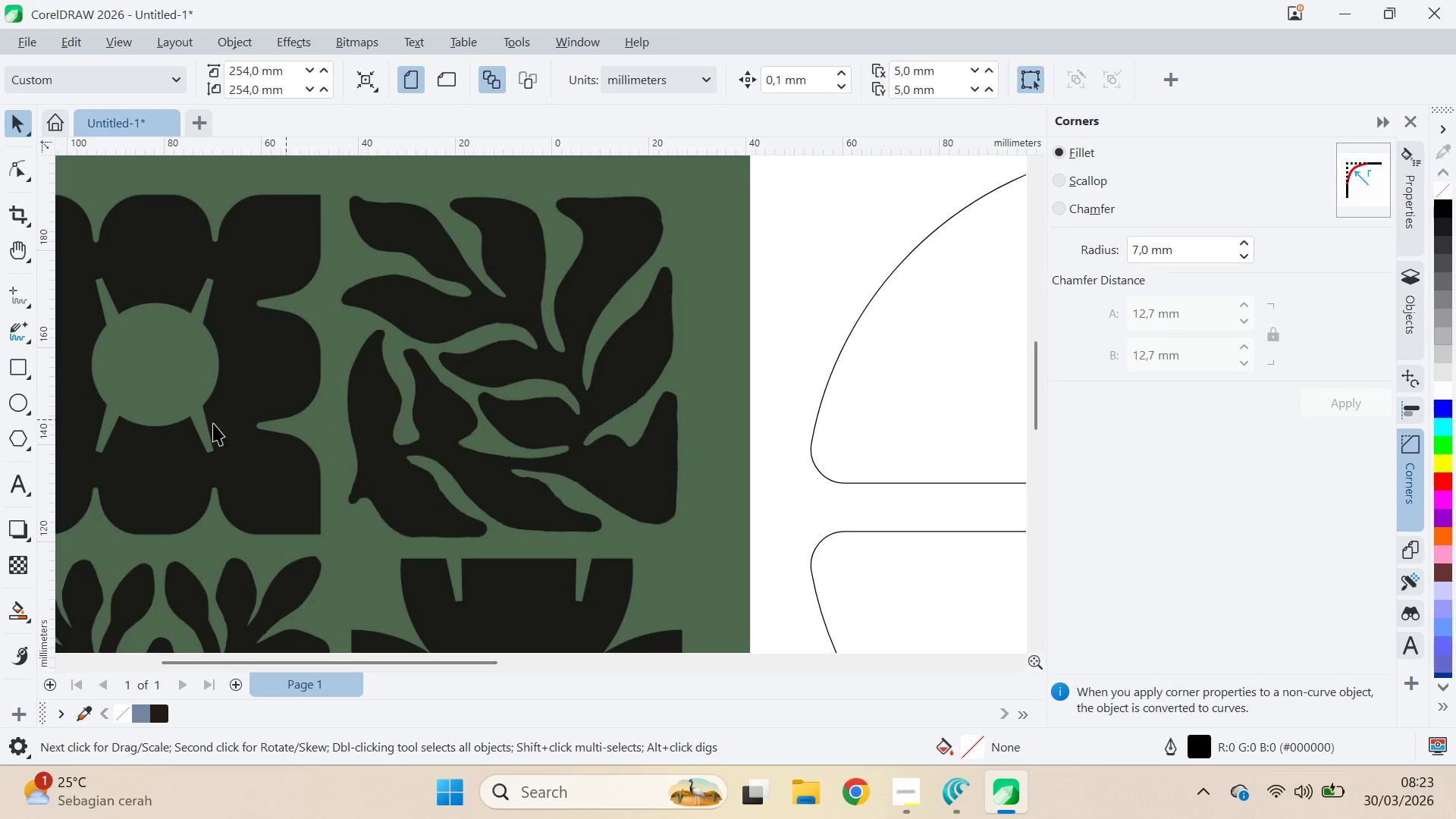 
left_click([11, 294])
 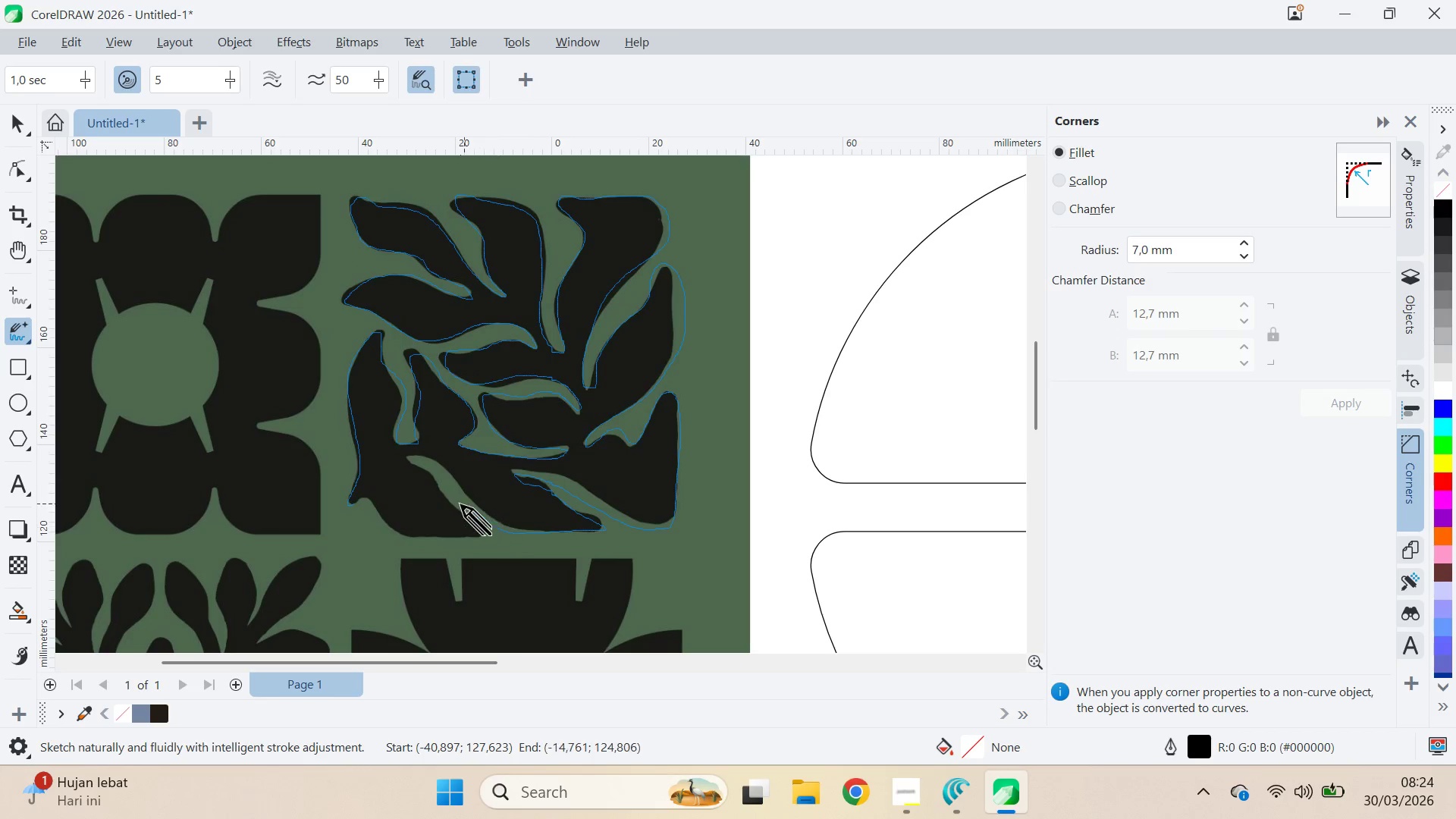 
wait(53.17)
 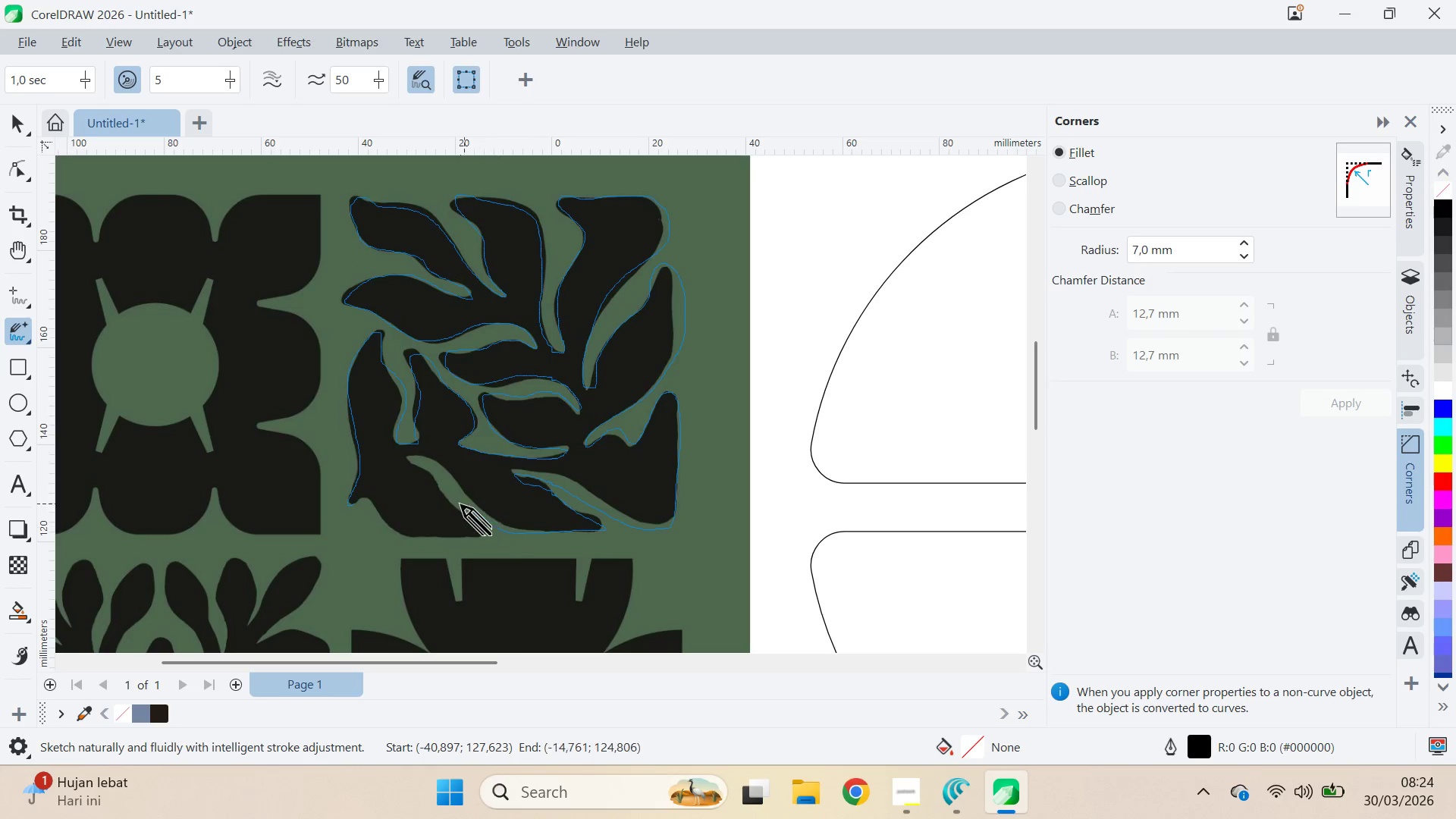 
key(A)
 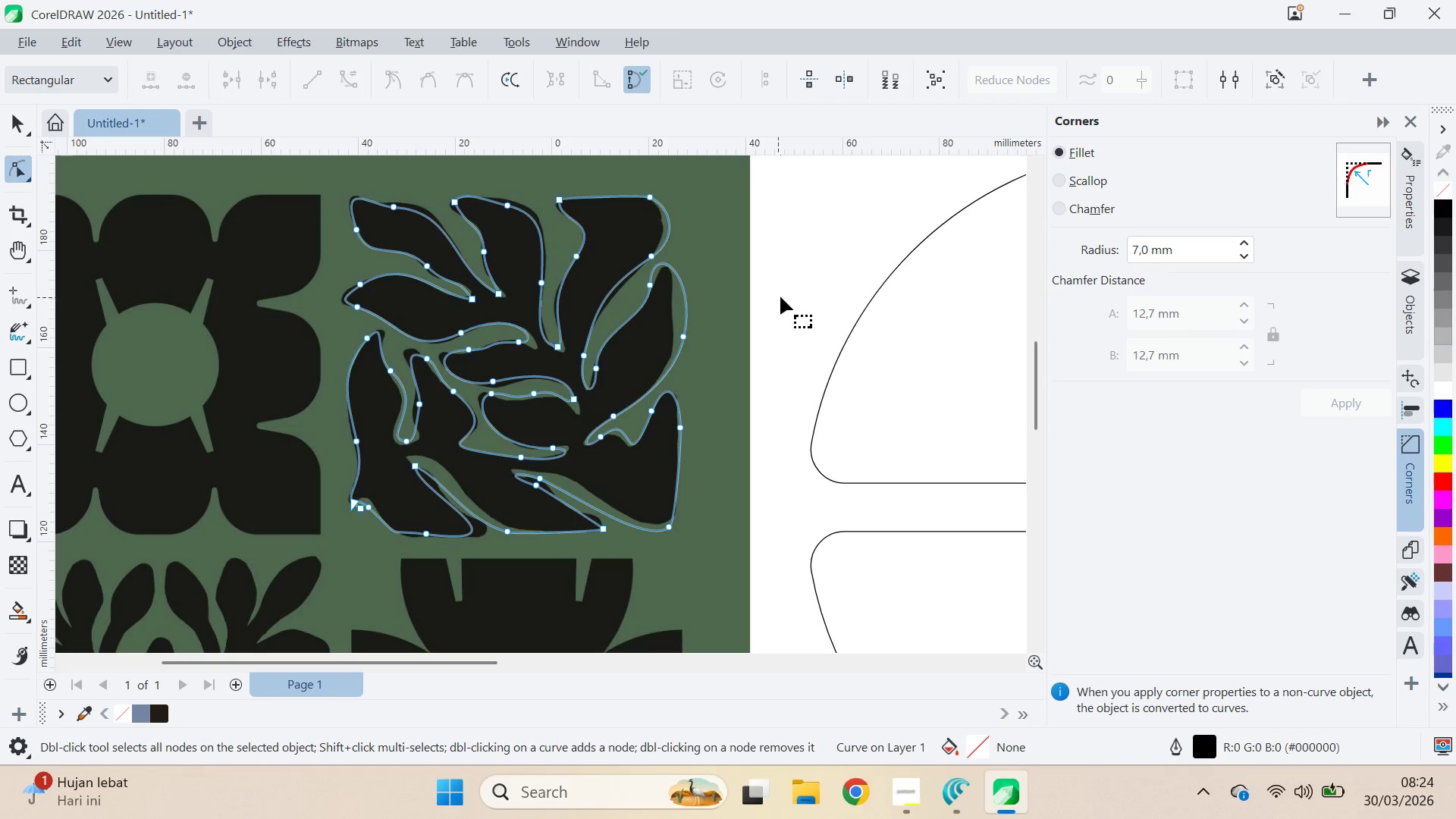 
left_click([780, 295])
 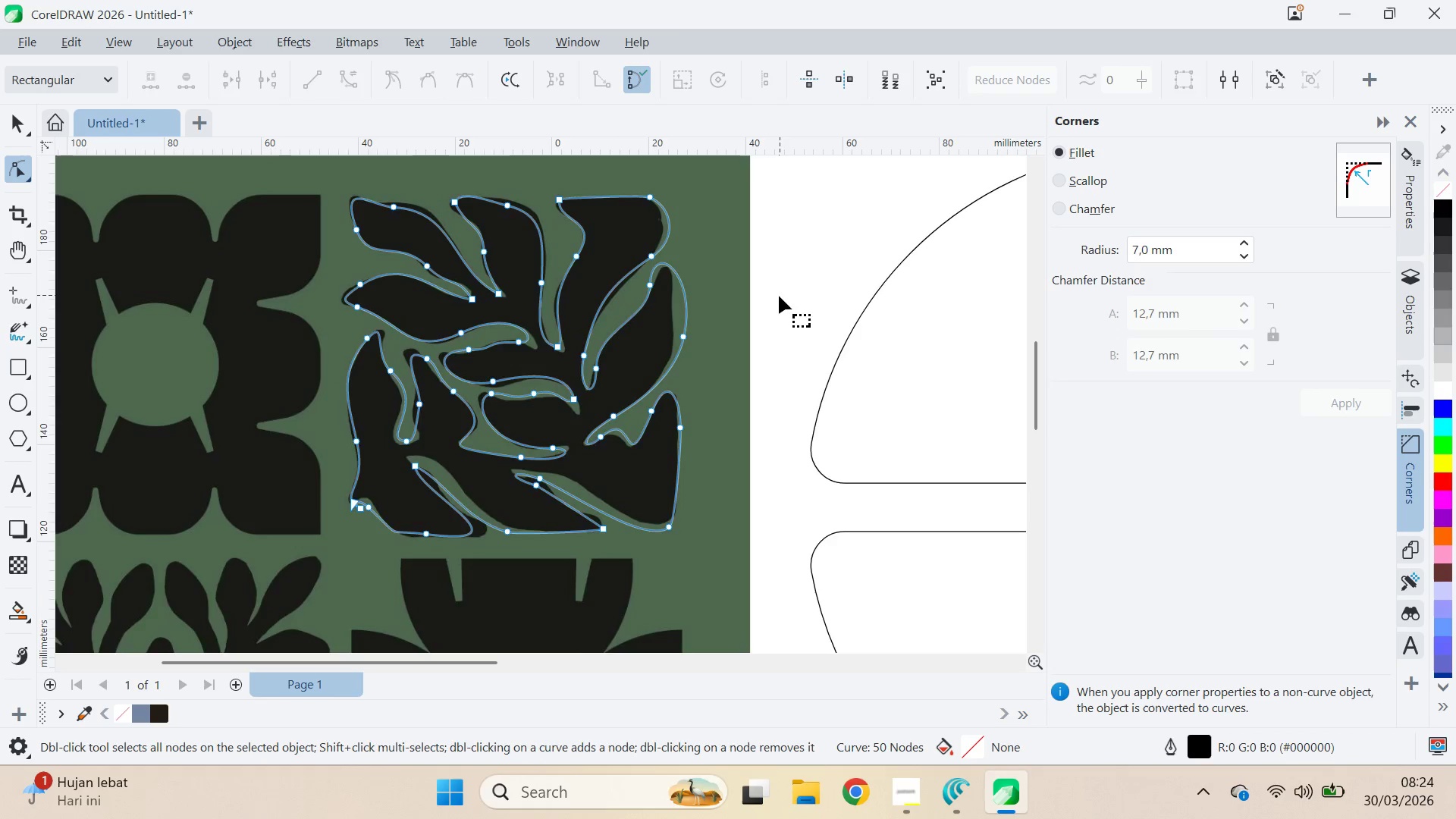 
scroll: coordinate [779, 298], scroll_direction: down, amount: 4.0
 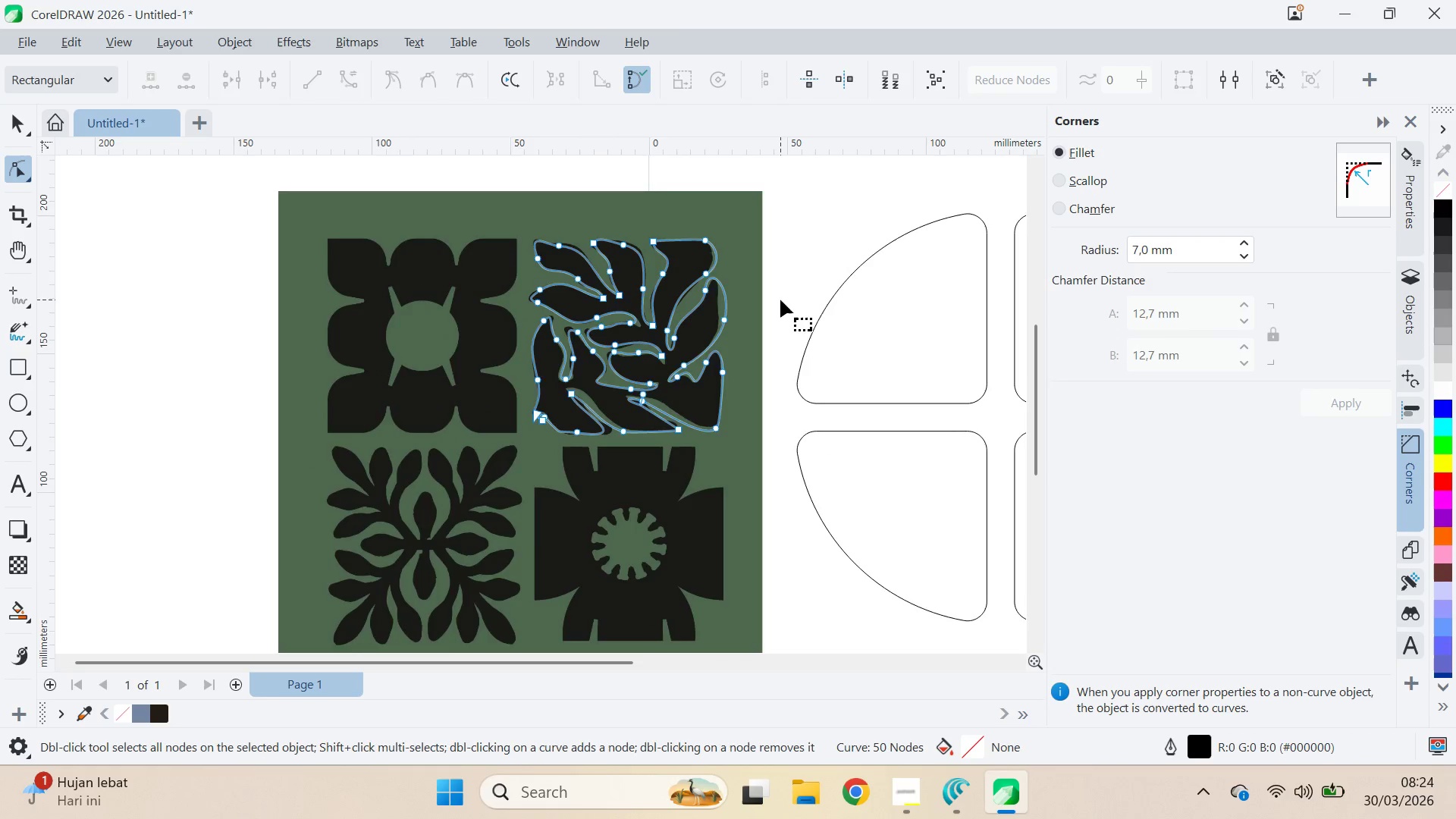 
key(A)
 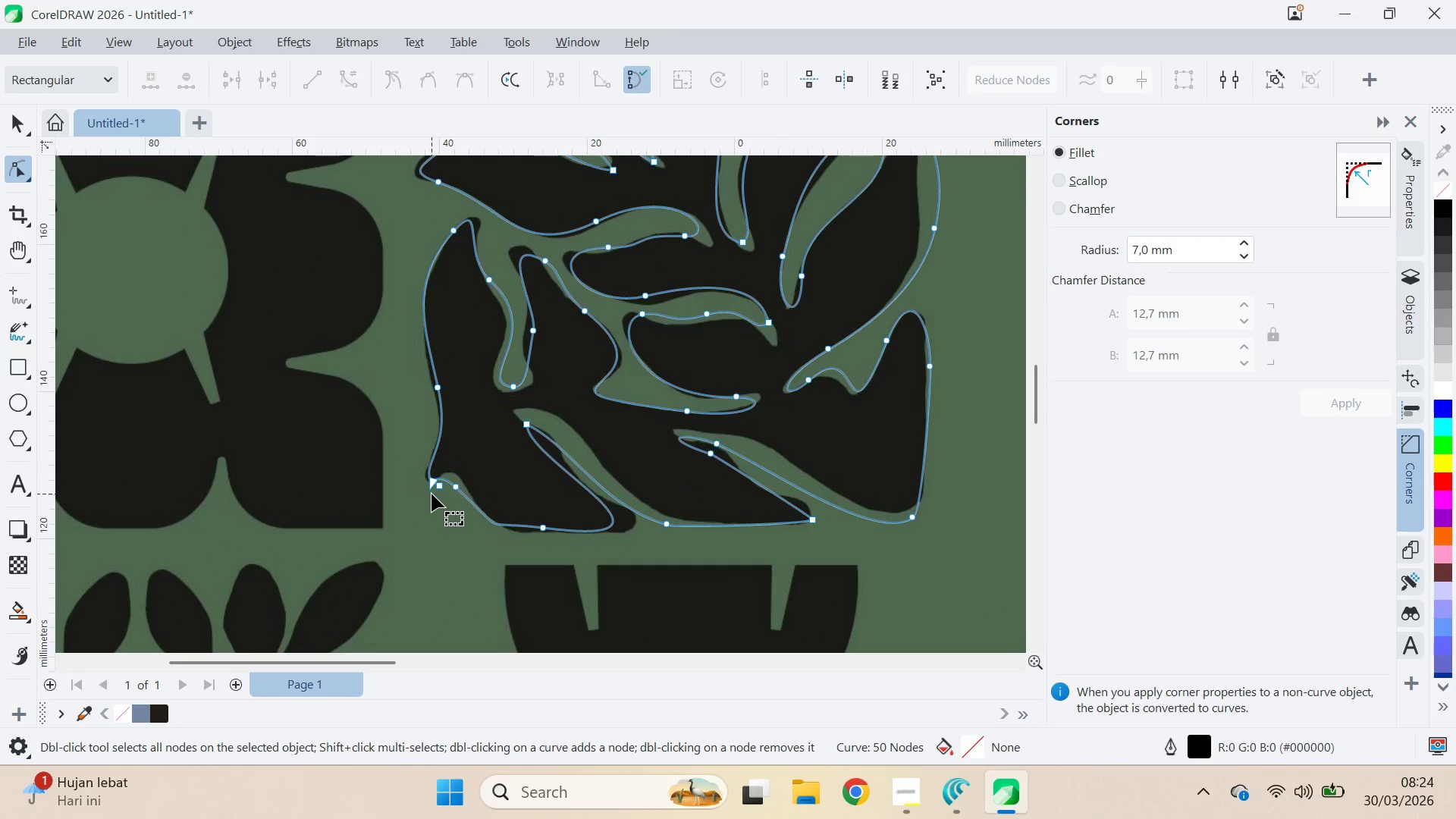 
scroll: coordinate [595, 379], scroll_direction: up, amount: 7.0
 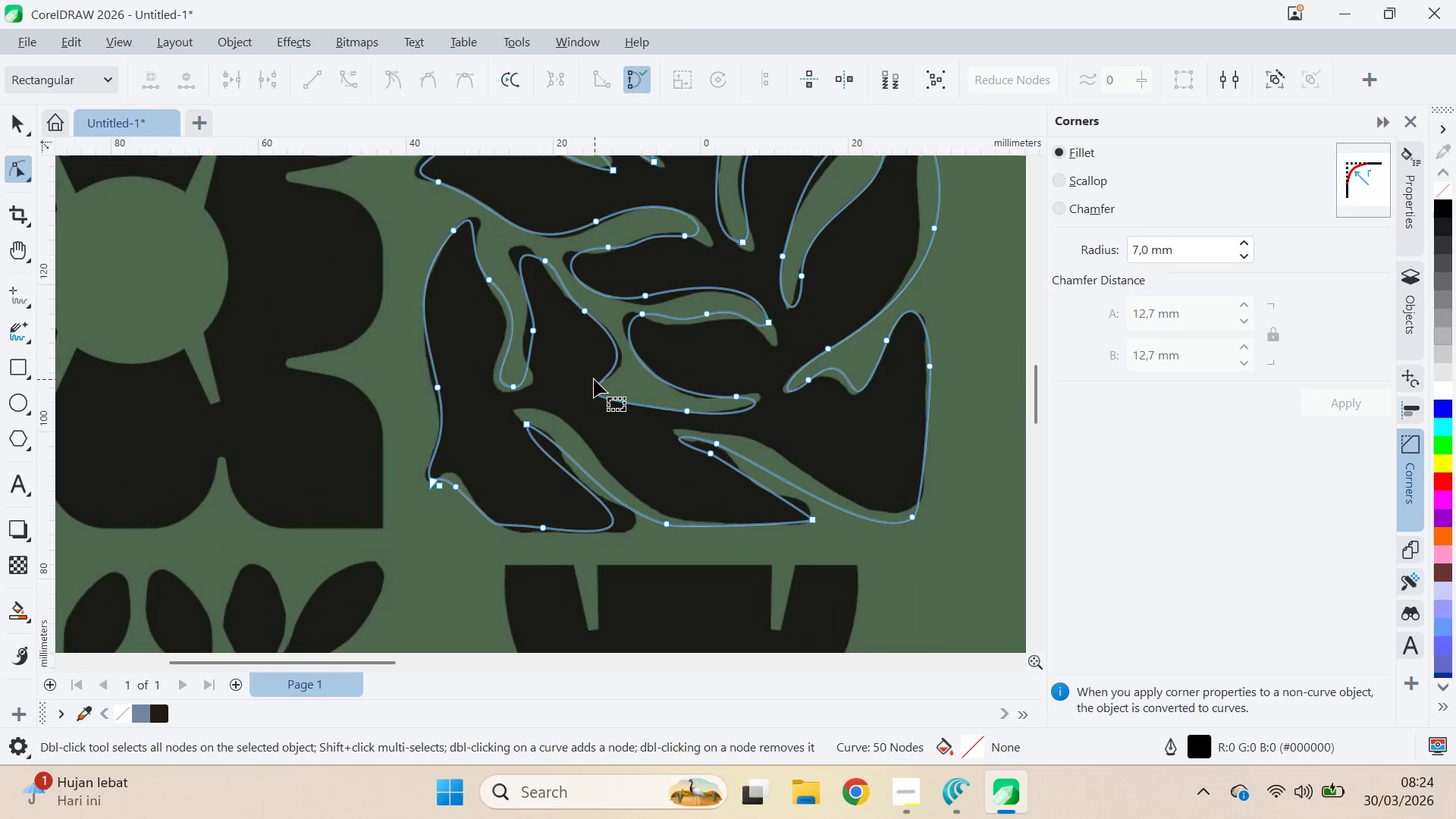 
double_click([428, 485])
 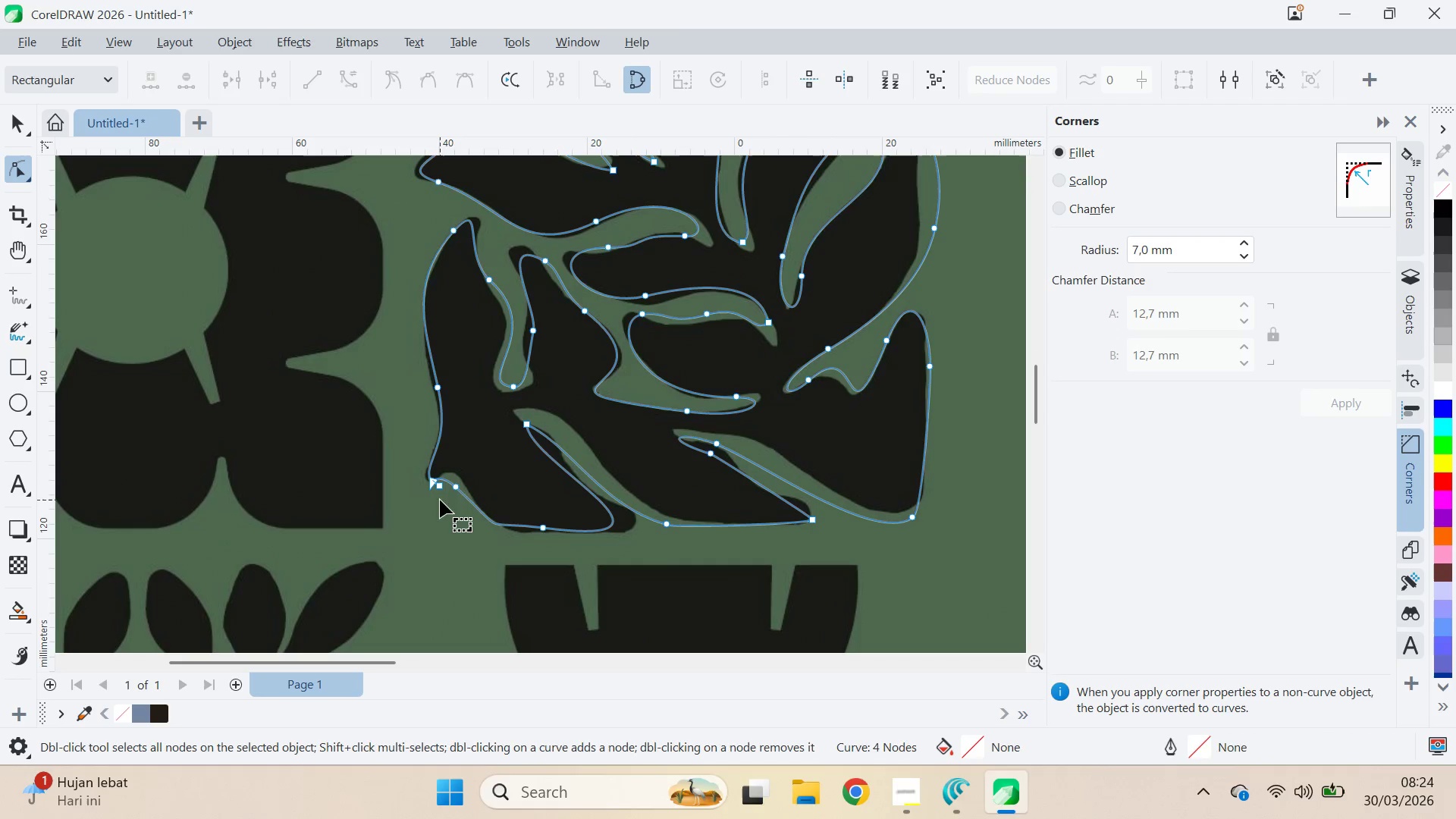 
left_click([433, 483])
 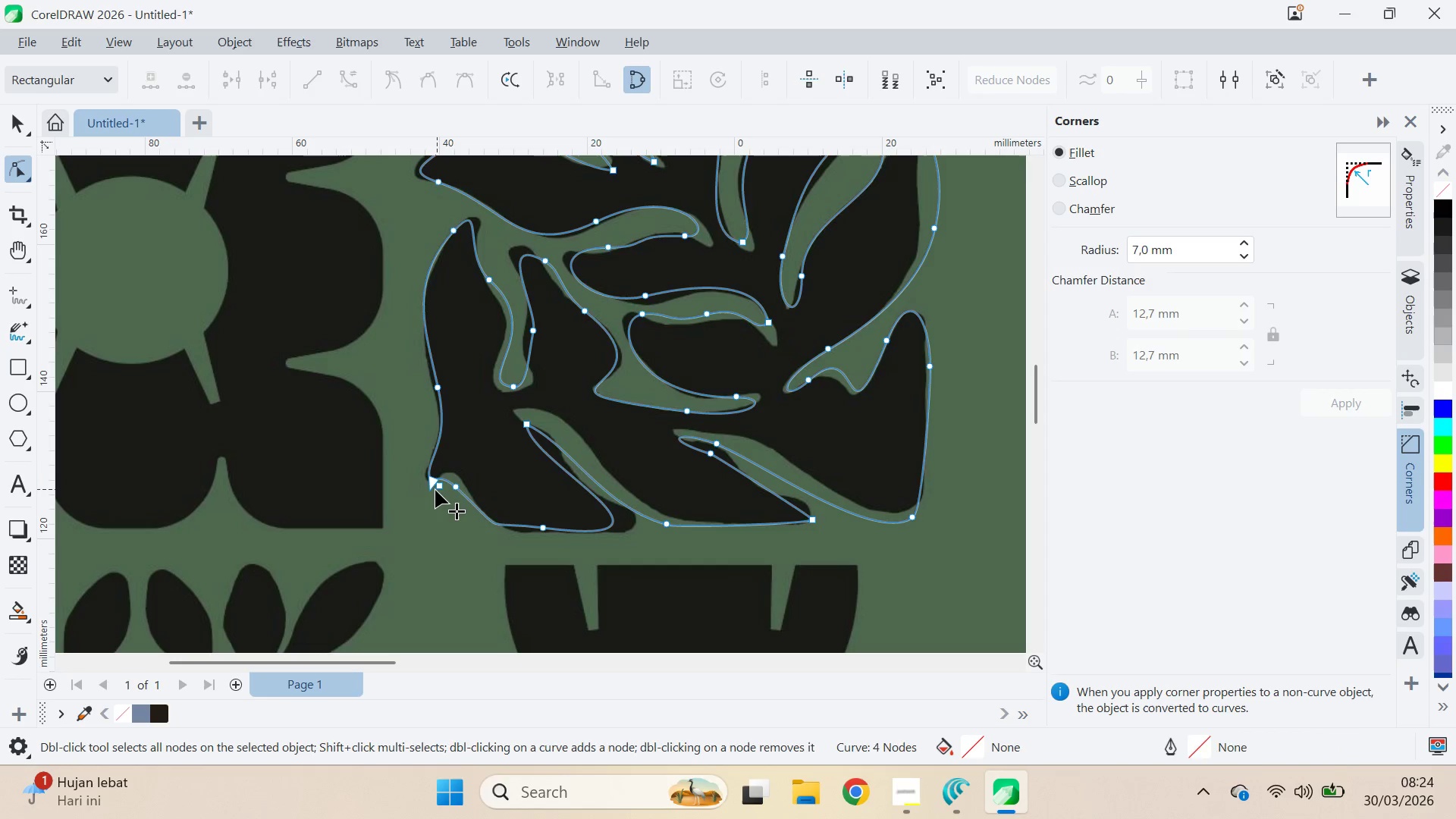 
double_click([441, 493])
 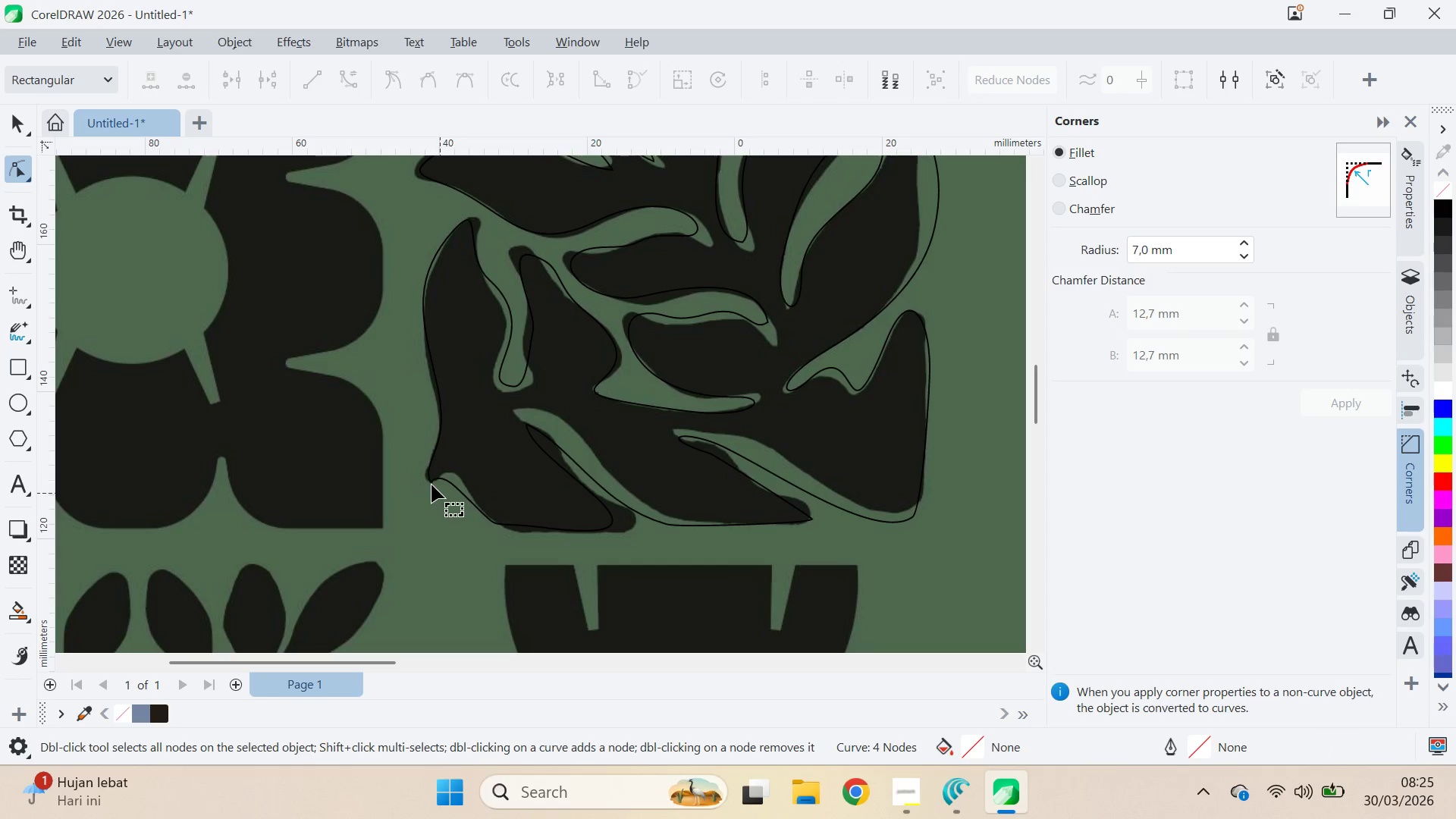 
left_click([431, 482])
 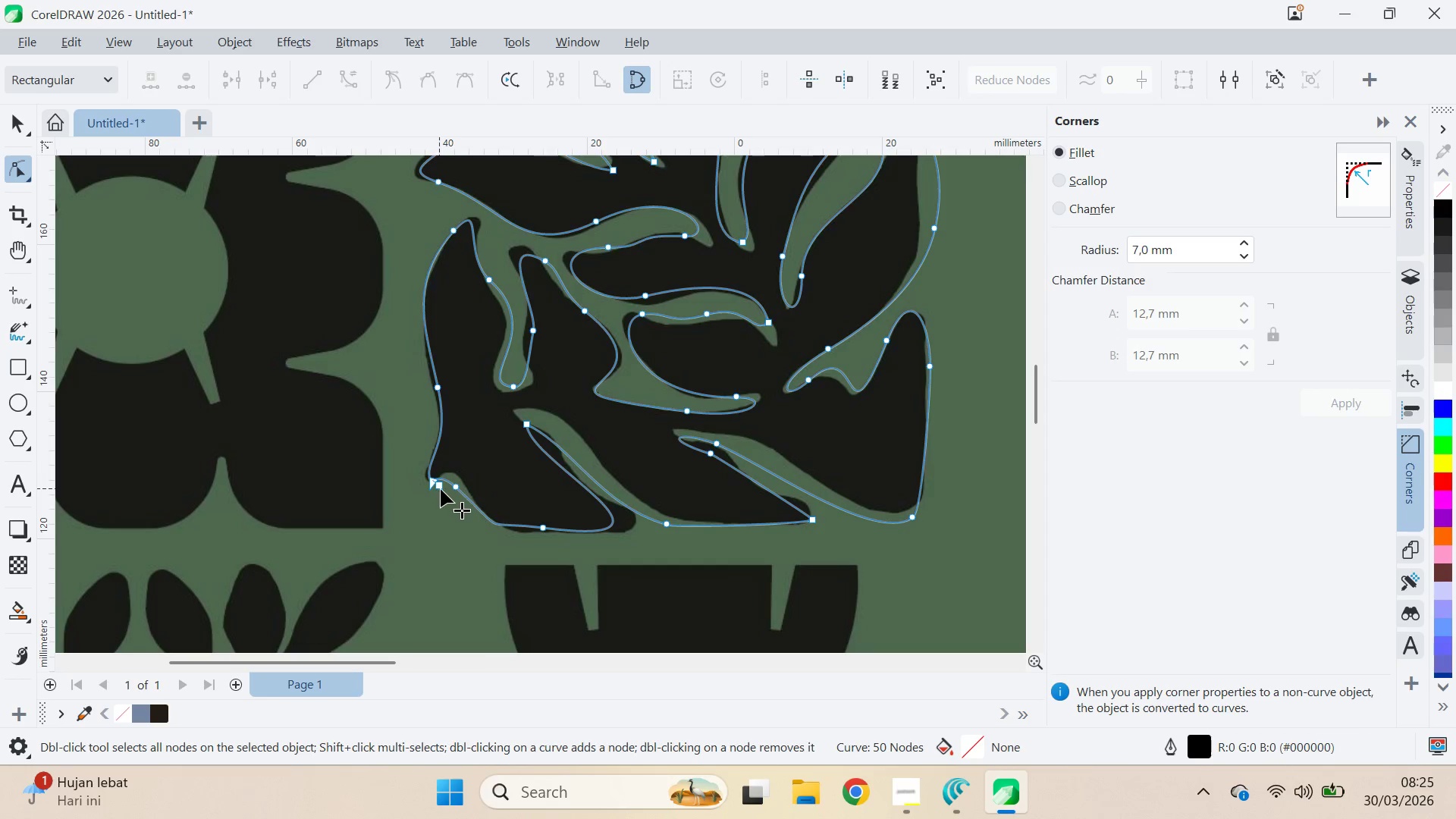 
double_click([441, 491])
 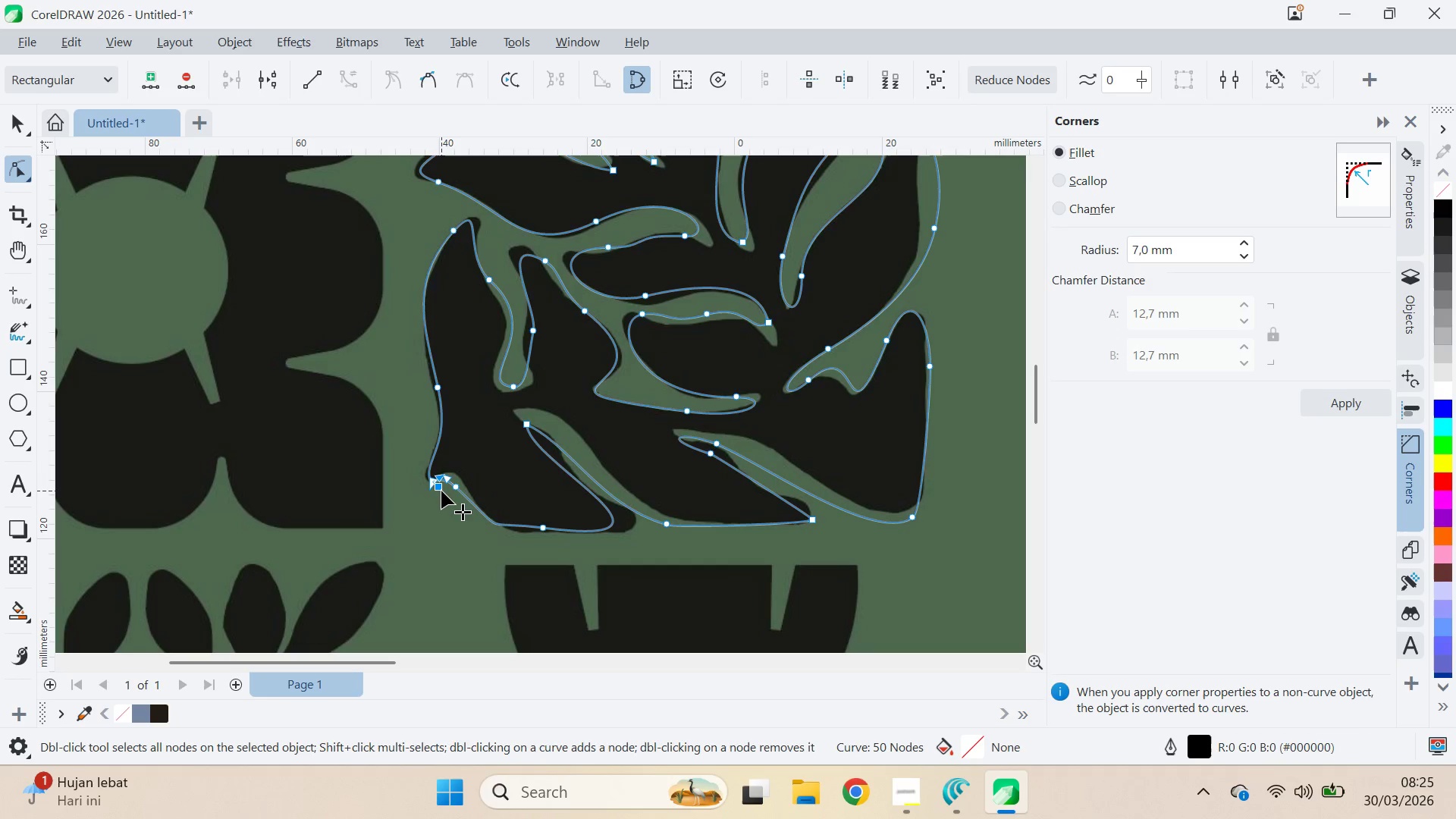 
triple_click([441, 491])
 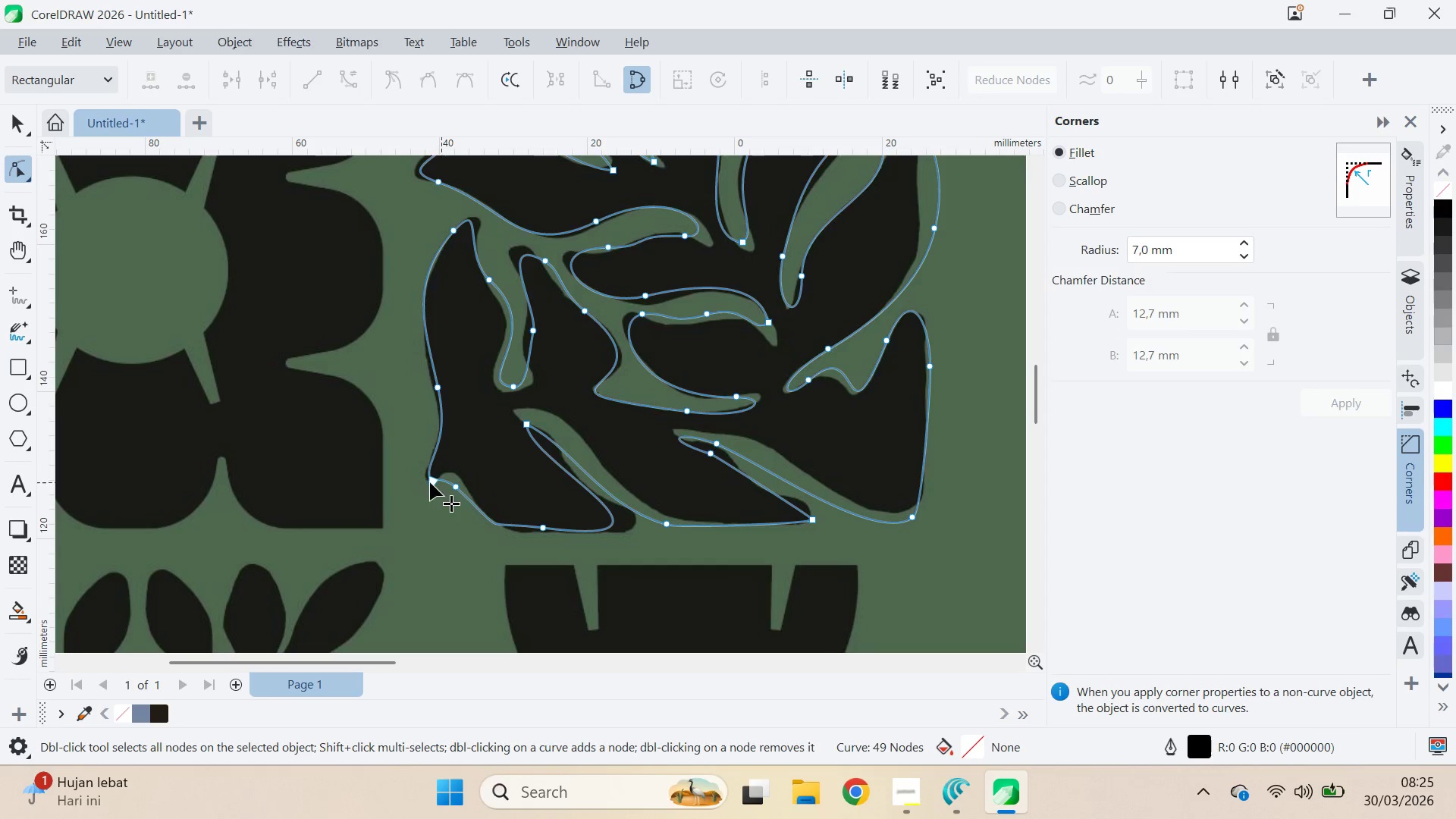 
left_click([430, 482])
 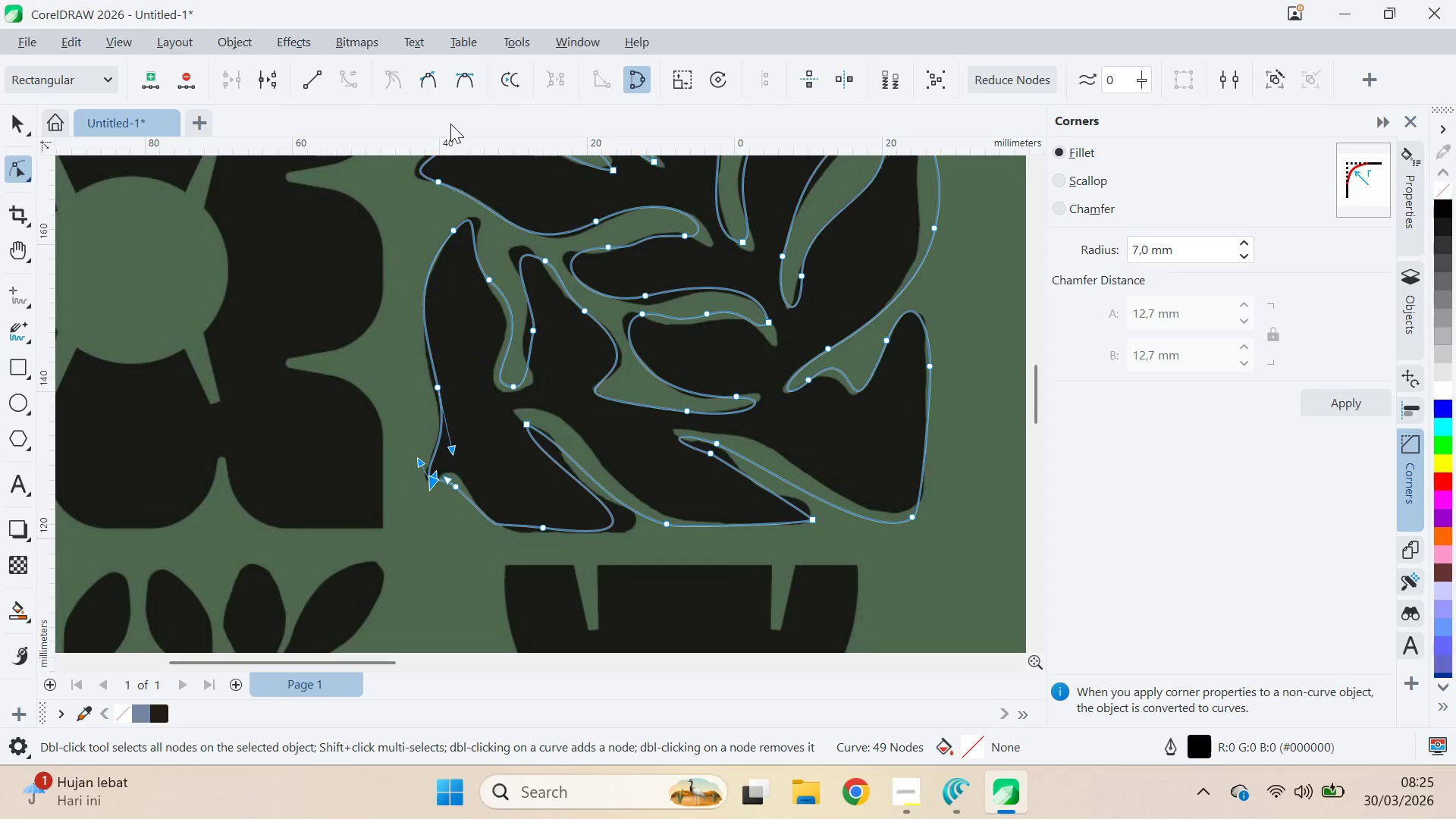 
left_click([469, 68])
 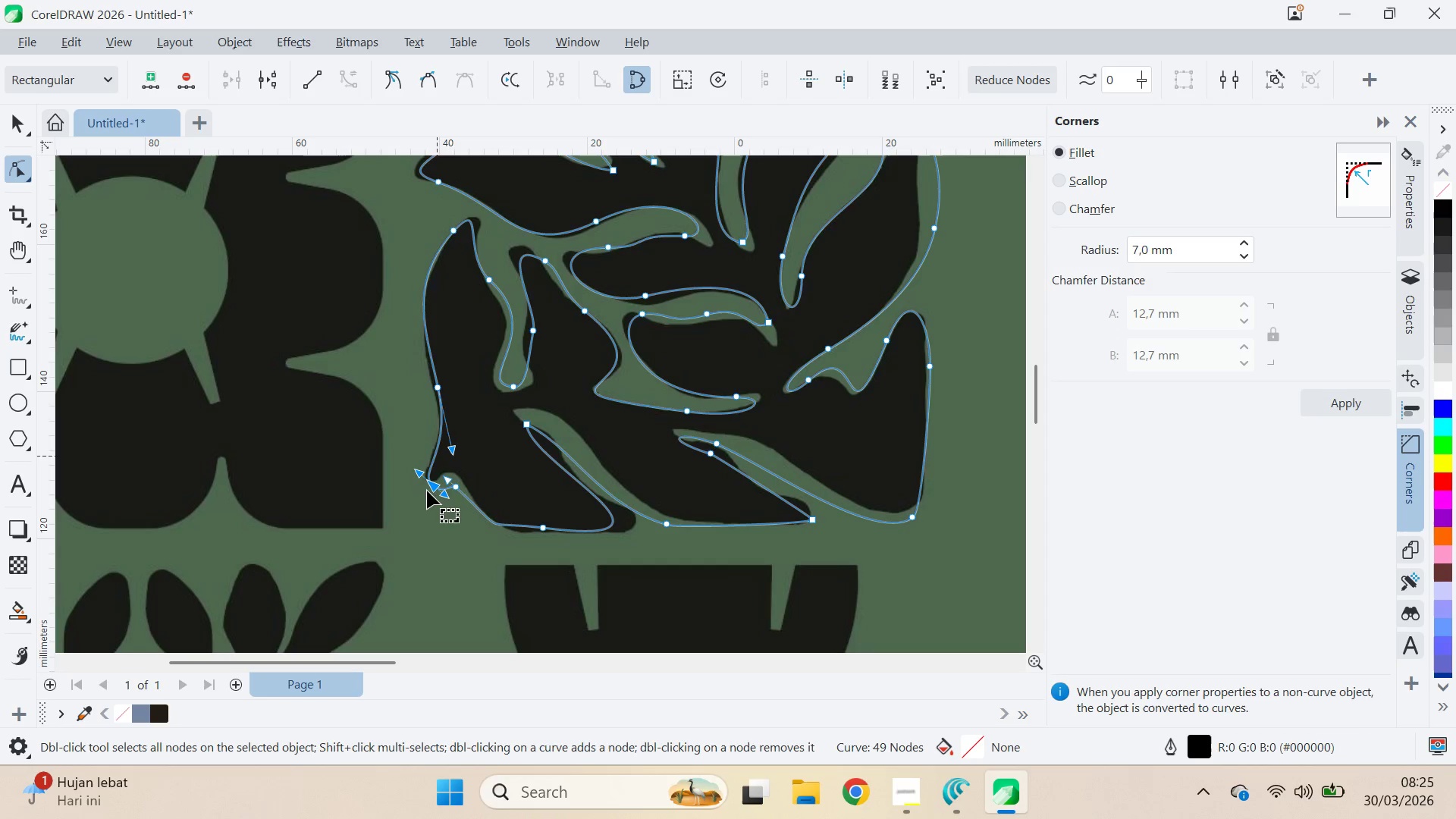 
left_click_drag(start_coordinate=[430, 488], to_coordinate=[425, 482])
 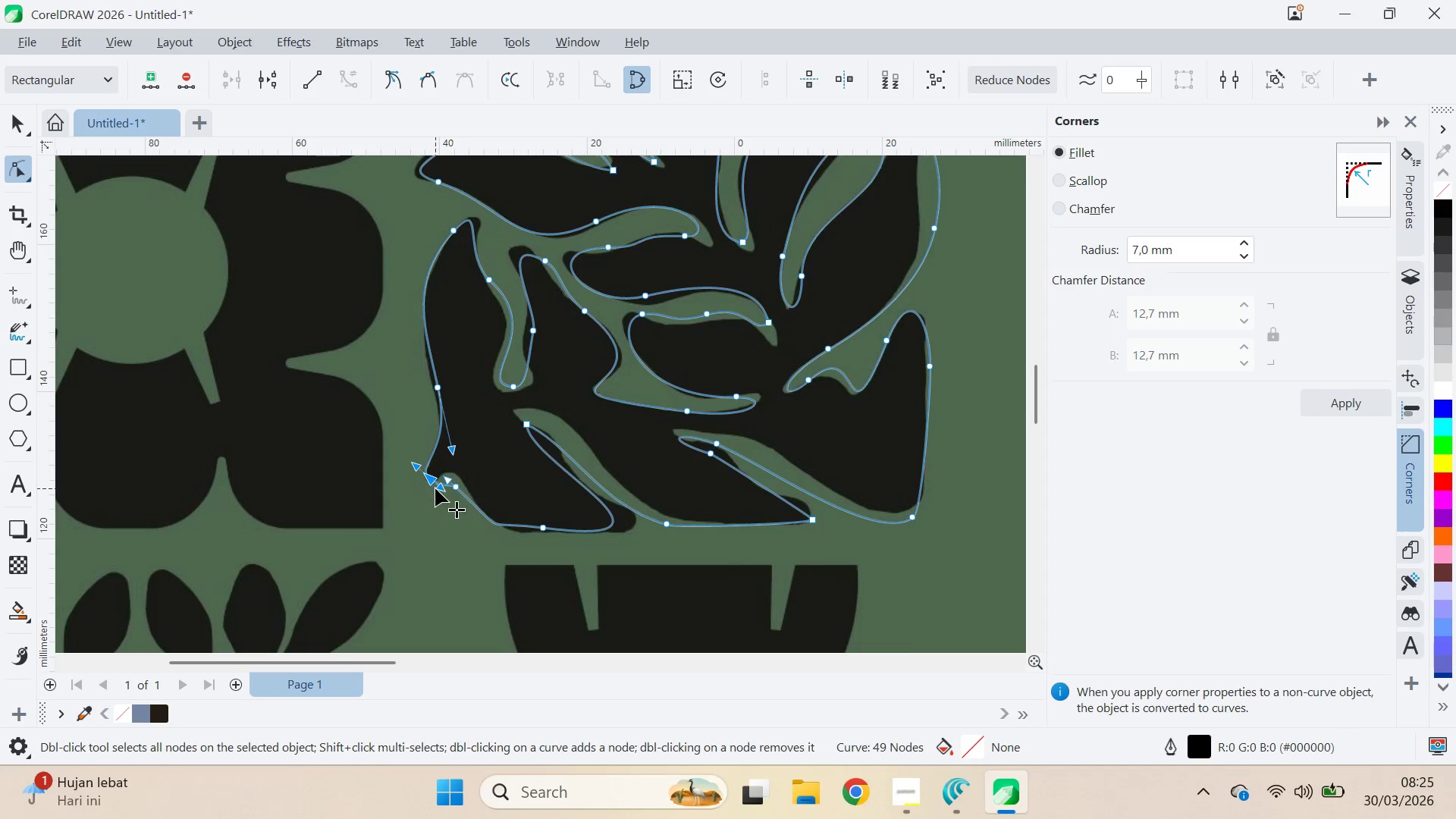 
scroll: coordinate [435, 488], scroll_direction: up, amount: 6.0
 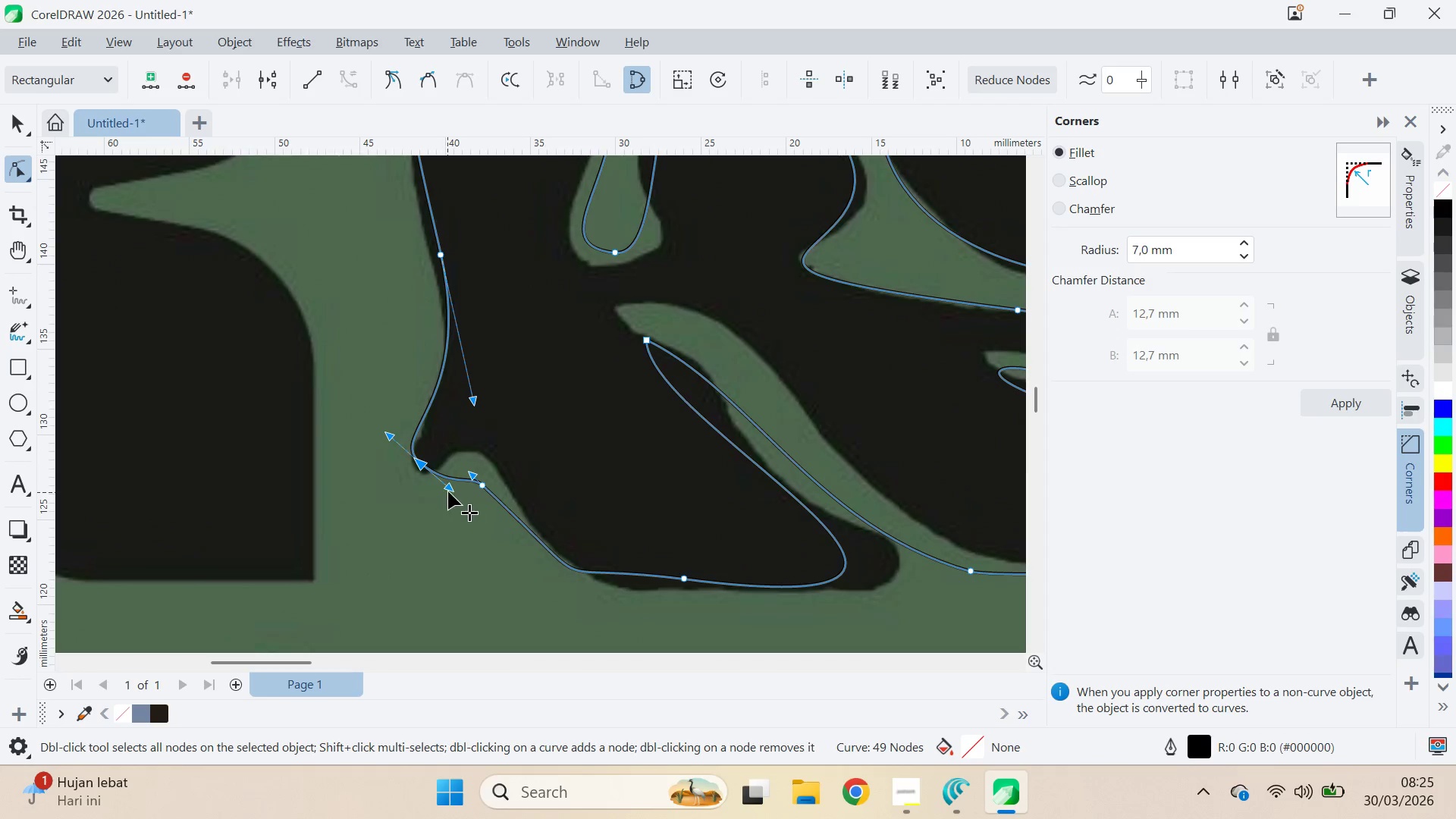 
left_click_drag(start_coordinate=[448, 491], to_coordinate=[433, 482])
 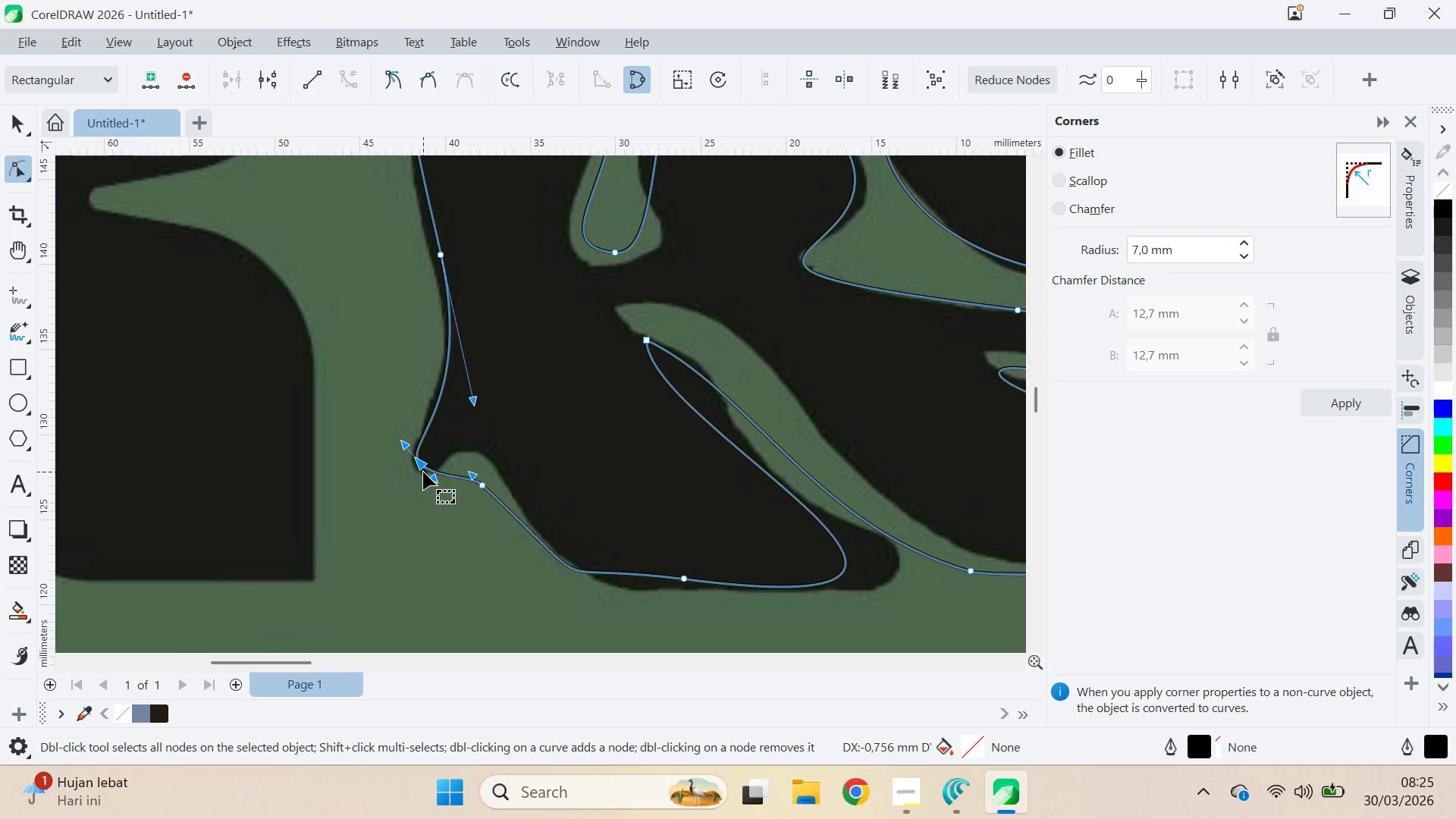 
left_click_drag(start_coordinate=[423, 471], to_coordinate=[418, 478])
 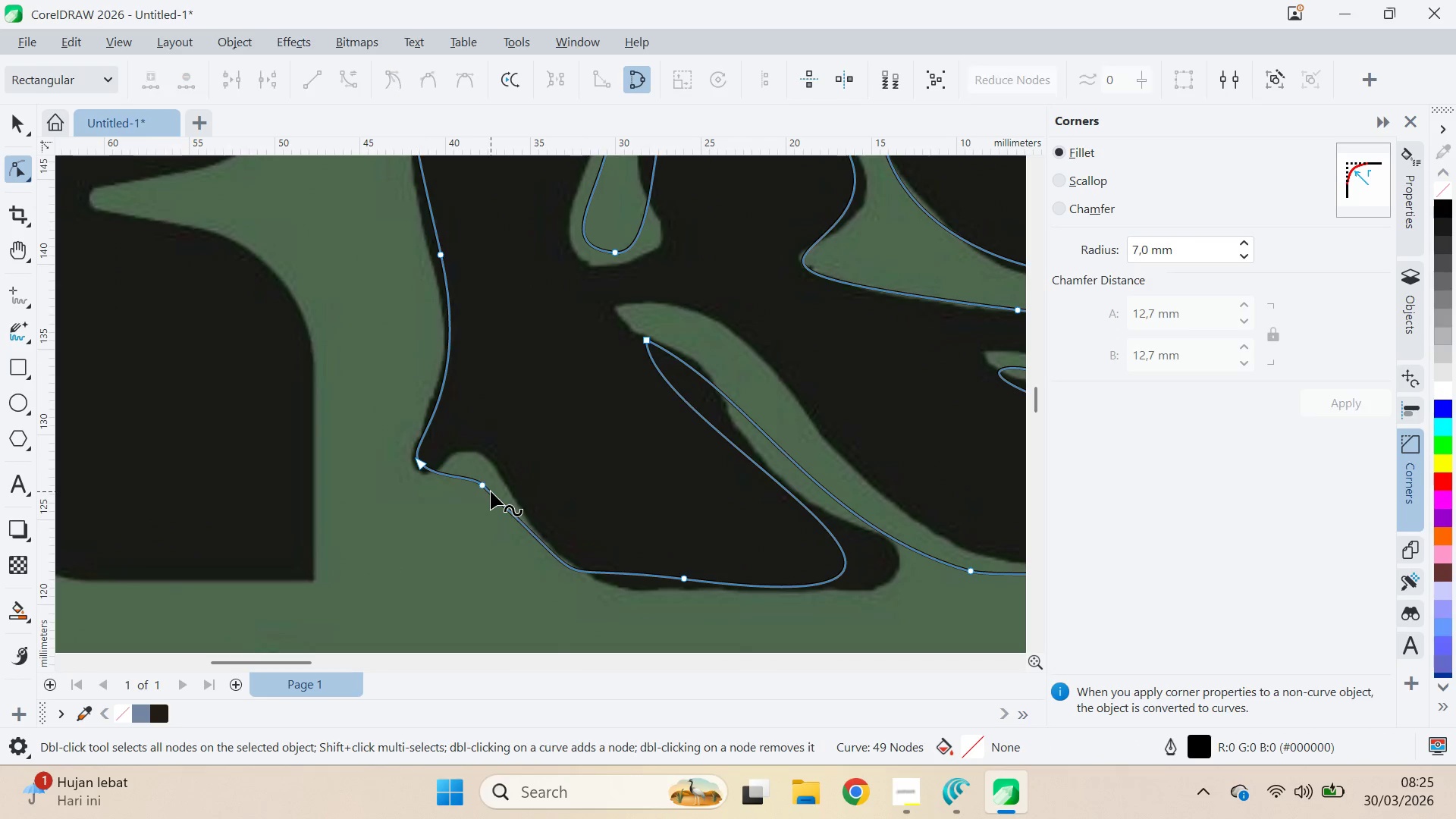 
left_click_drag(start_coordinate=[489, 491], to_coordinate=[491, 481])
 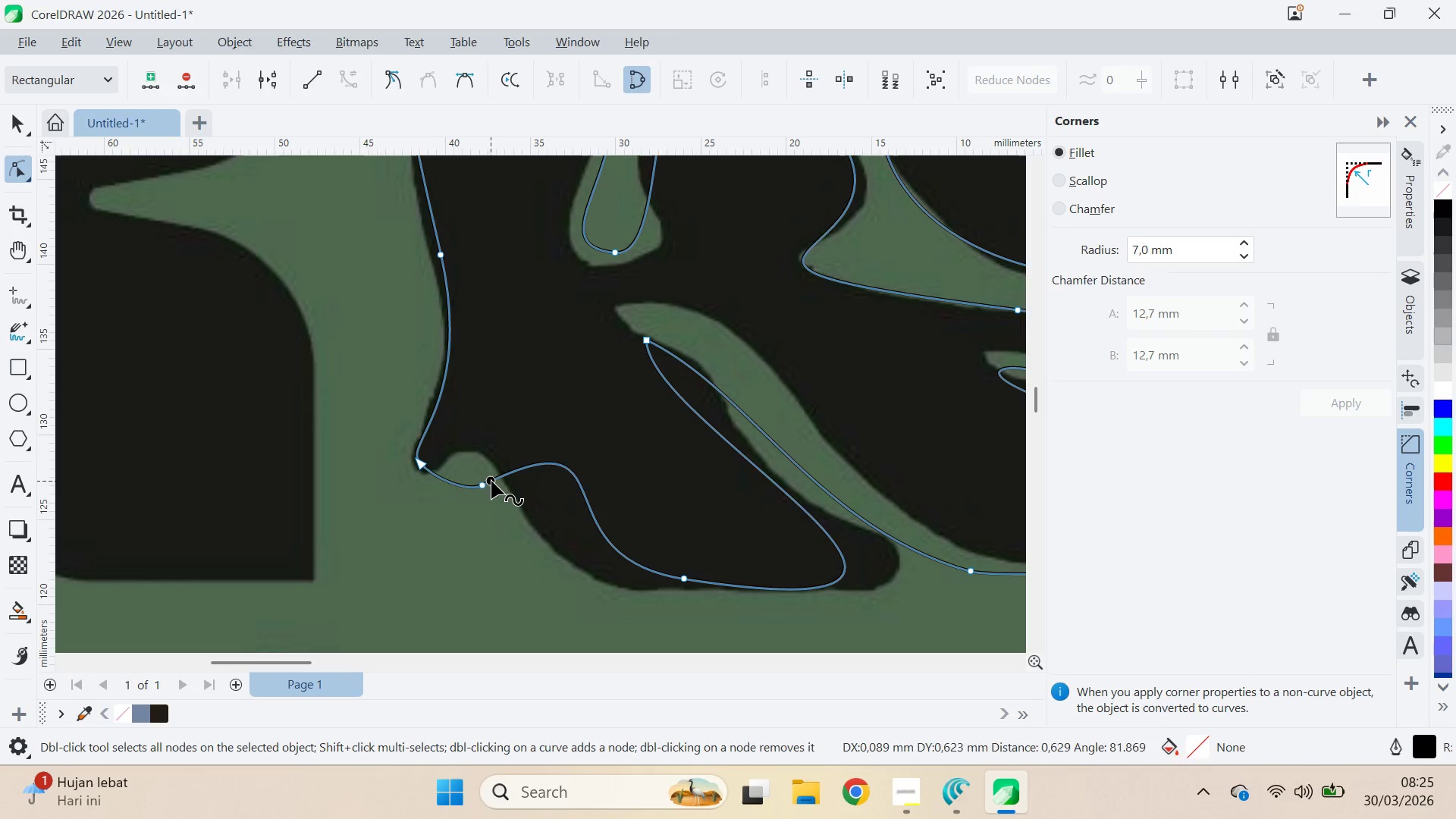 
key(Control+Z)
 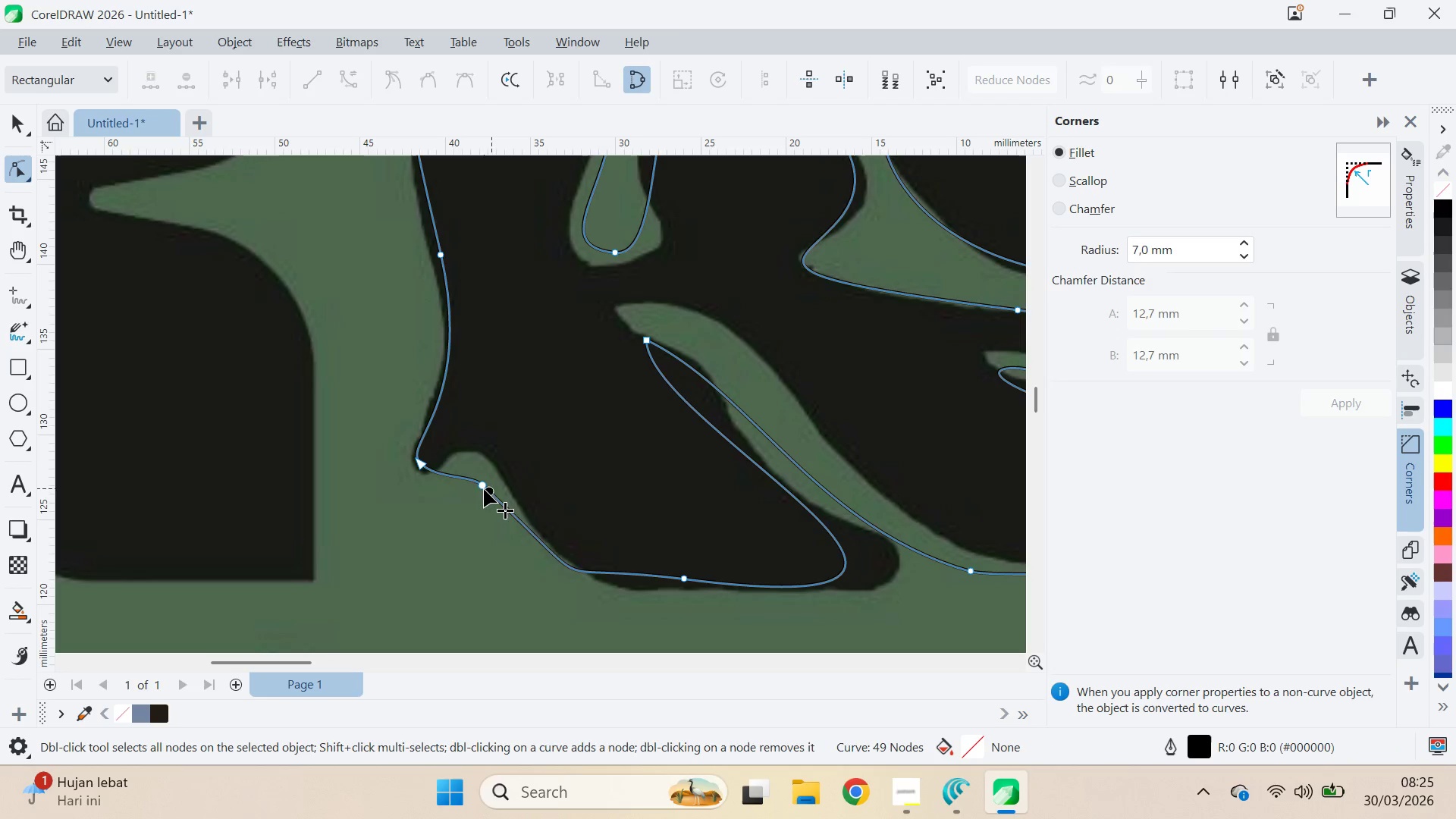 
left_click_drag(start_coordinate=[483, 489], to_coordinate=[482, 463])
 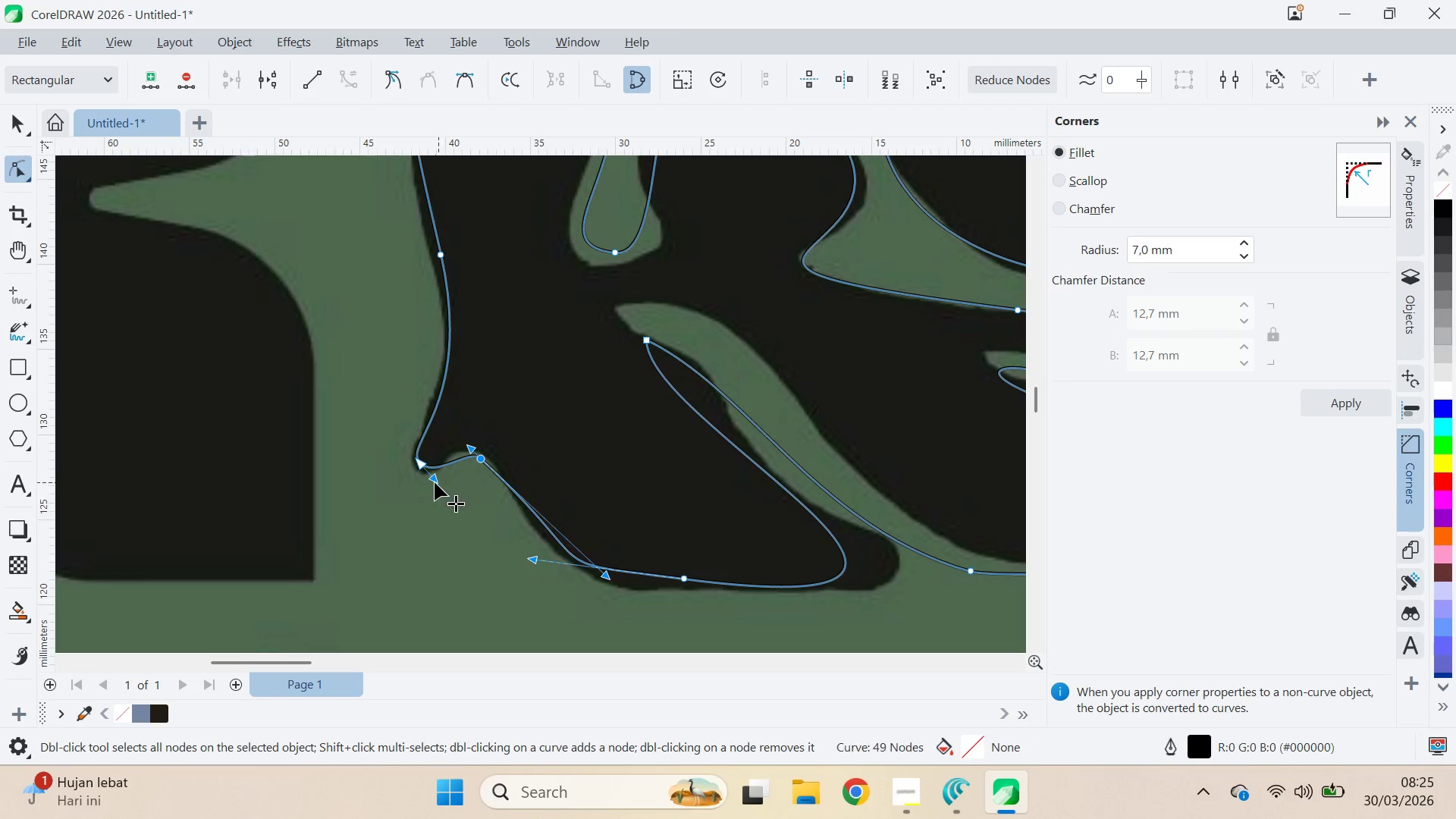 
left_click_drag(start_coordinate=[428, 482], to_coordinate=[444, 504])
 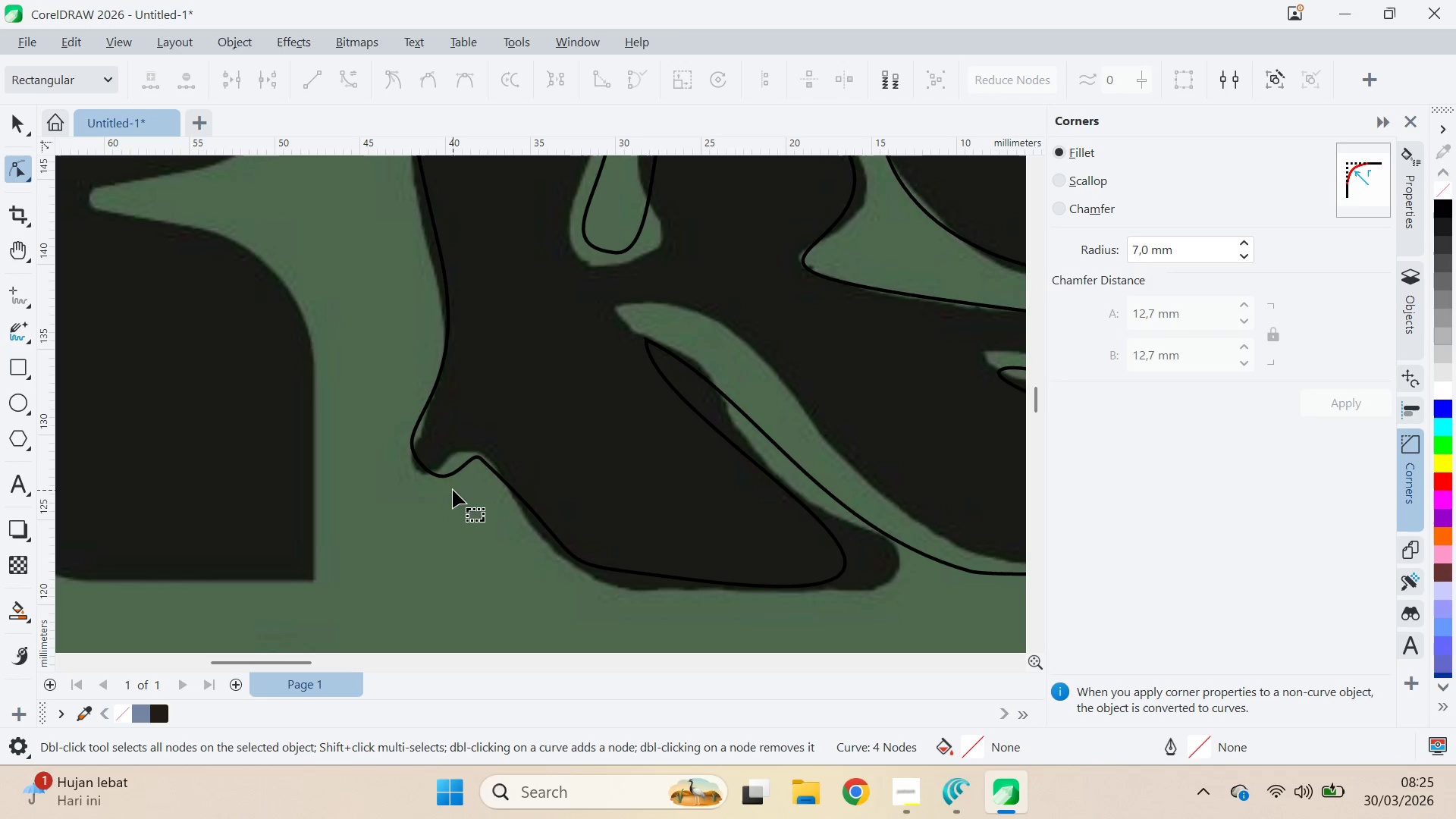 
key(Control+Z)
 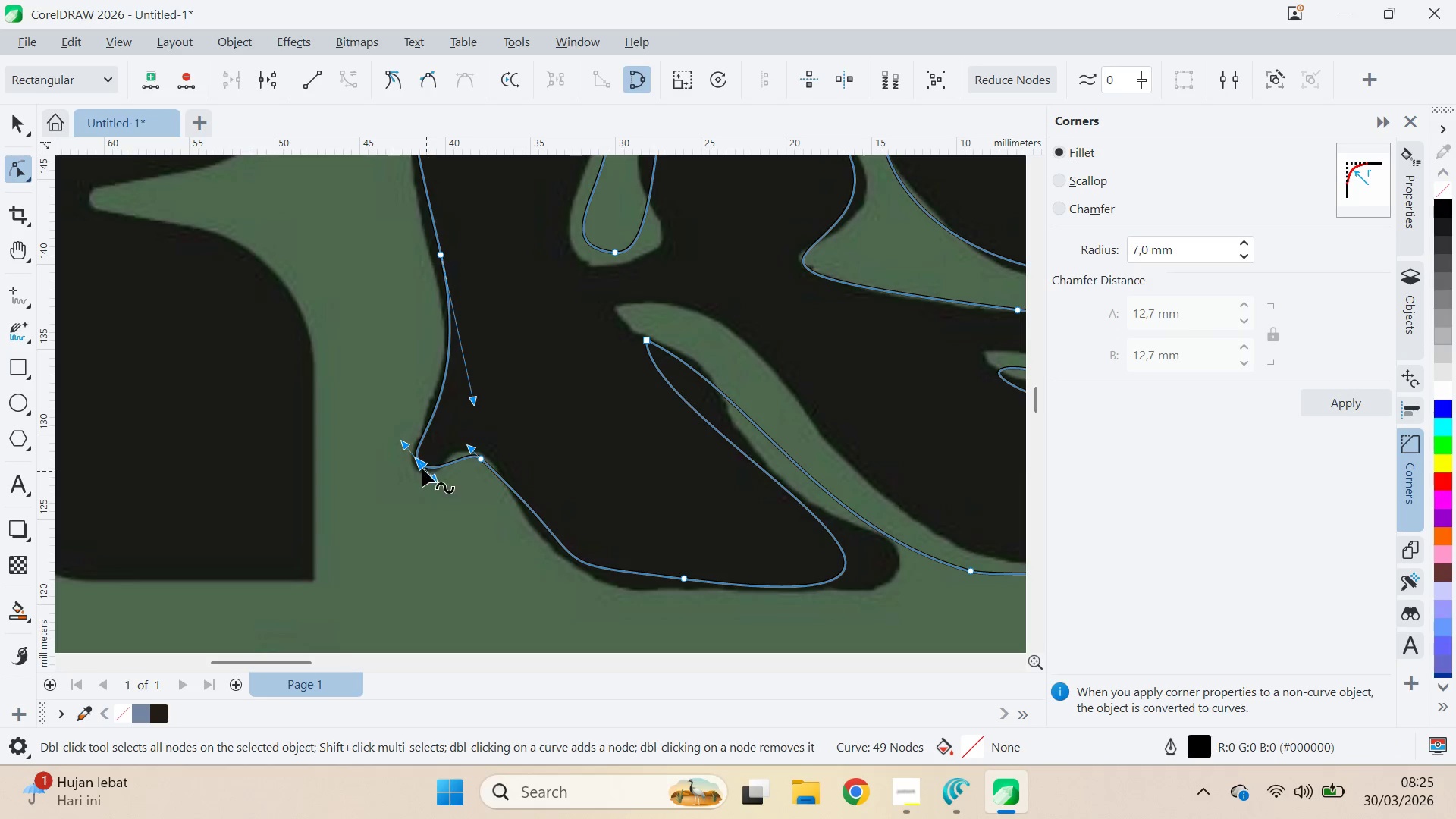 
left_click_drag(start_coordinate=[422, 469], to_coordinate=[410, 479])
 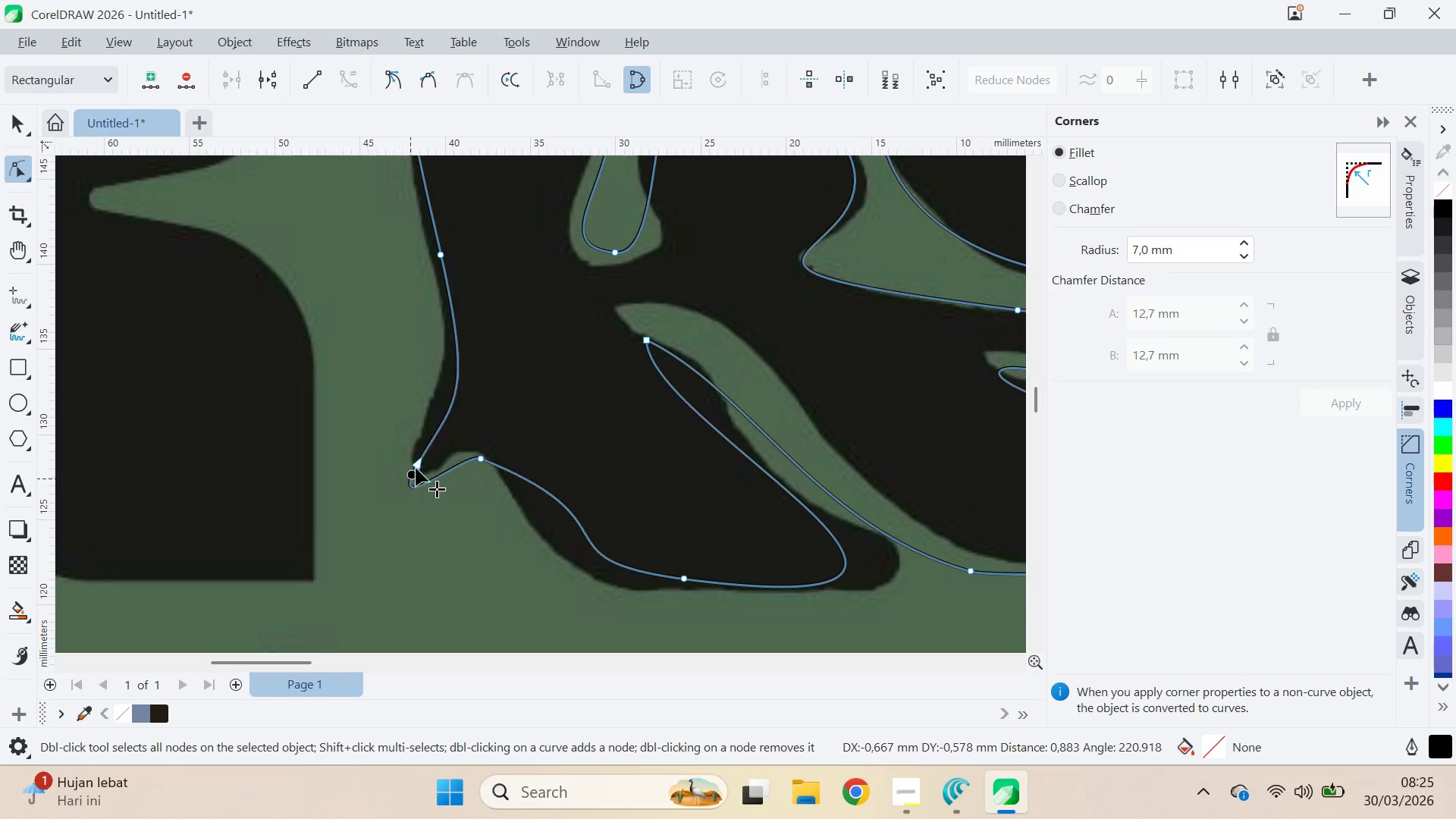 
key(Control+Z)
 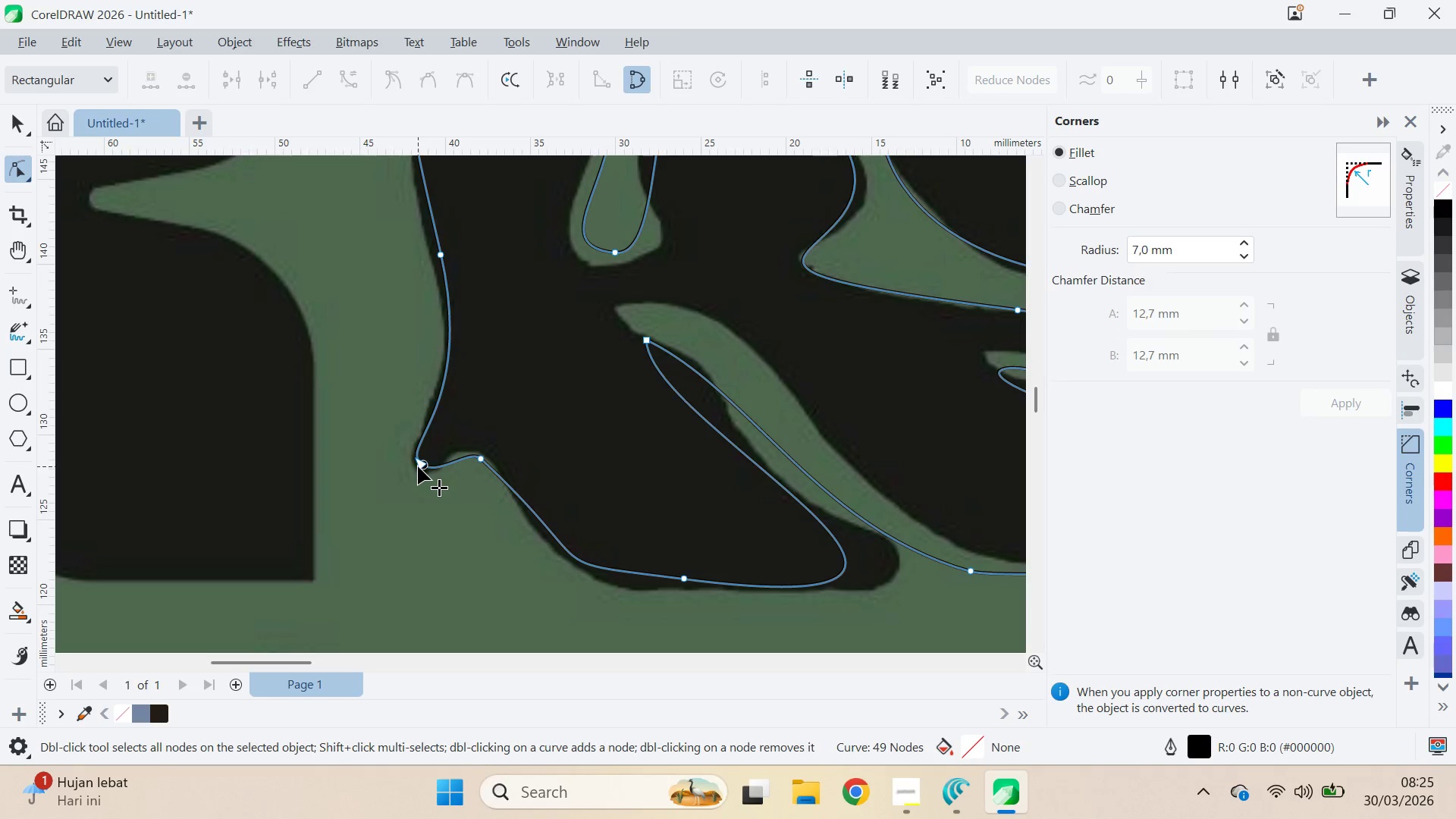 
left_click([418, 466])
 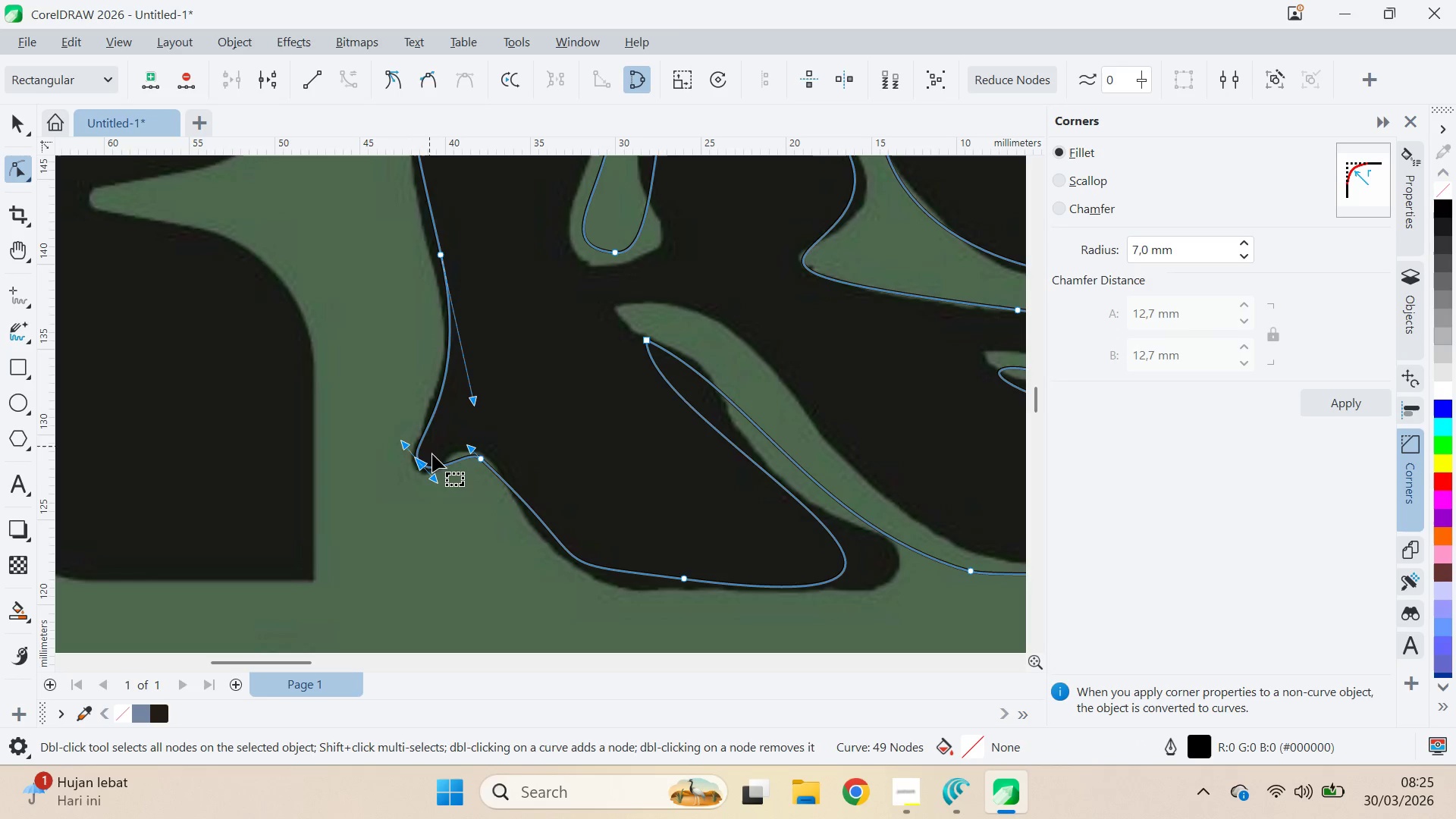 
left_click_drag(start_coordinate=[418, 466], to_coordinate=[485, 532])
 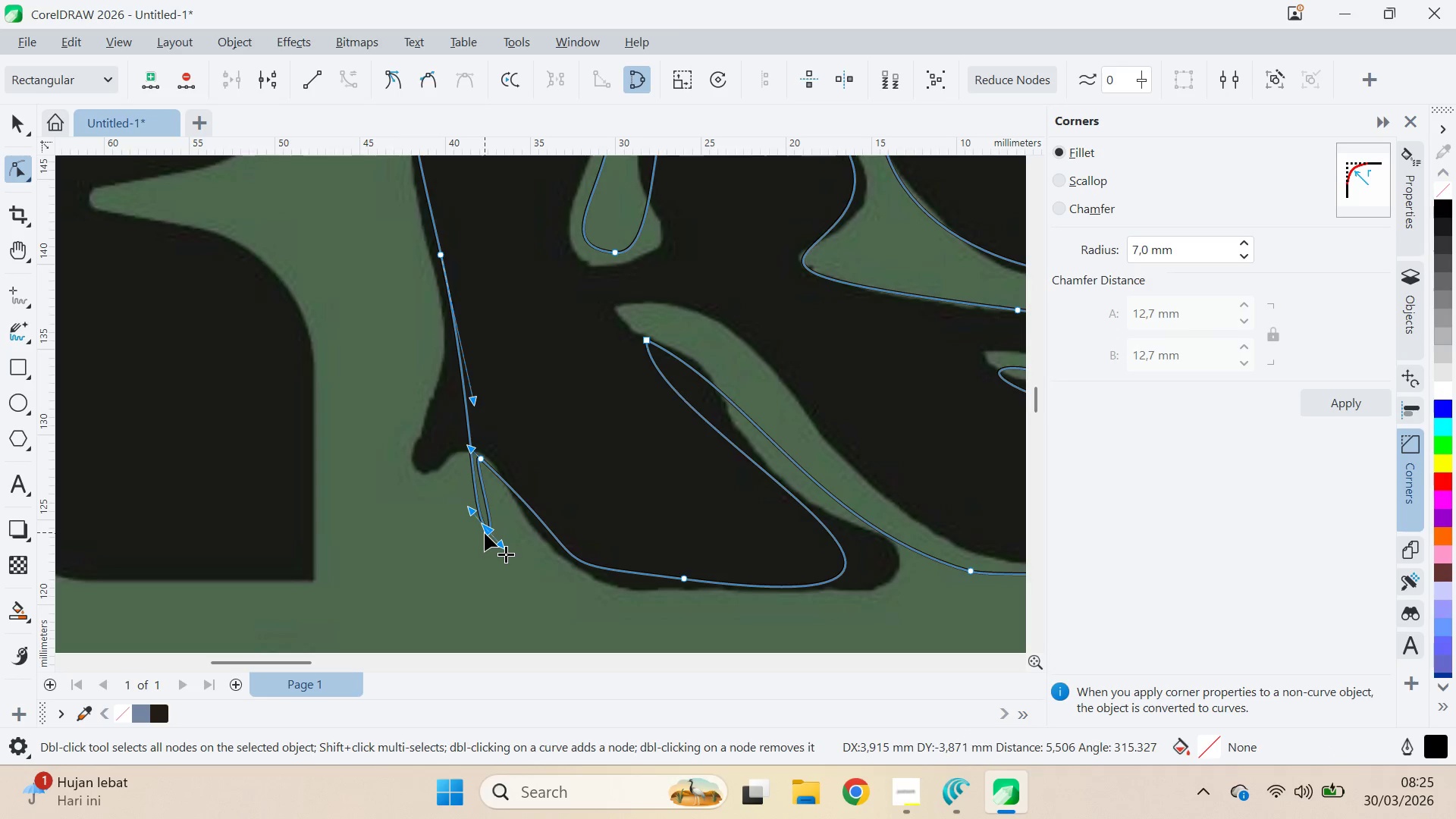 
left_click_drag(start_coordinate=[485, 533], to_coordinate=[433, 492])
 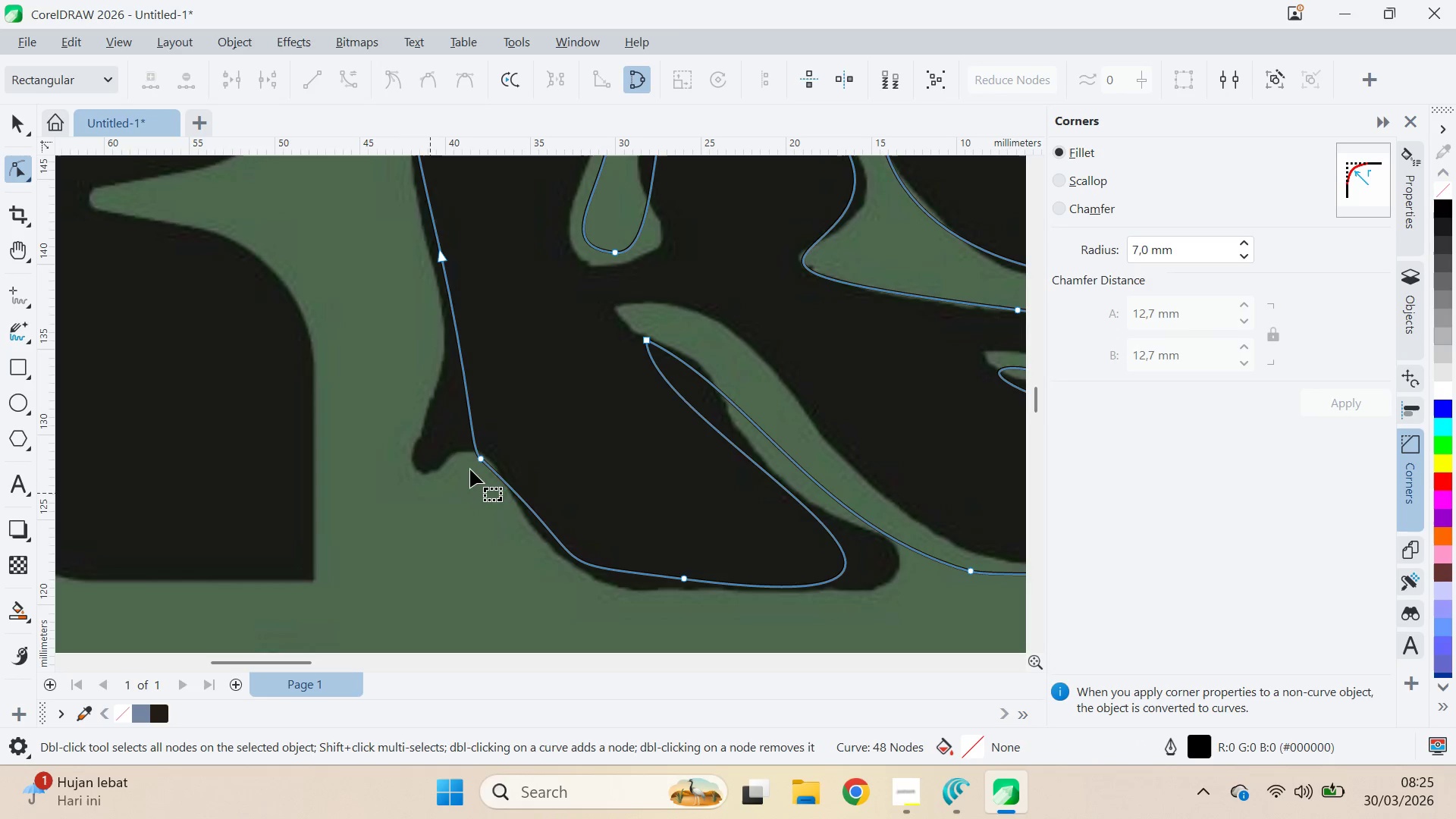 
key(Control+Z)
 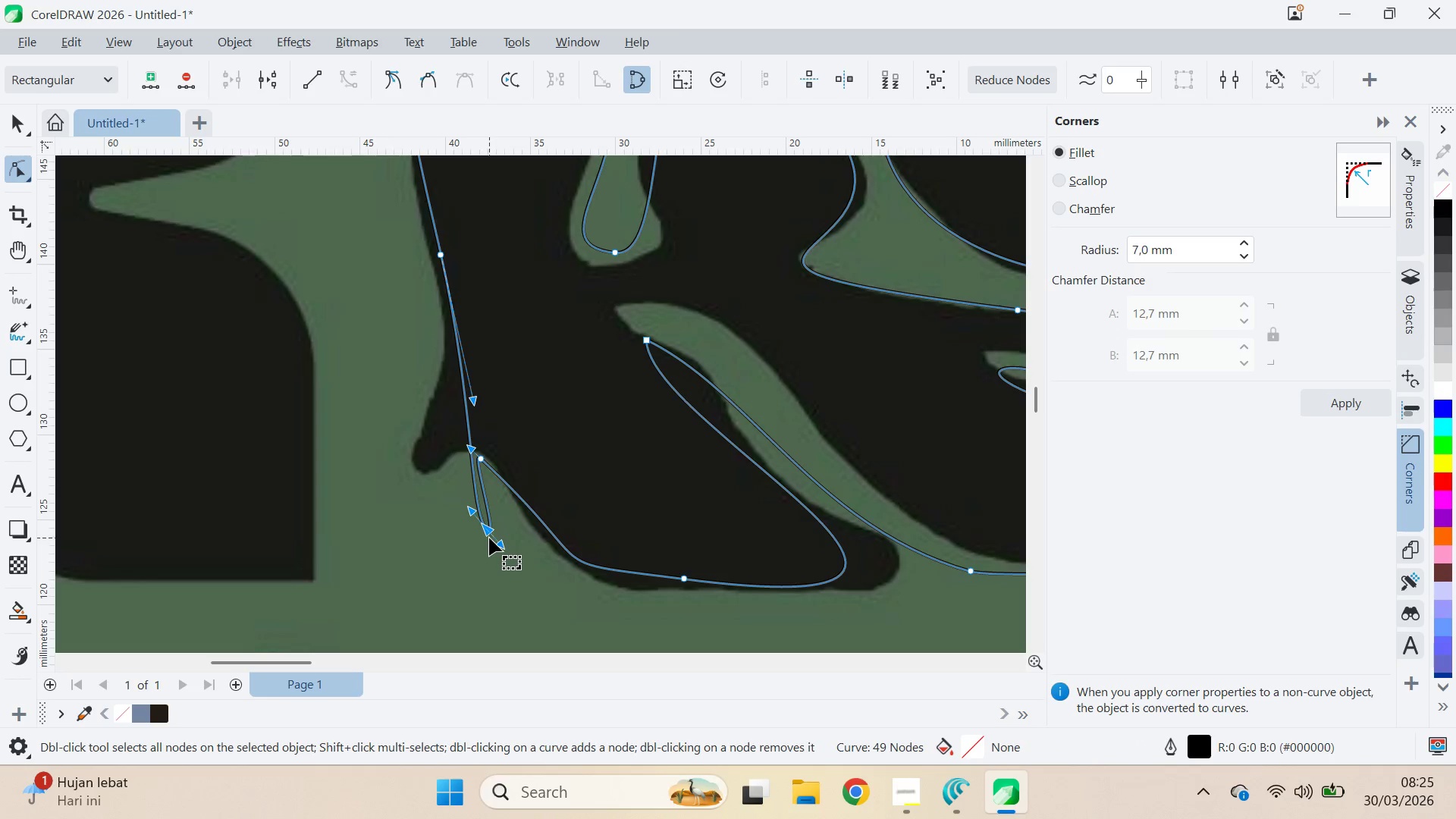 
left_click_drag(start_coordinate=[489, 534], to_coordinate=[416, 472])
 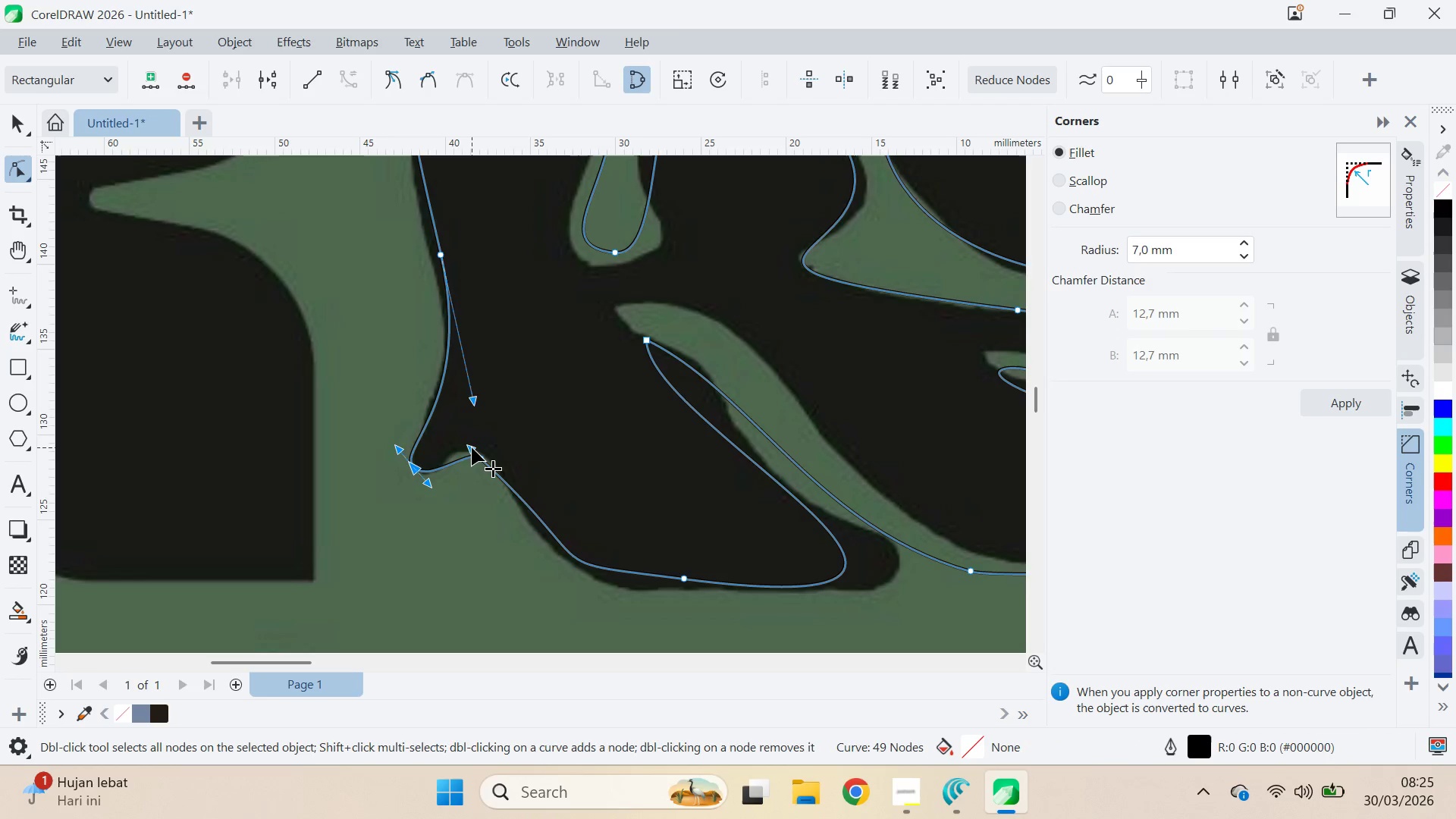 
left_click_drag(start_coordinate=[472, 447], to_coordinate=[464, 438])
 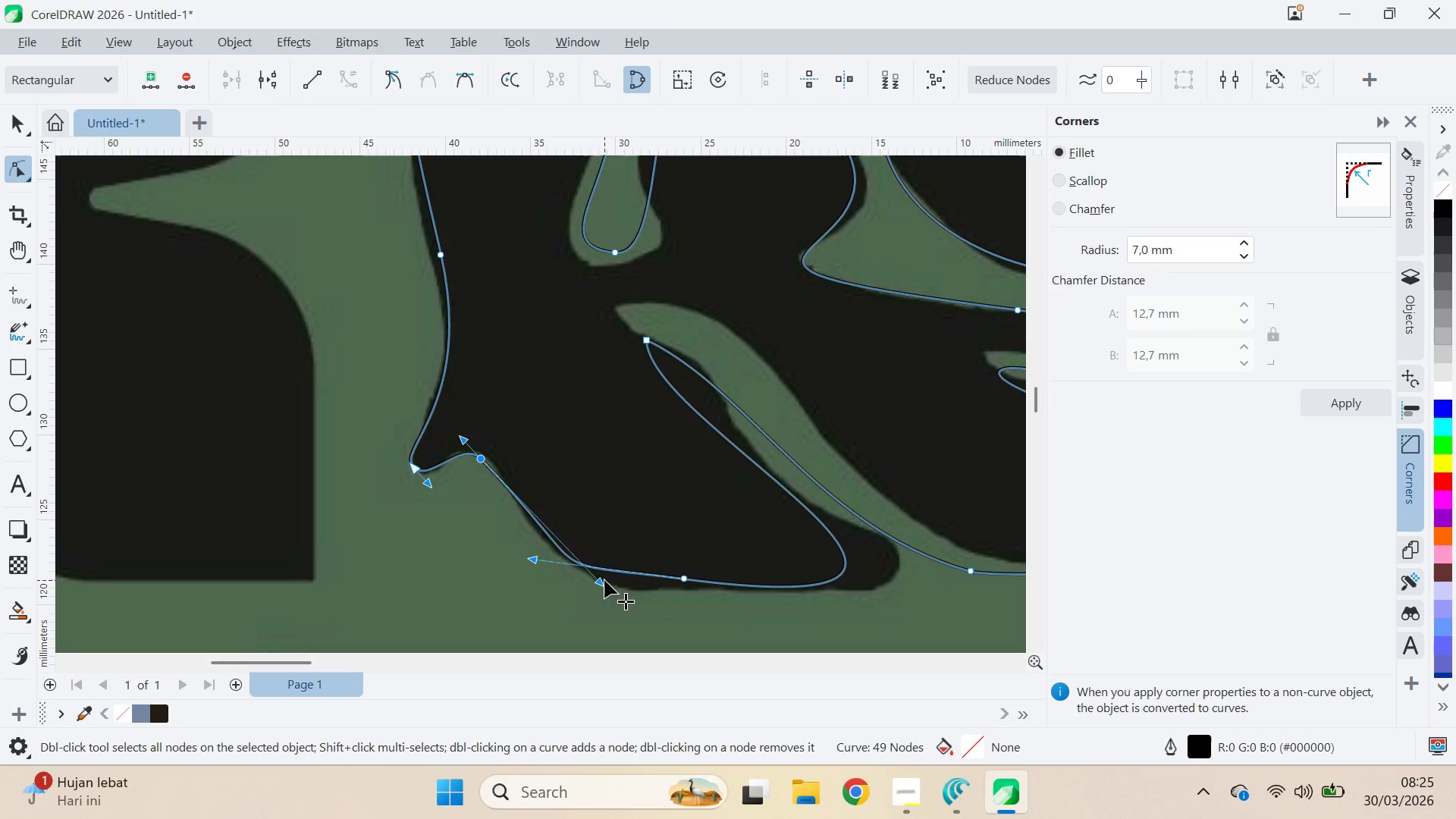 
left_click_drag(start_coordinate=[600, 582], to_coordinate=[565, 573])
 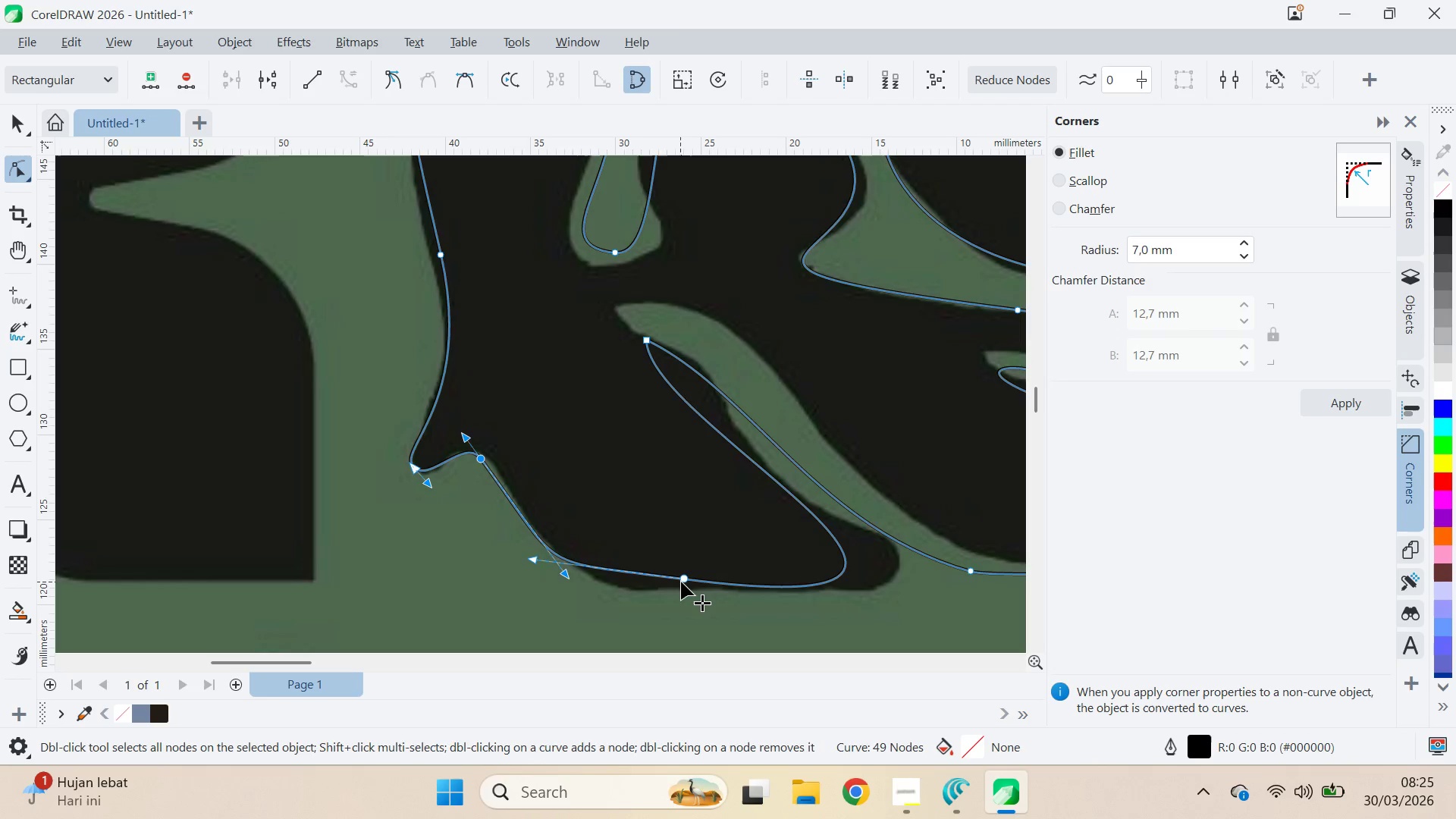 
left_click_drag(start_coordinate=[681, 581], to_coordinate=[705, 594])
 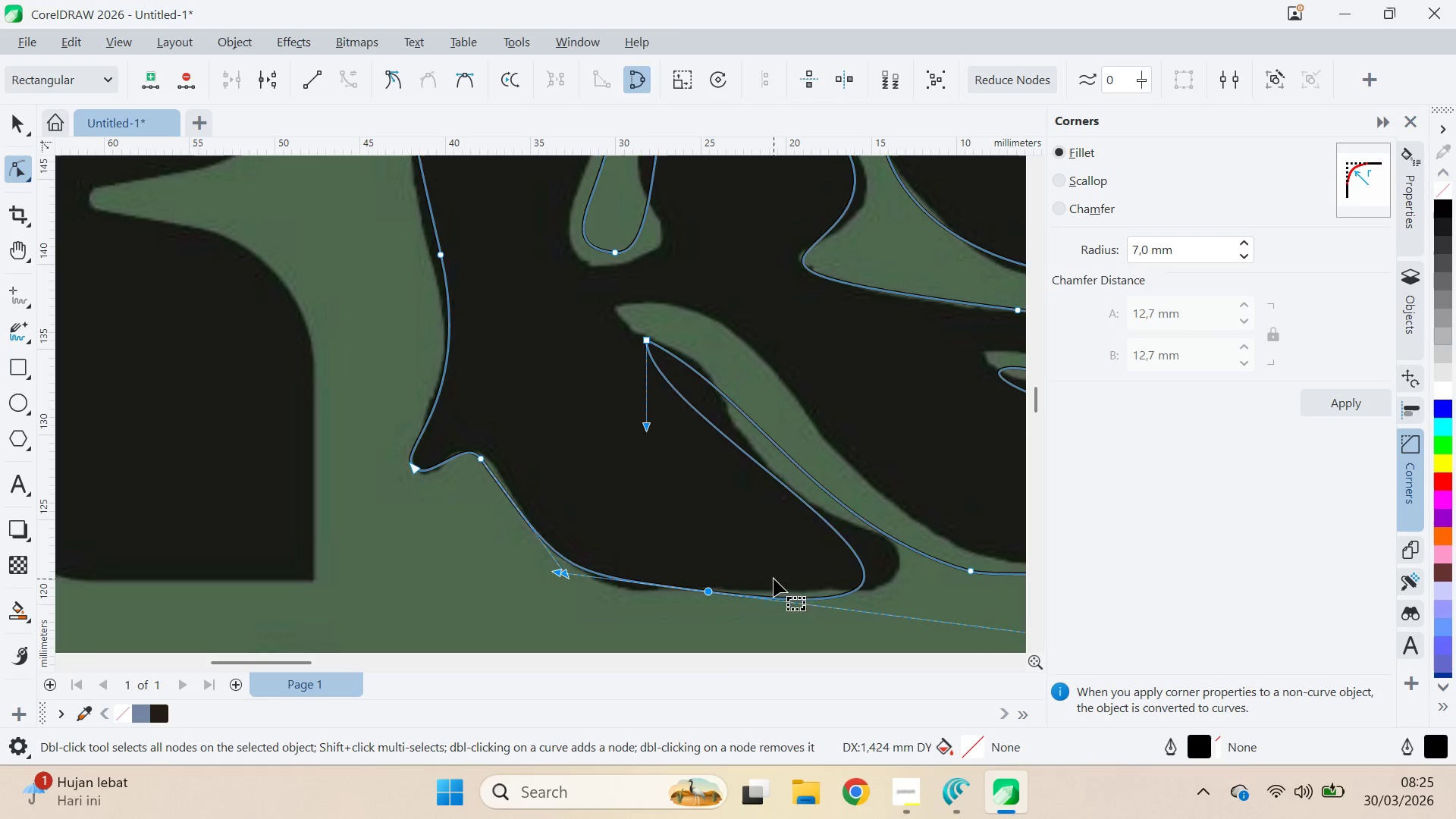 
type(qaa)
 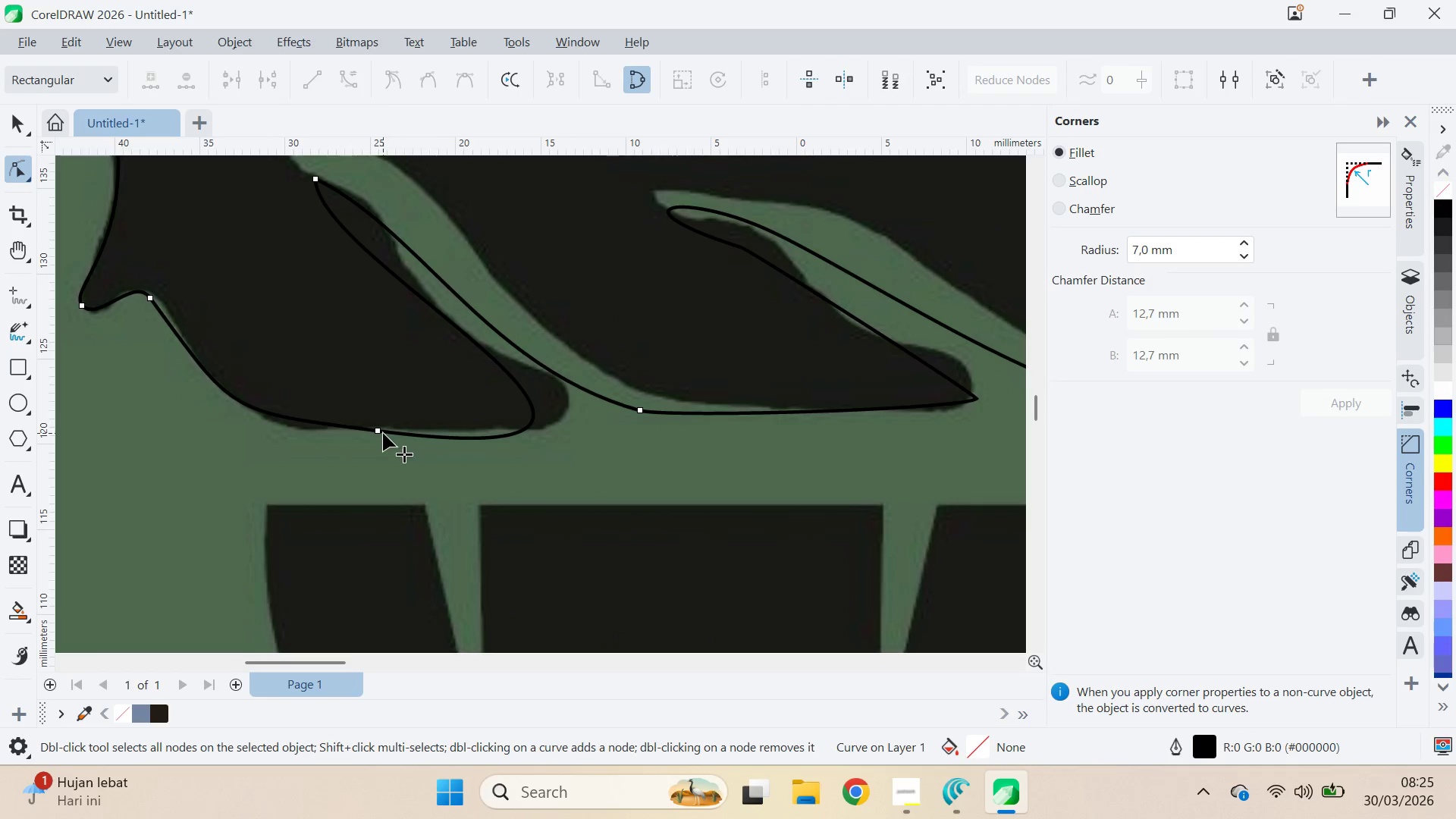 
left_click_drag(start_coordinate=[848, 551], to_coordinate=[517, 387])
 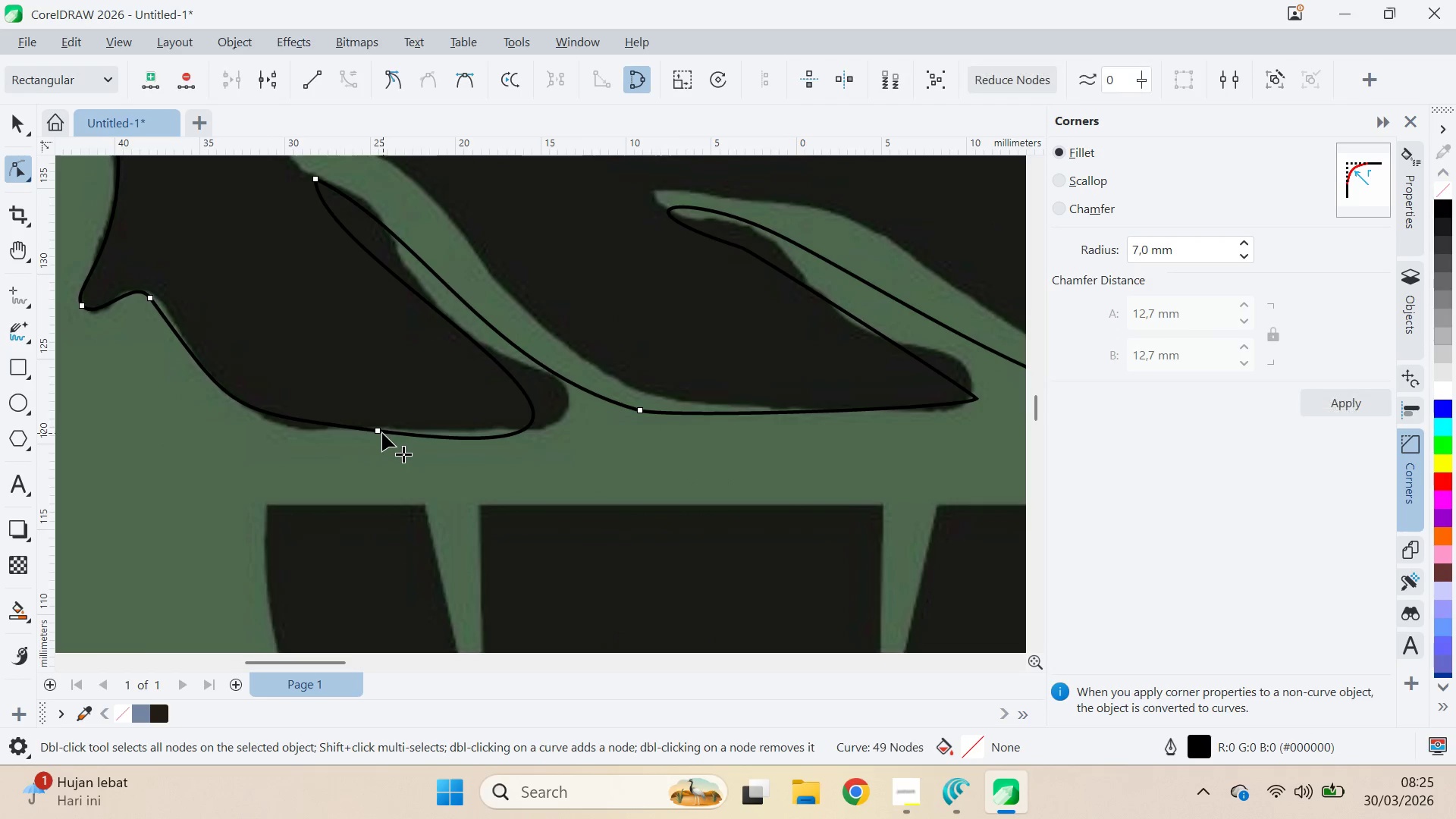 
double_click([371, 433])
 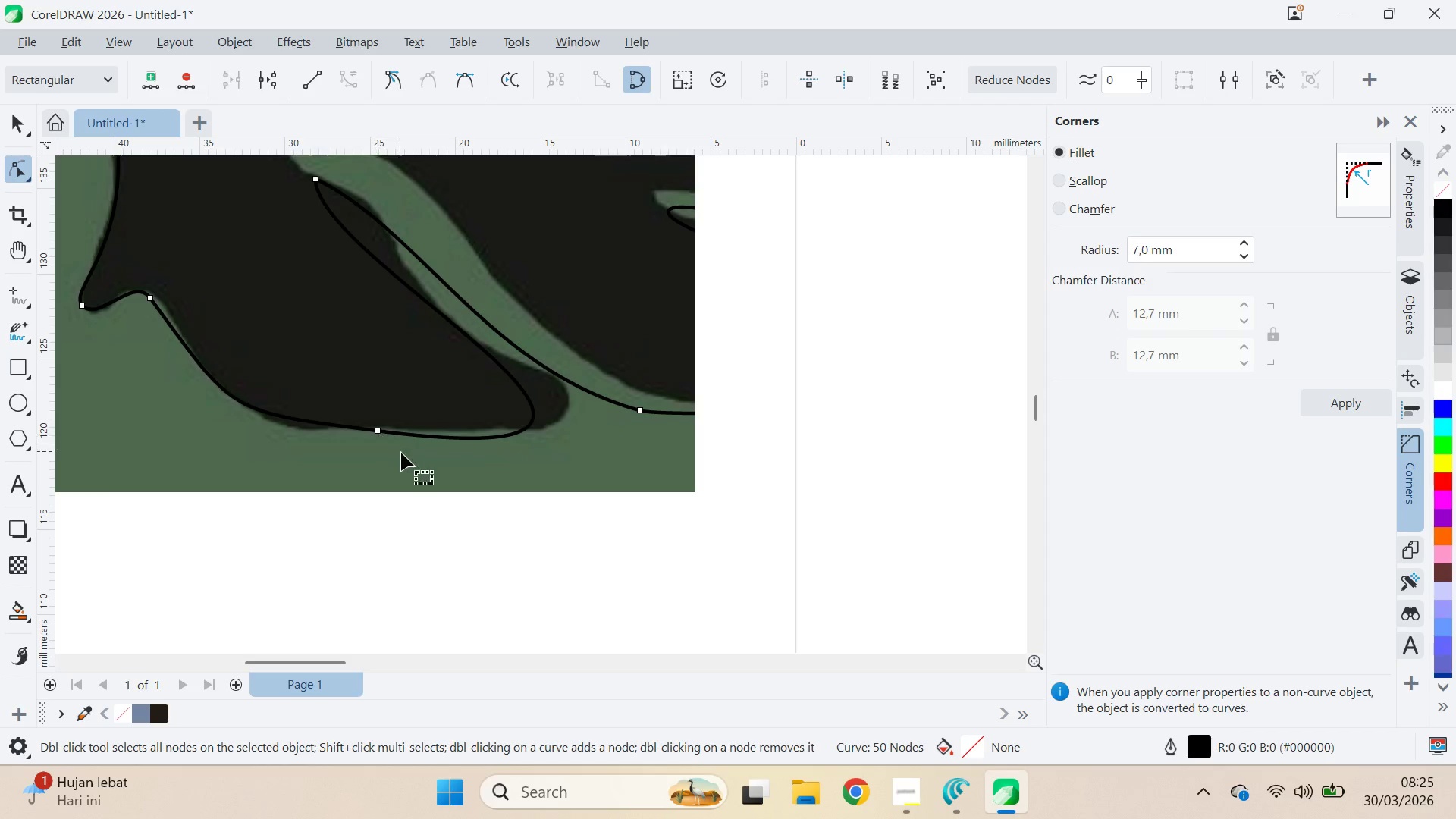 
scroll: coordinate [413, 472], scroll_direction: down, amount: 2.0
 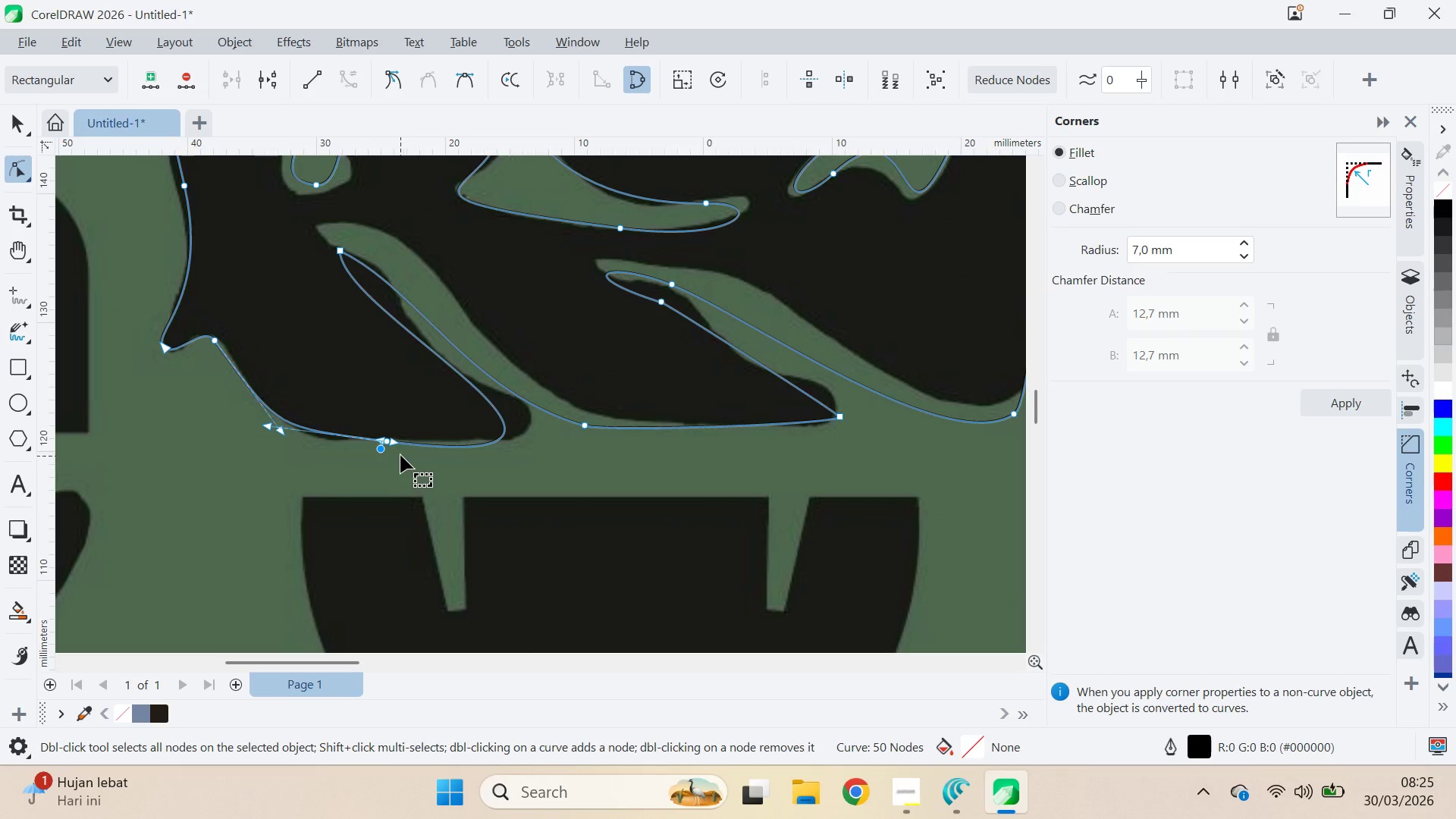 
key(Control+Z)
 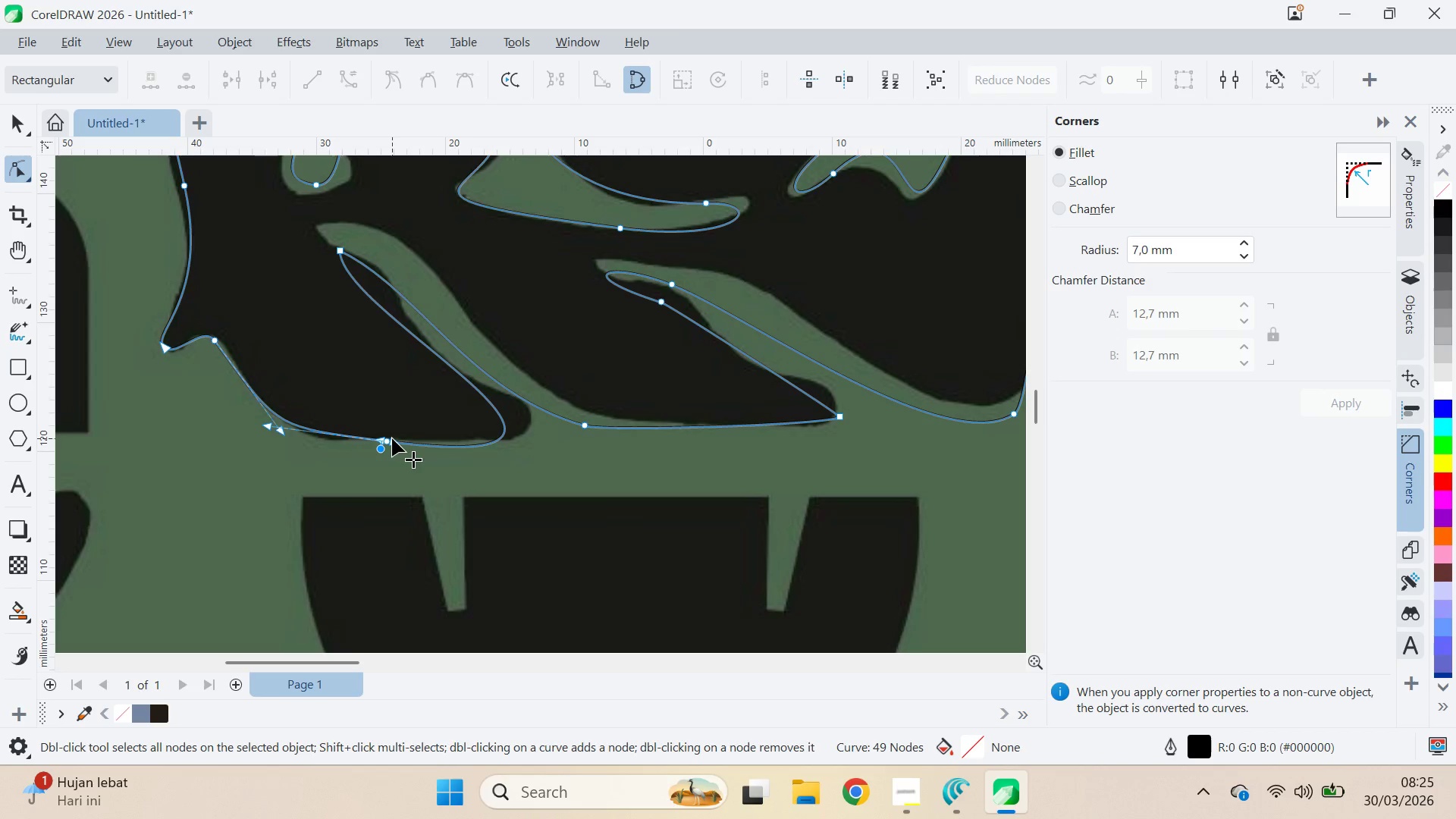 
key(Control+ControlLeft)
 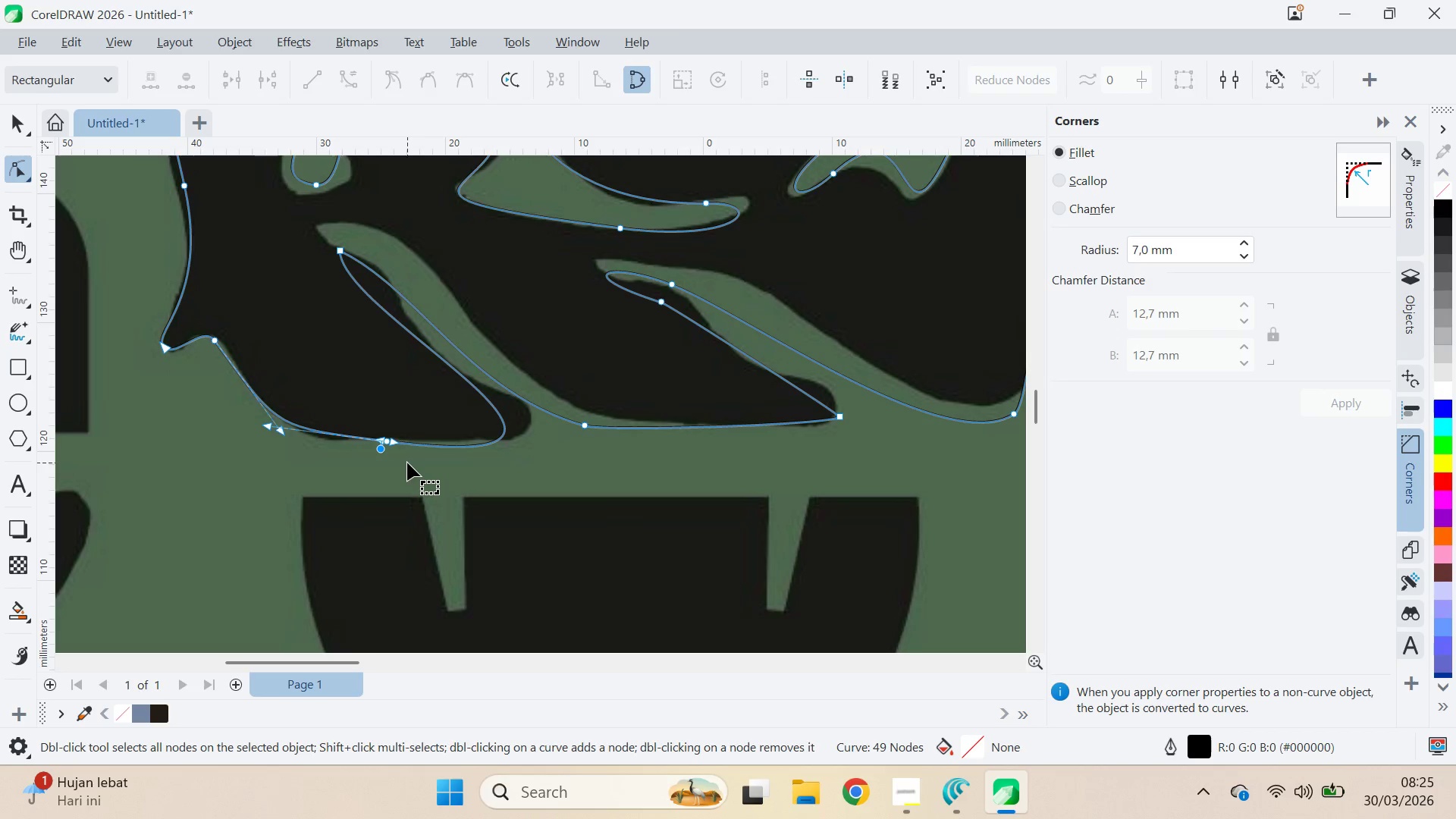 
key(Q)
 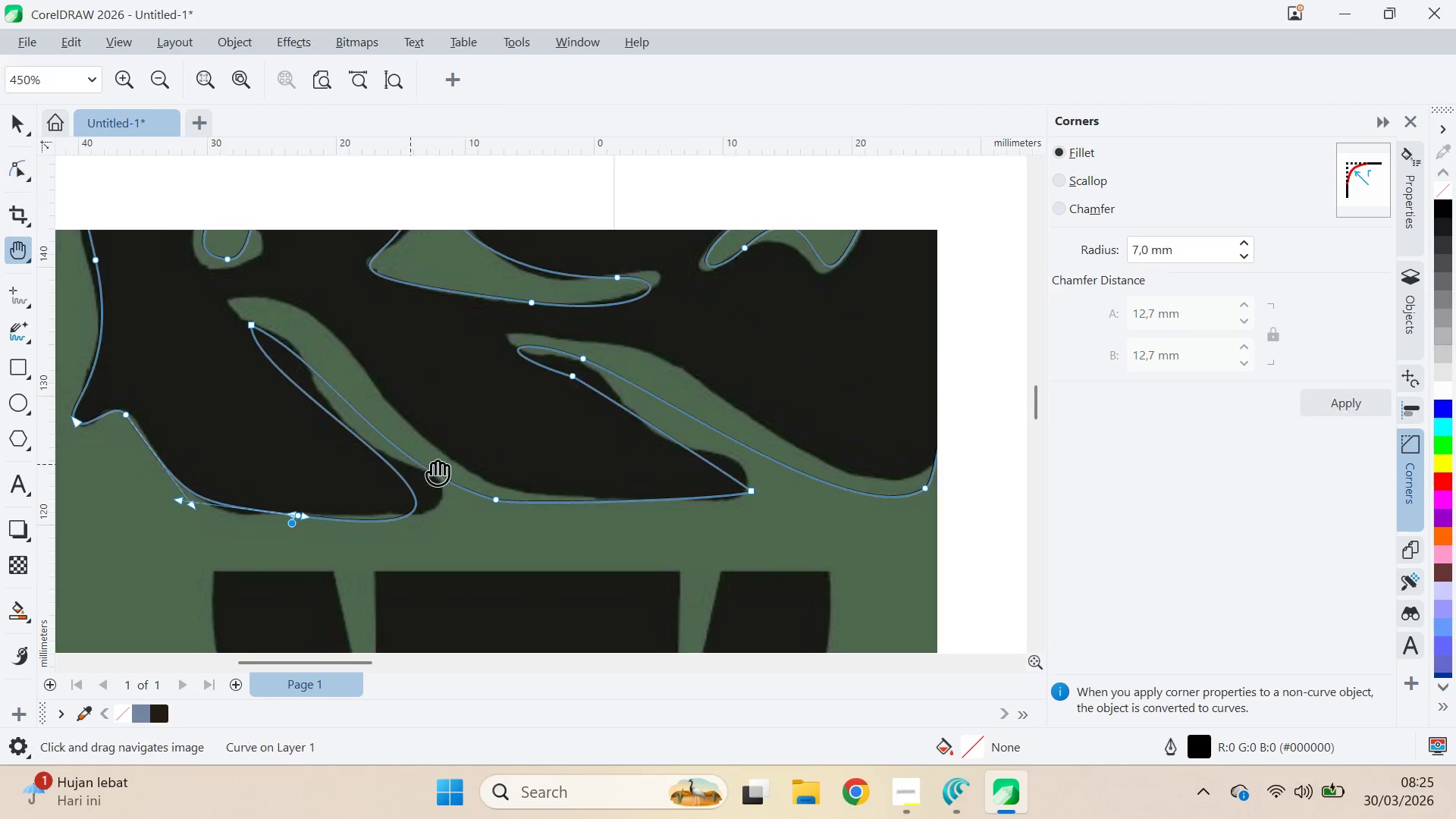 
left_click_drag(start_coordinate=[443, 466], to_coordinate=[574, 422])
 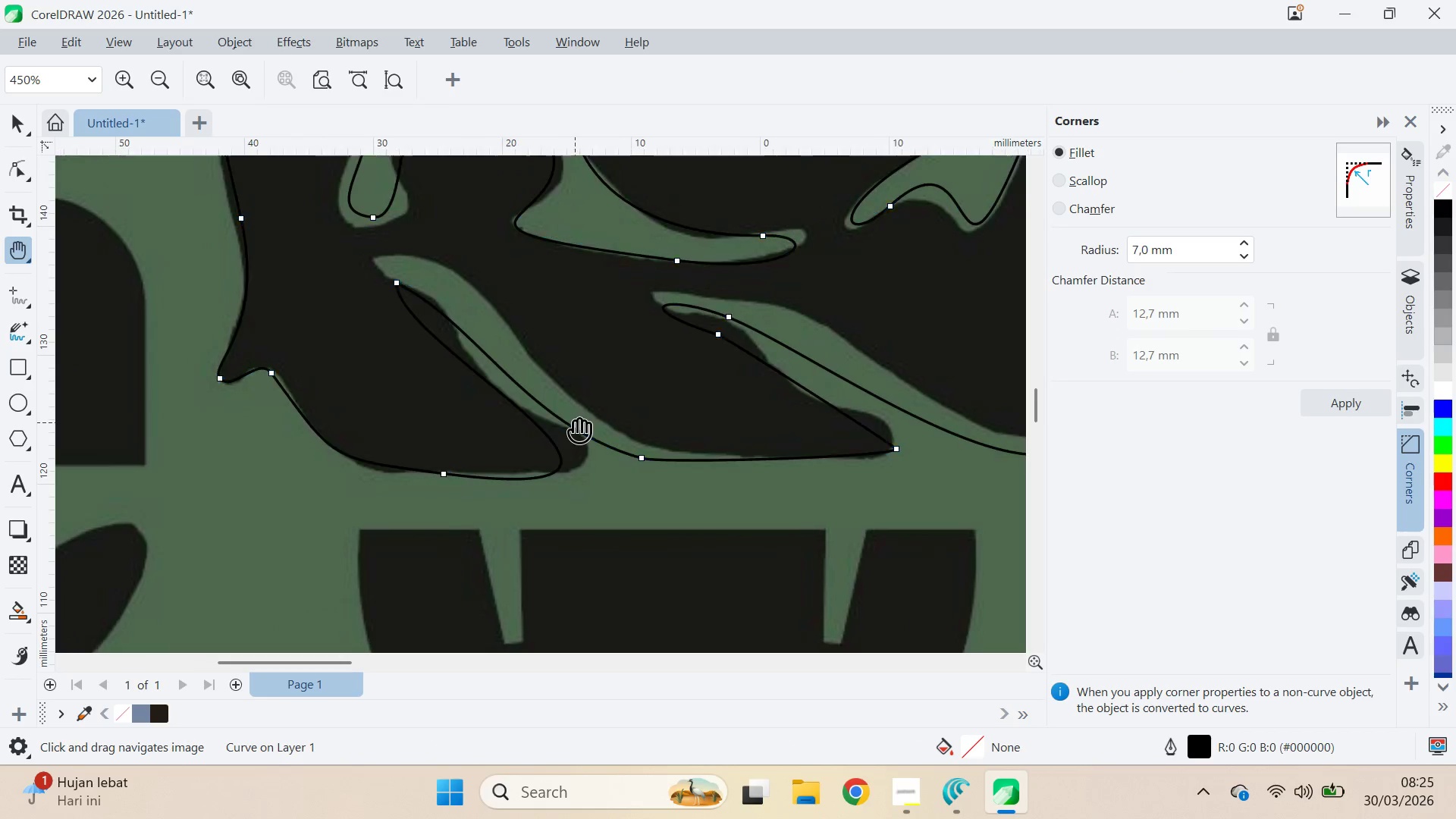 
type(va)
 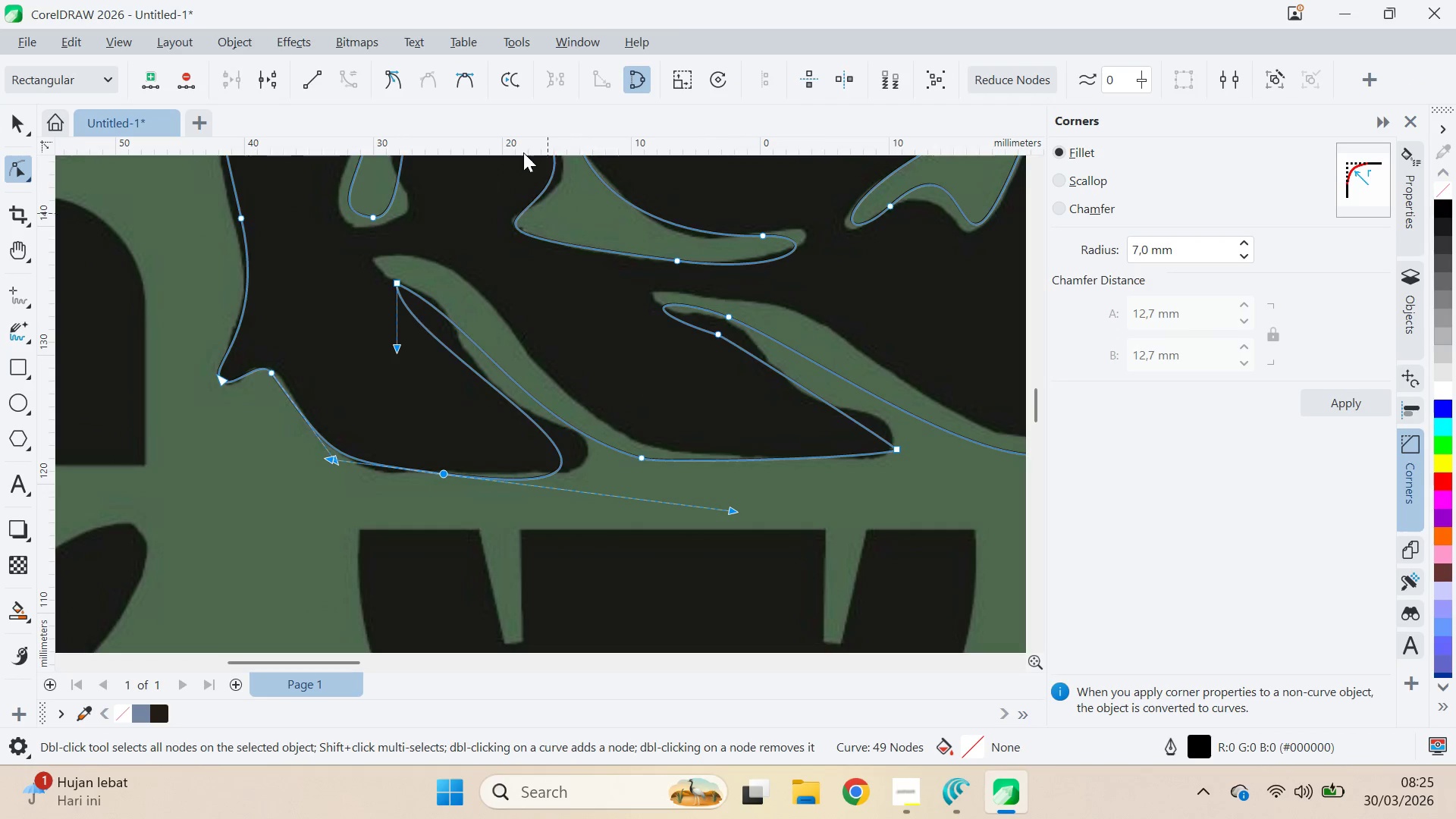 
left_click([464, 86])
 